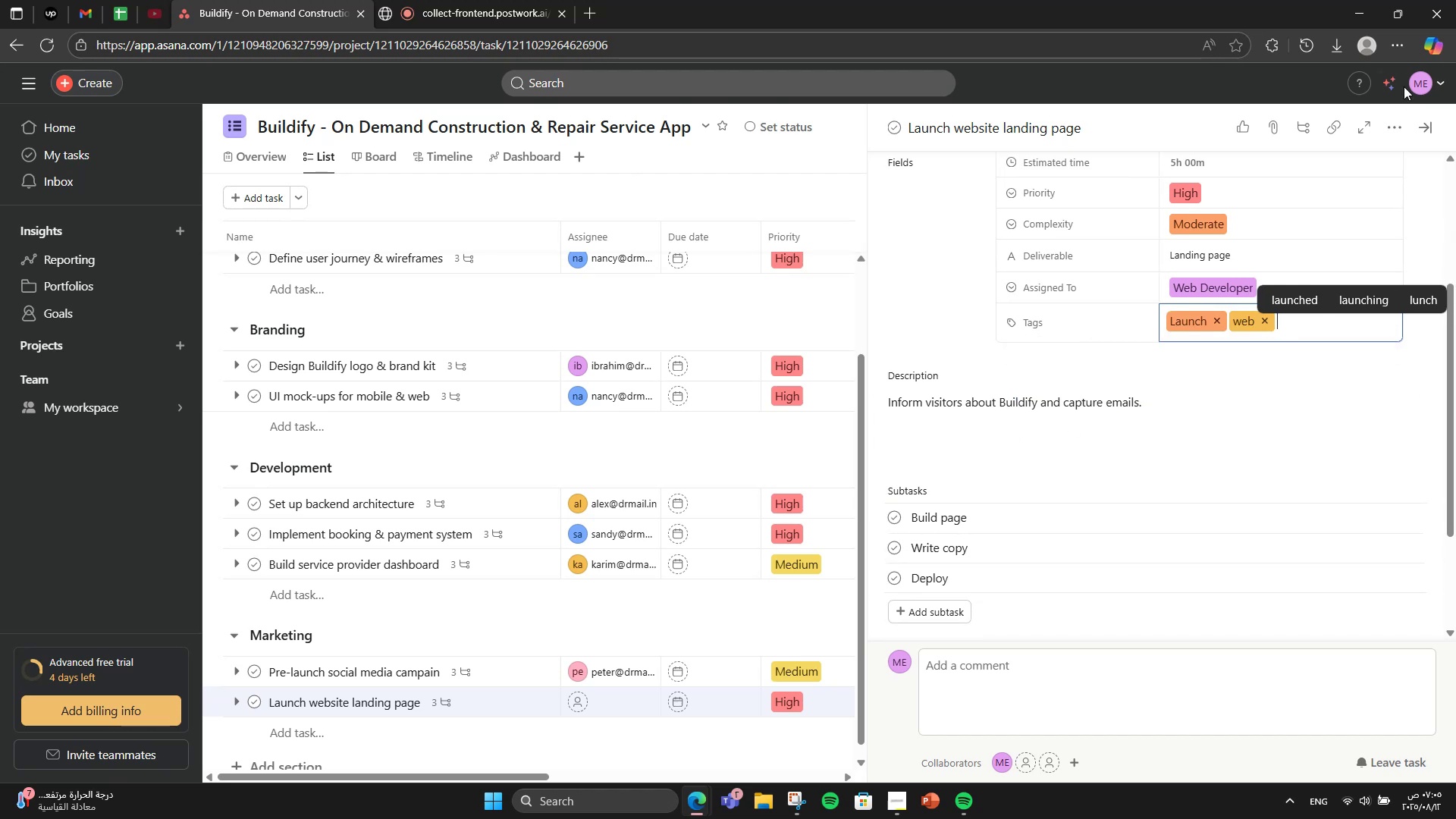 
left_click([1423, 120])
 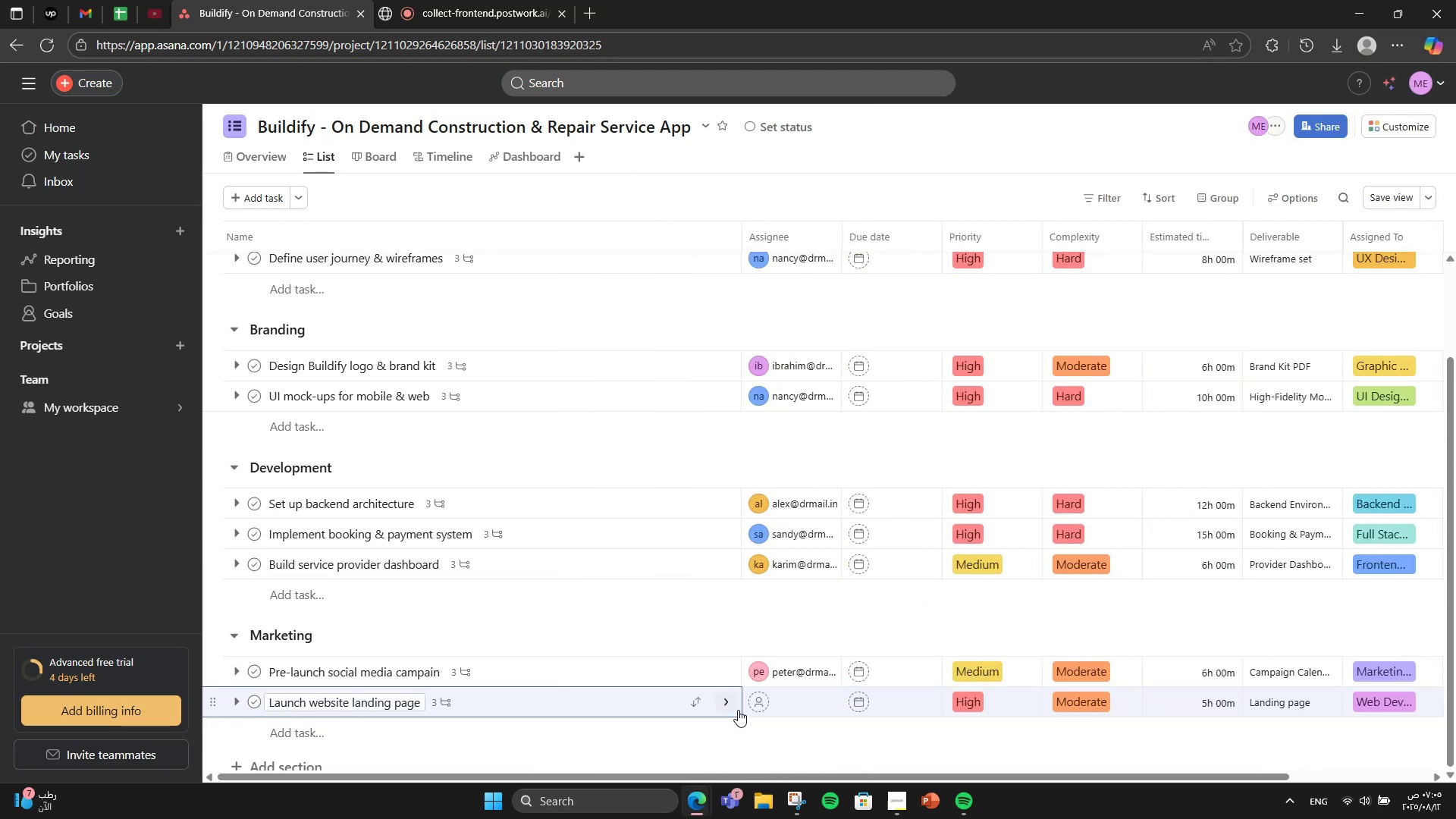 
left_click([786, 701])
 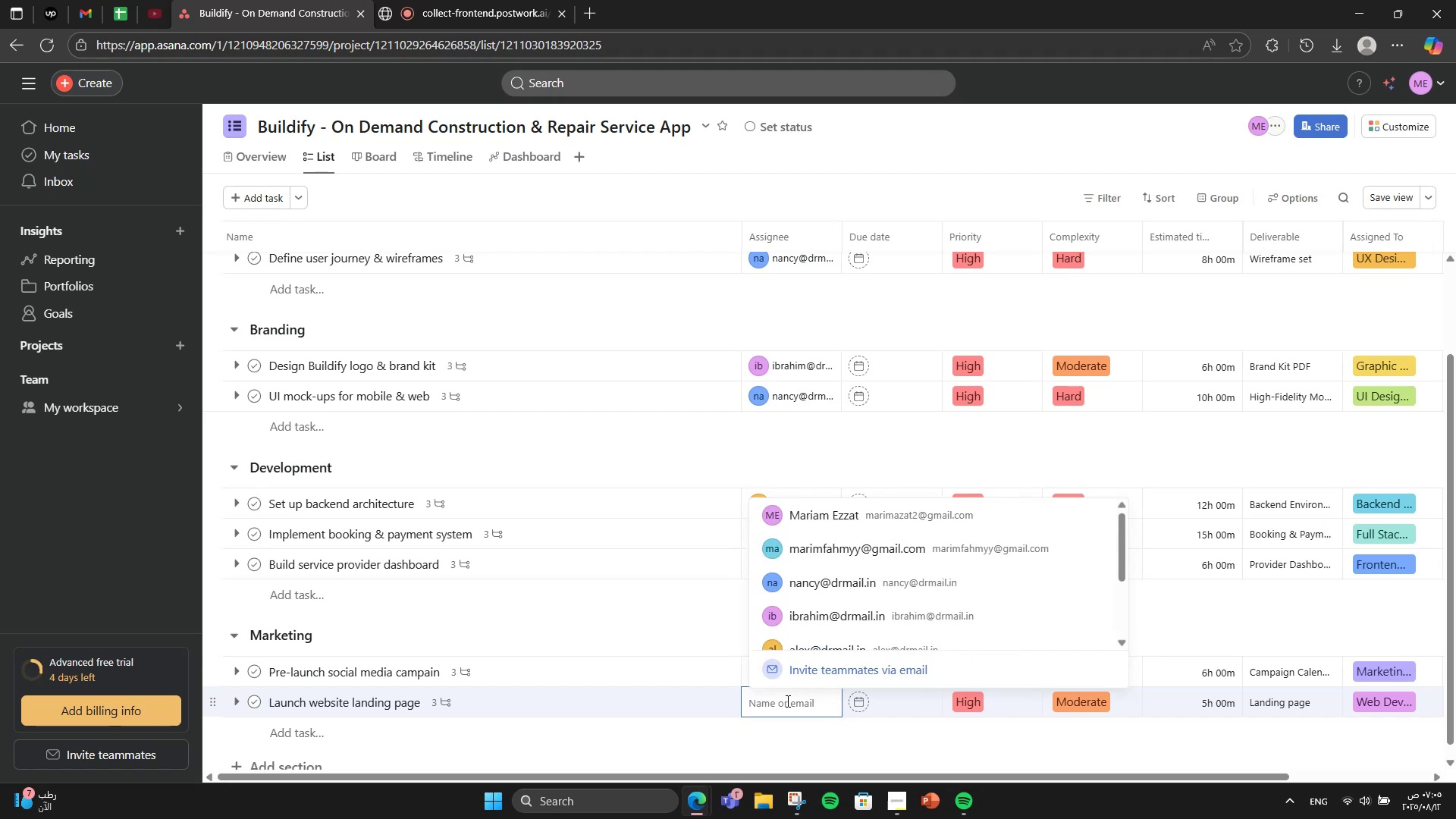 
left_click([611, 469])
 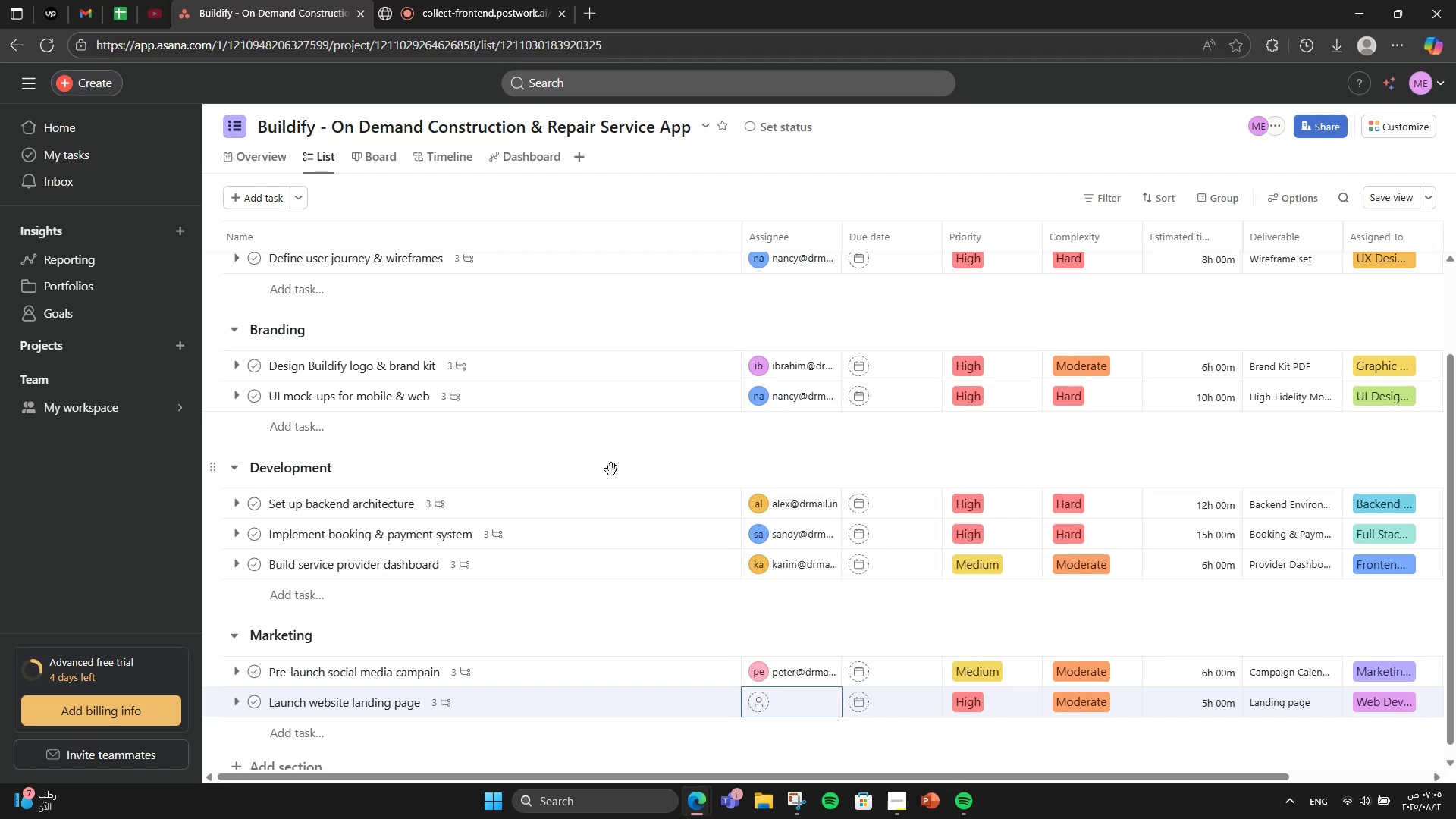 
scroll: coordinate [611, 469], scroll_direction: up, amount: 2.0
 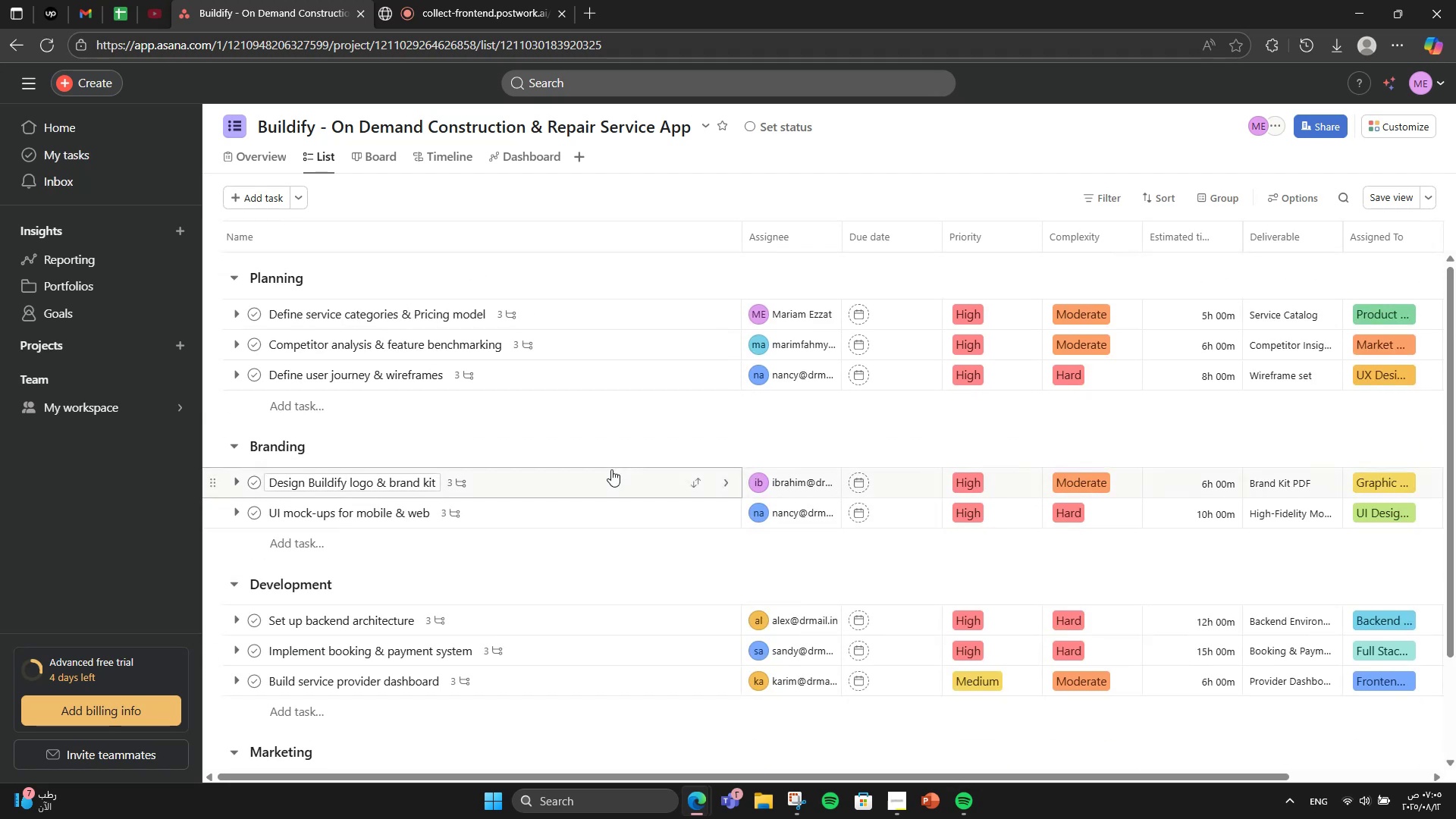 
scroll: coordinate [611, 469], scroll_direction: down, amount: 2.0
 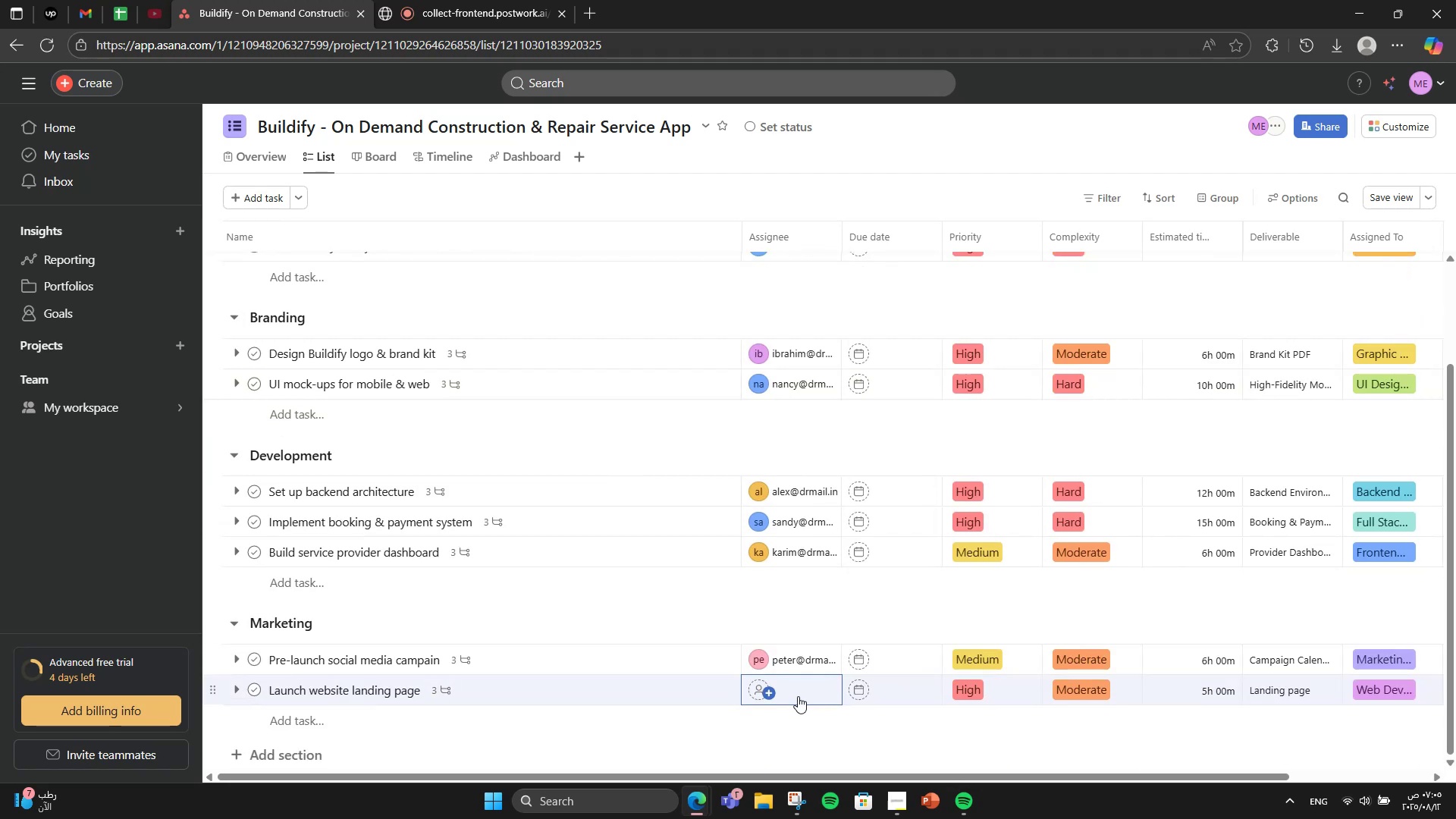 
left_click([798, 695])
 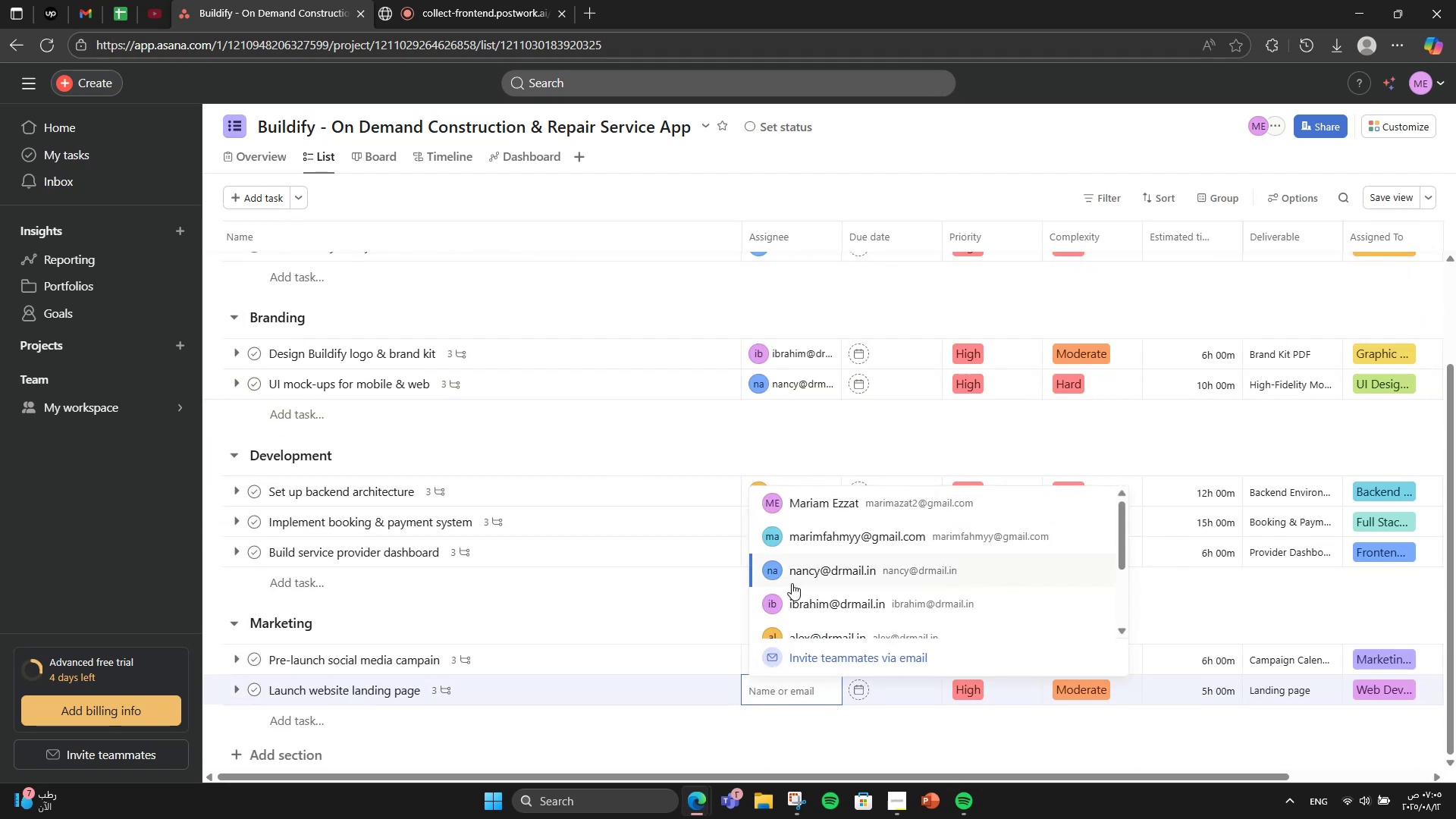 
scroll: coordinate [800, 589], scroll_direction: down, amount: 1.0
 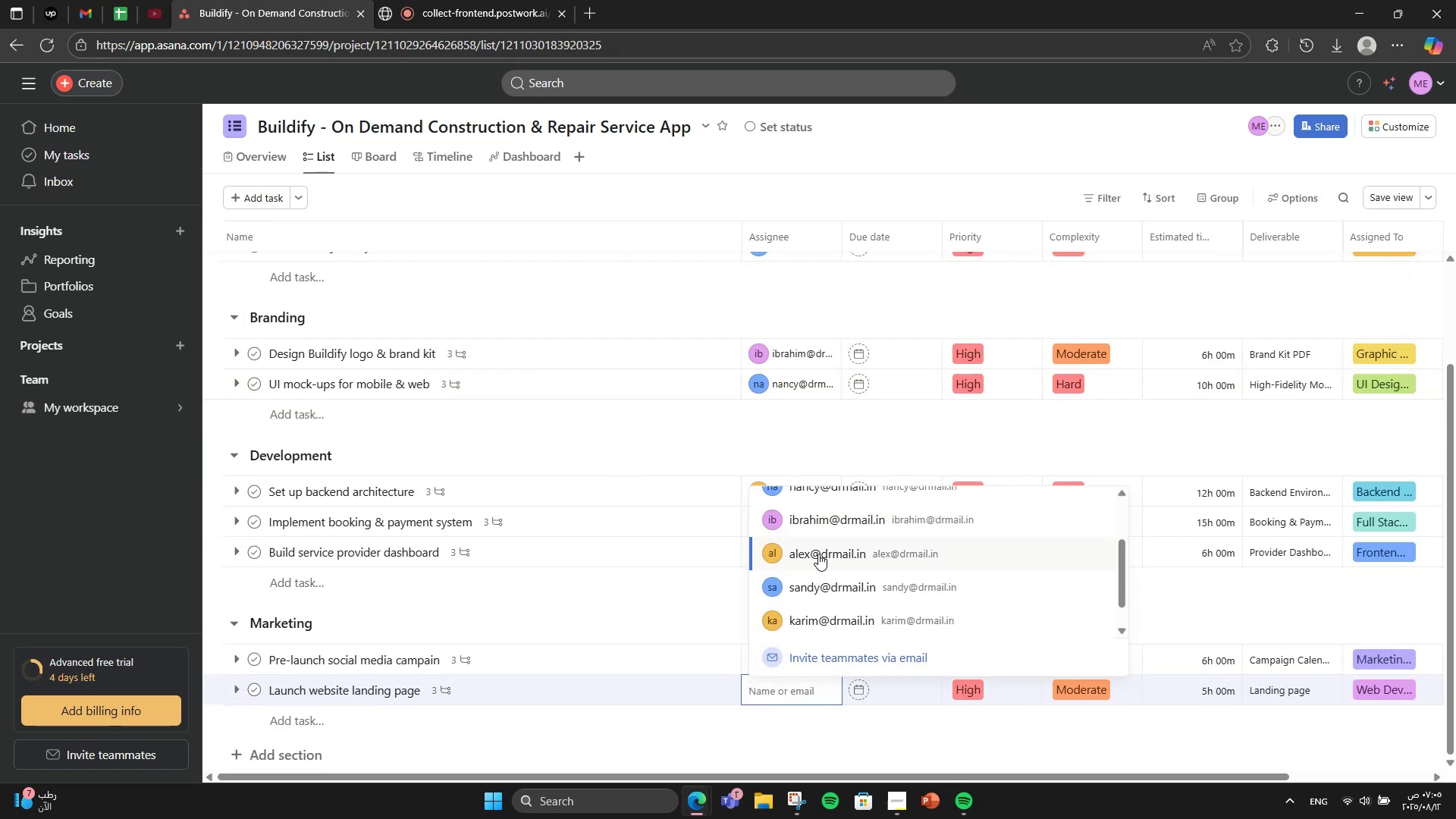 
left_click([819, 553])
 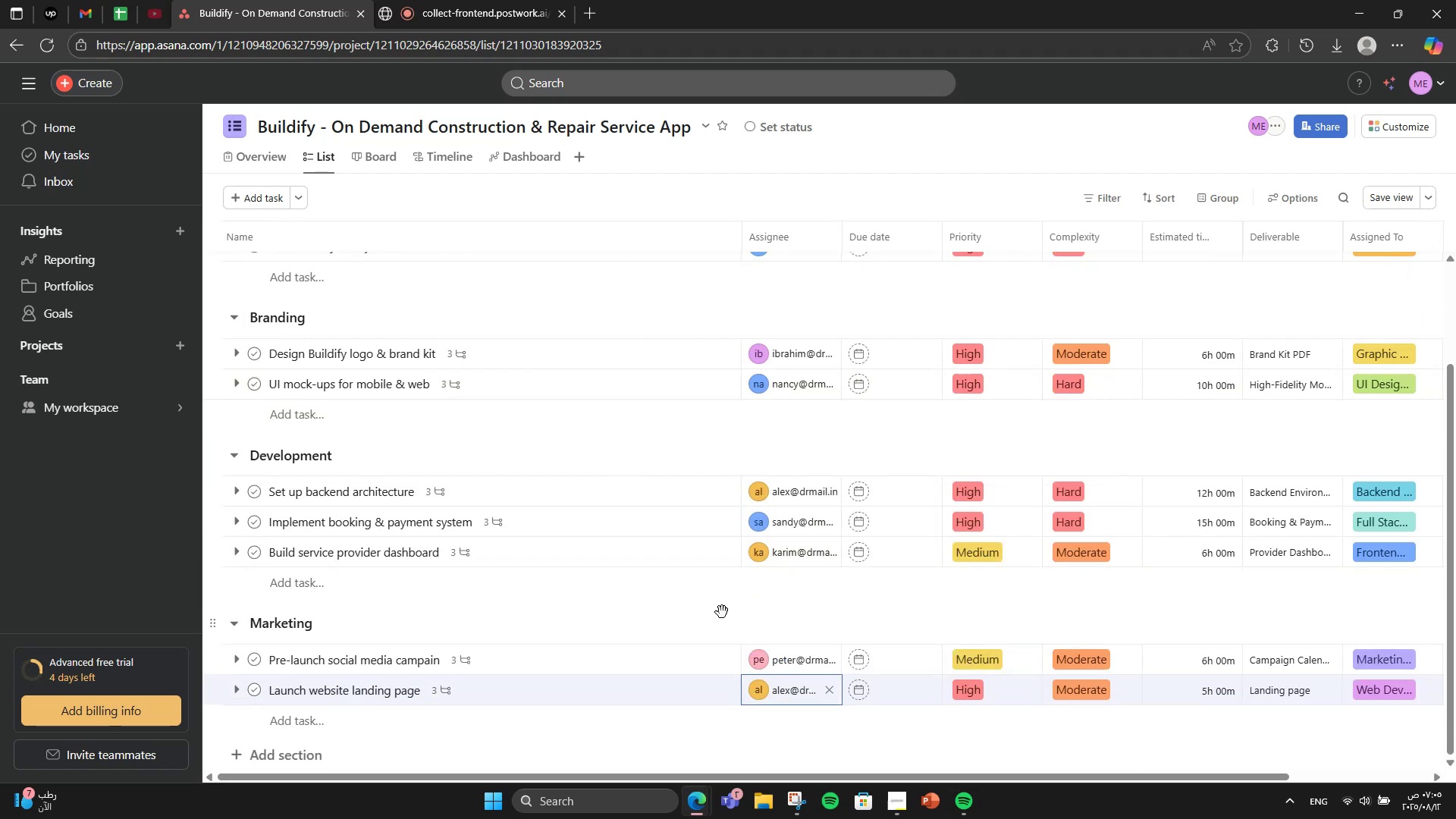 
left_click([722, 613])
 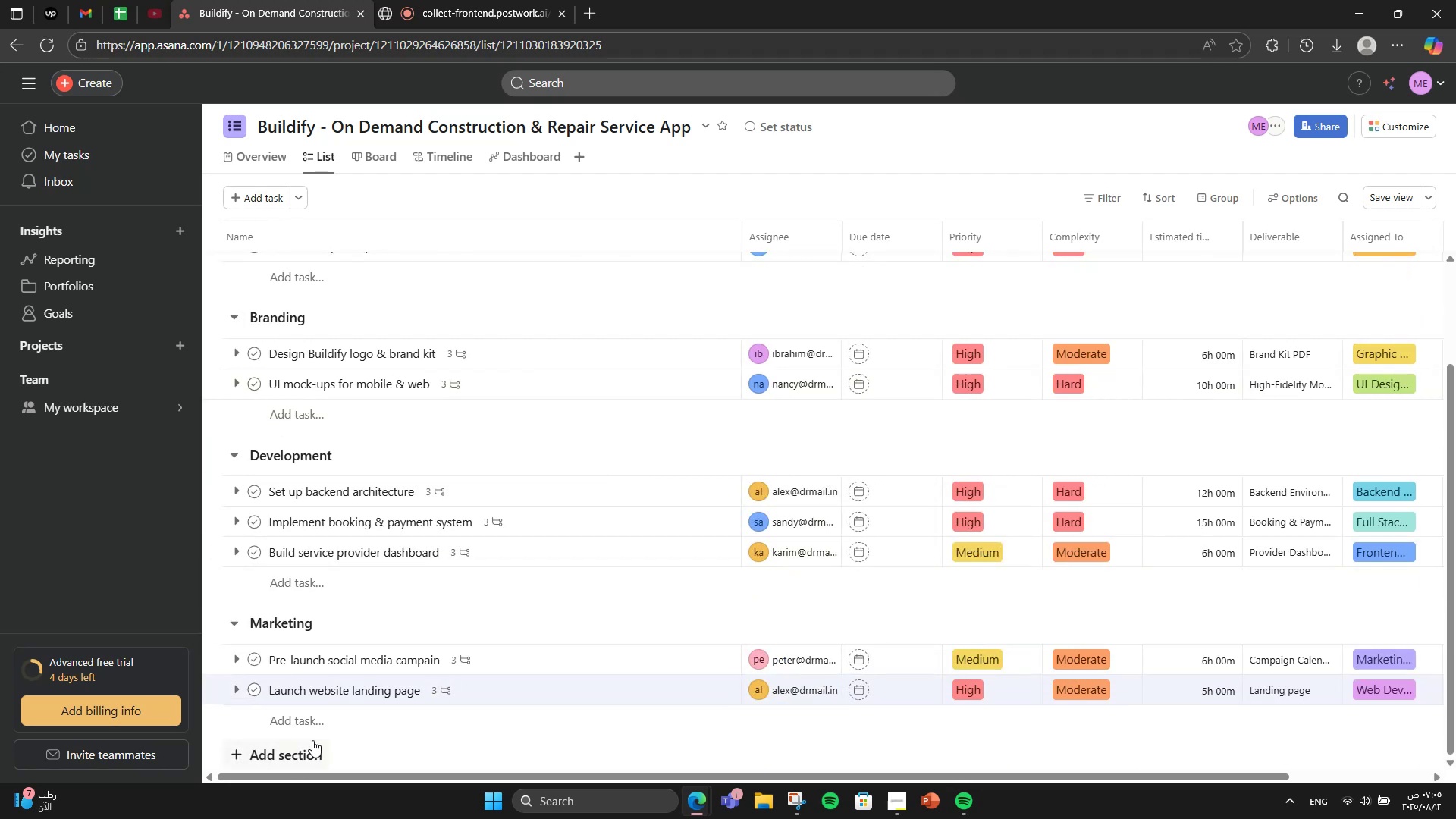 
left_click([314, 739])
 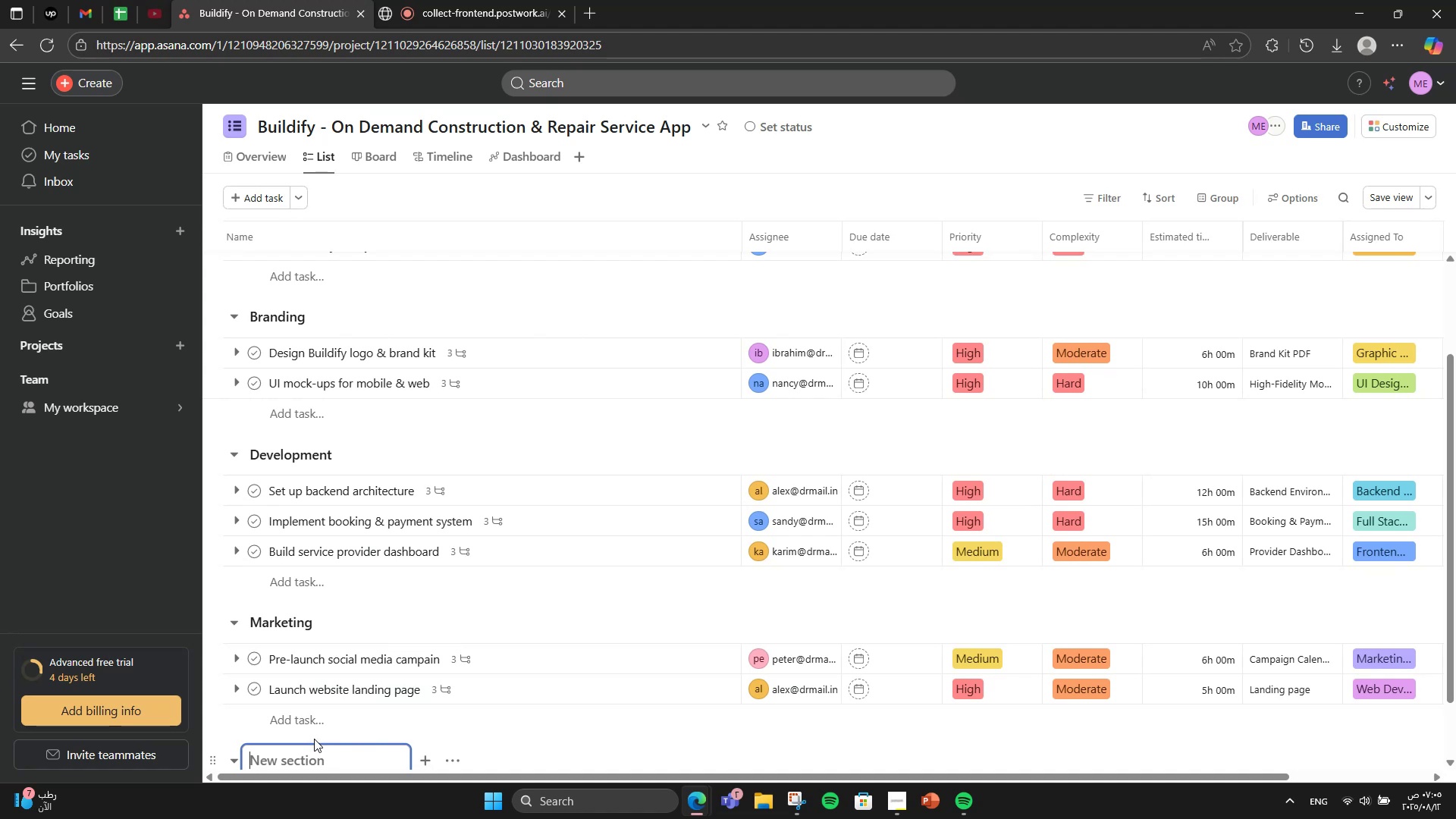 
wait(8.33)
 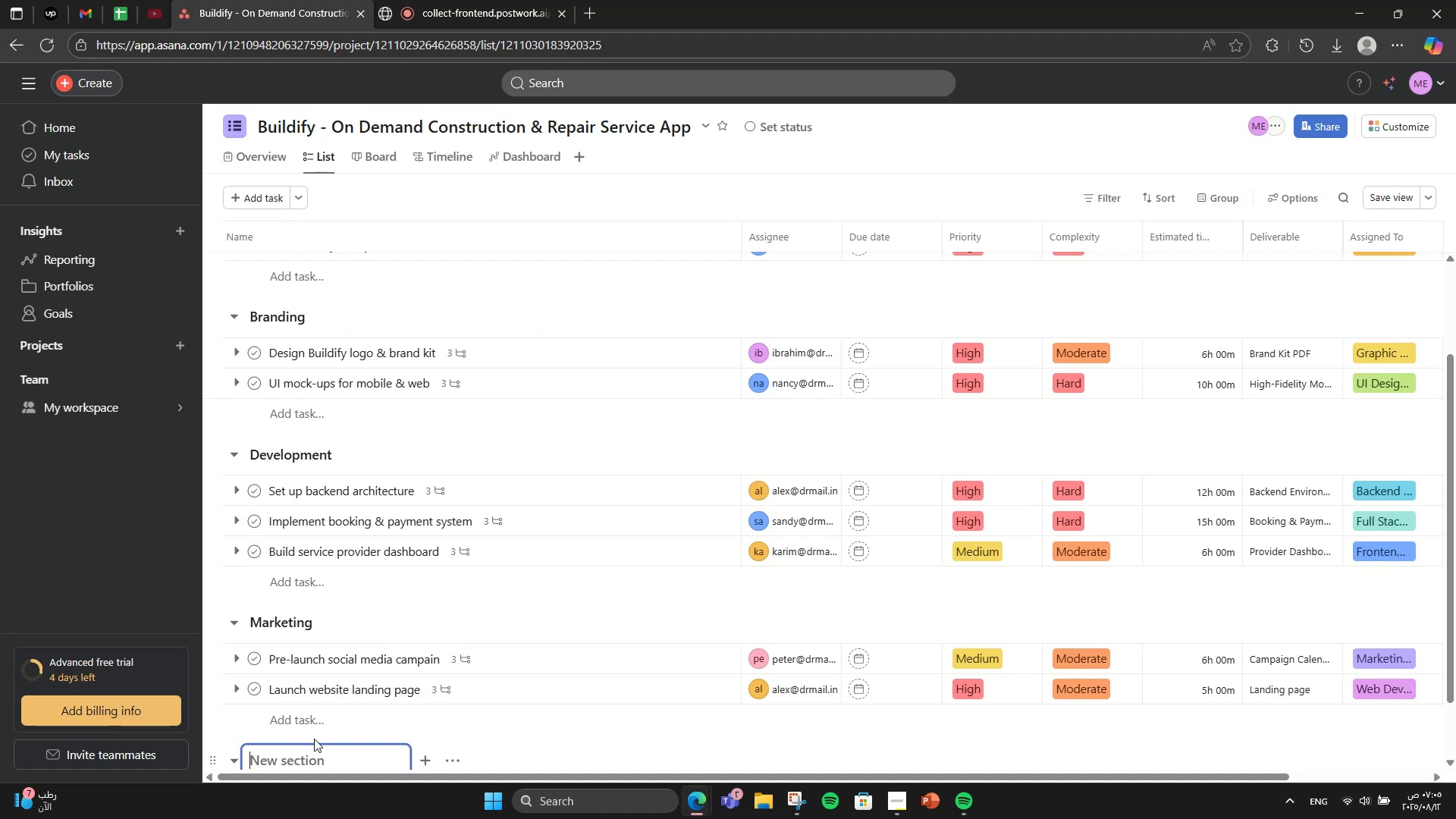 
type(Pe)
key(Backspace)
type(artner Network)
 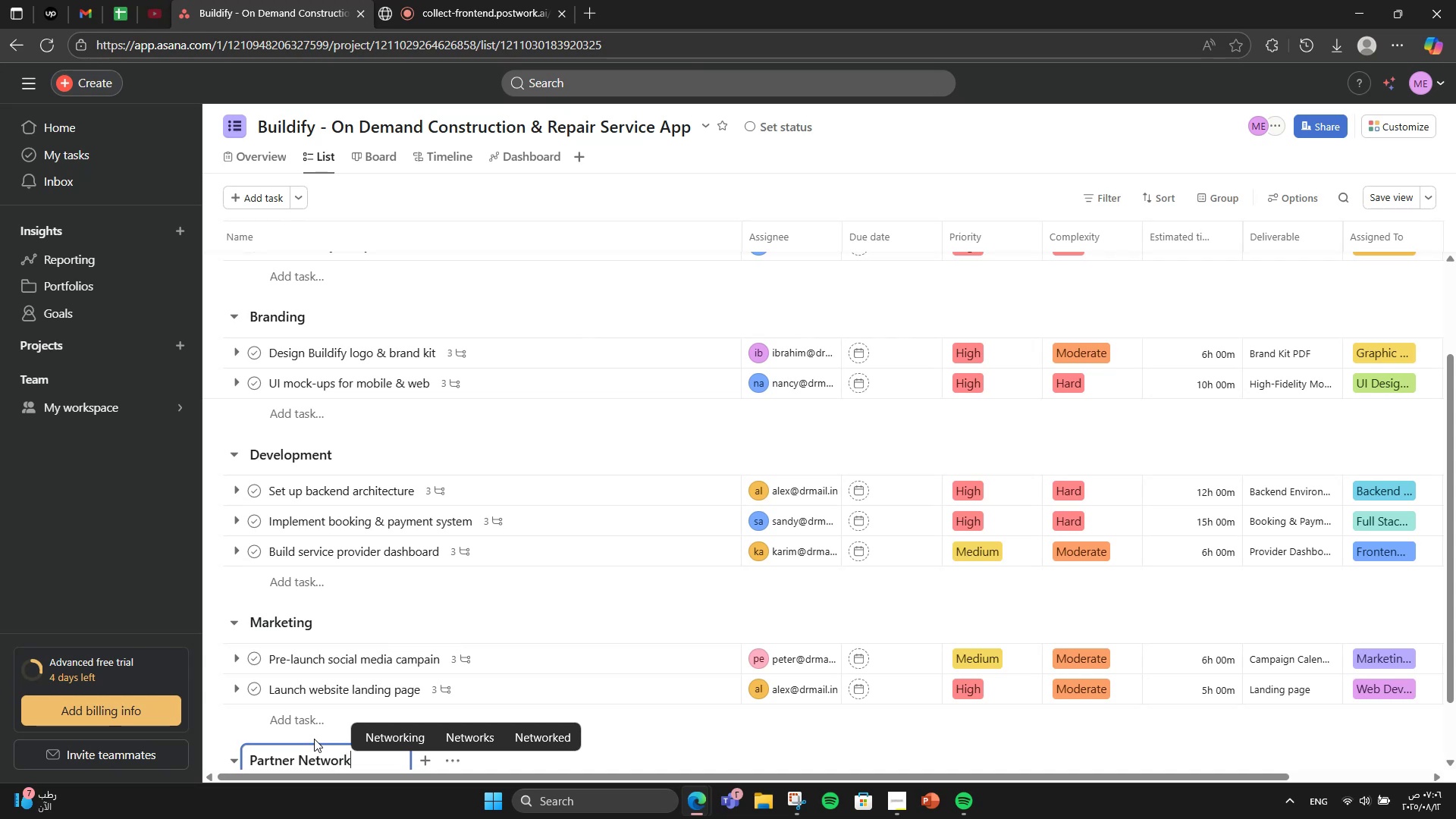 
scroll: coordinate [316, 707], scroll_direction: down, amount: 4.0
 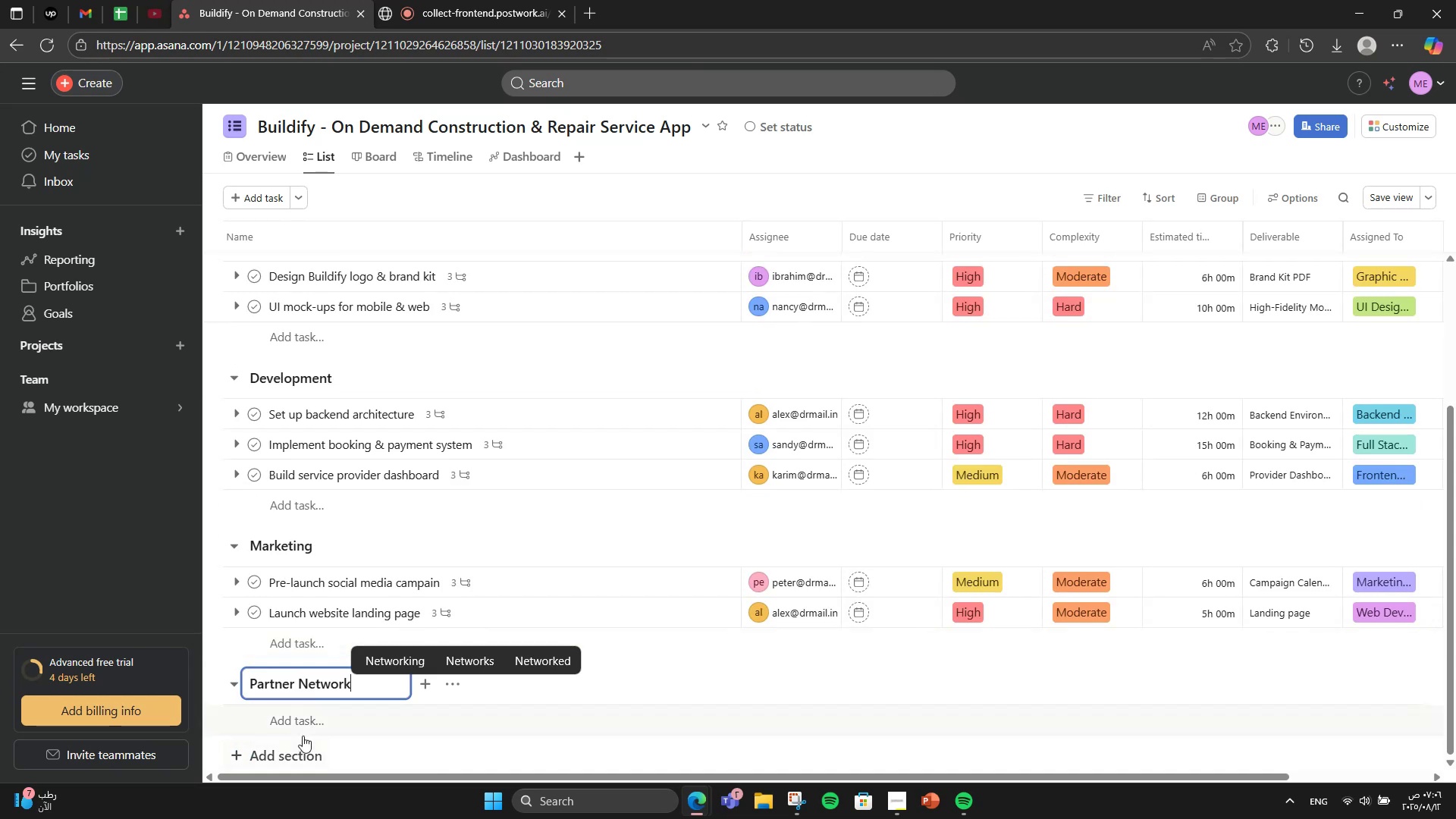 
left_click([308, 724])
 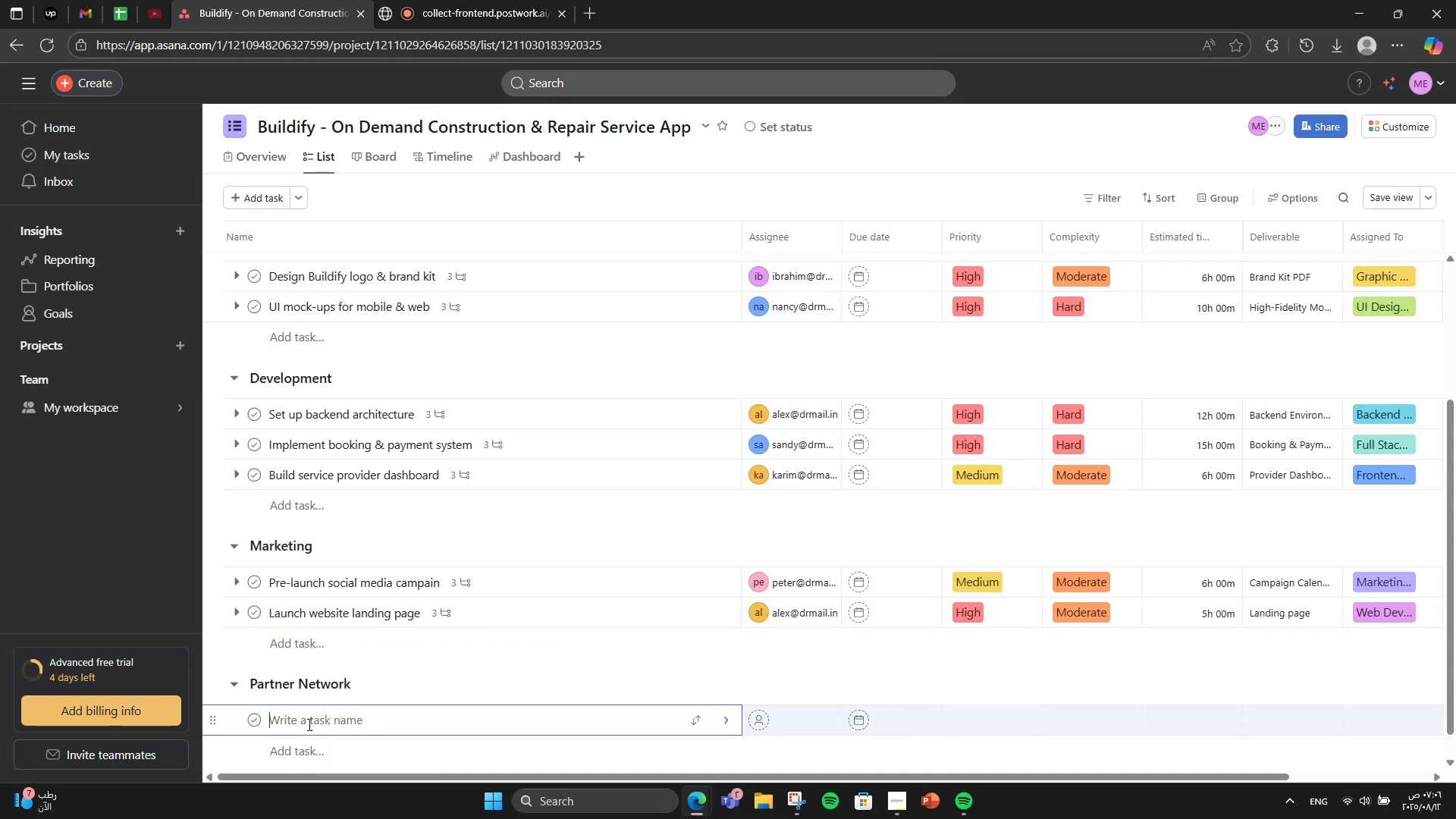 
type(Contractor )
 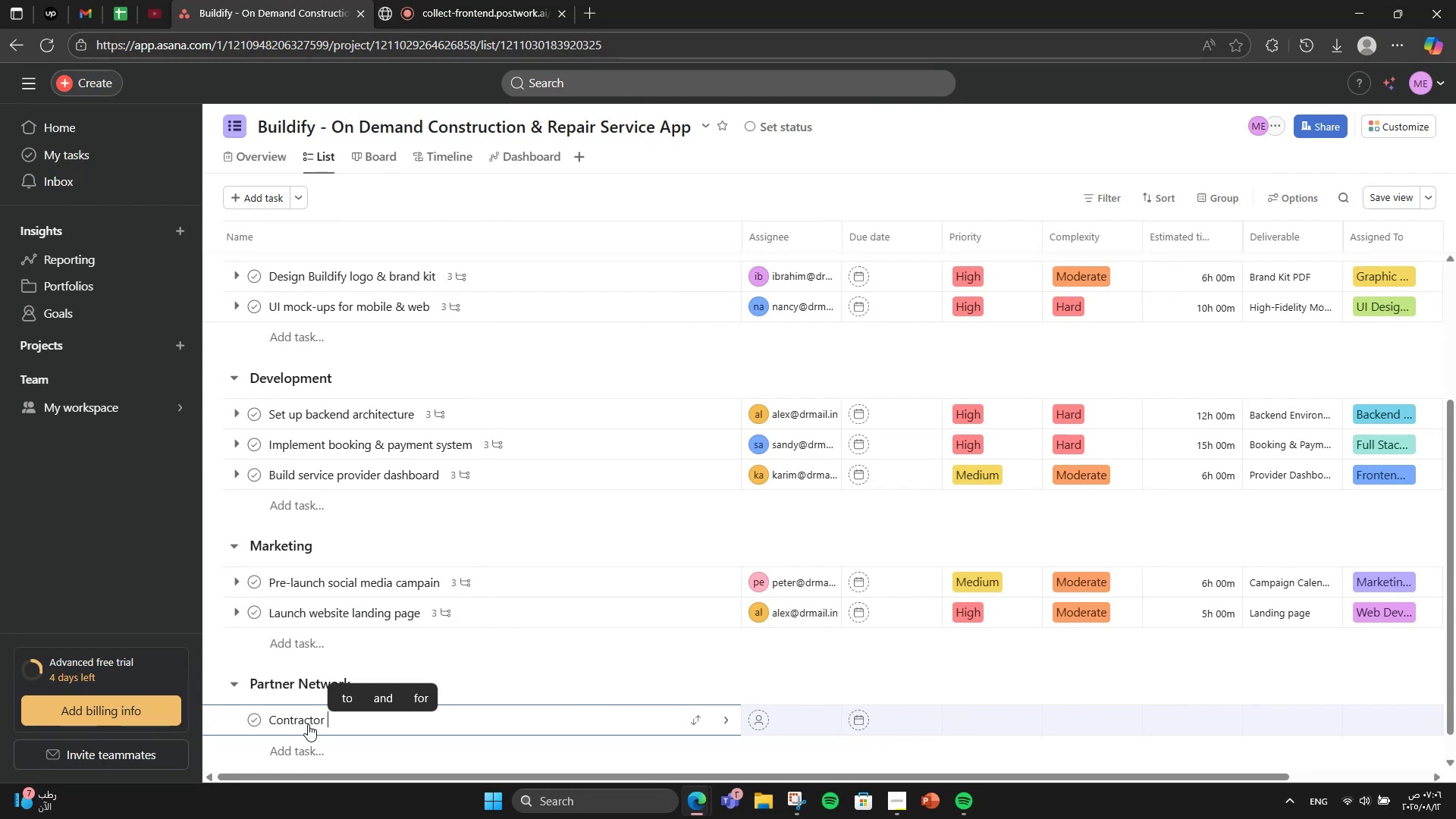 
type(vetting process)
 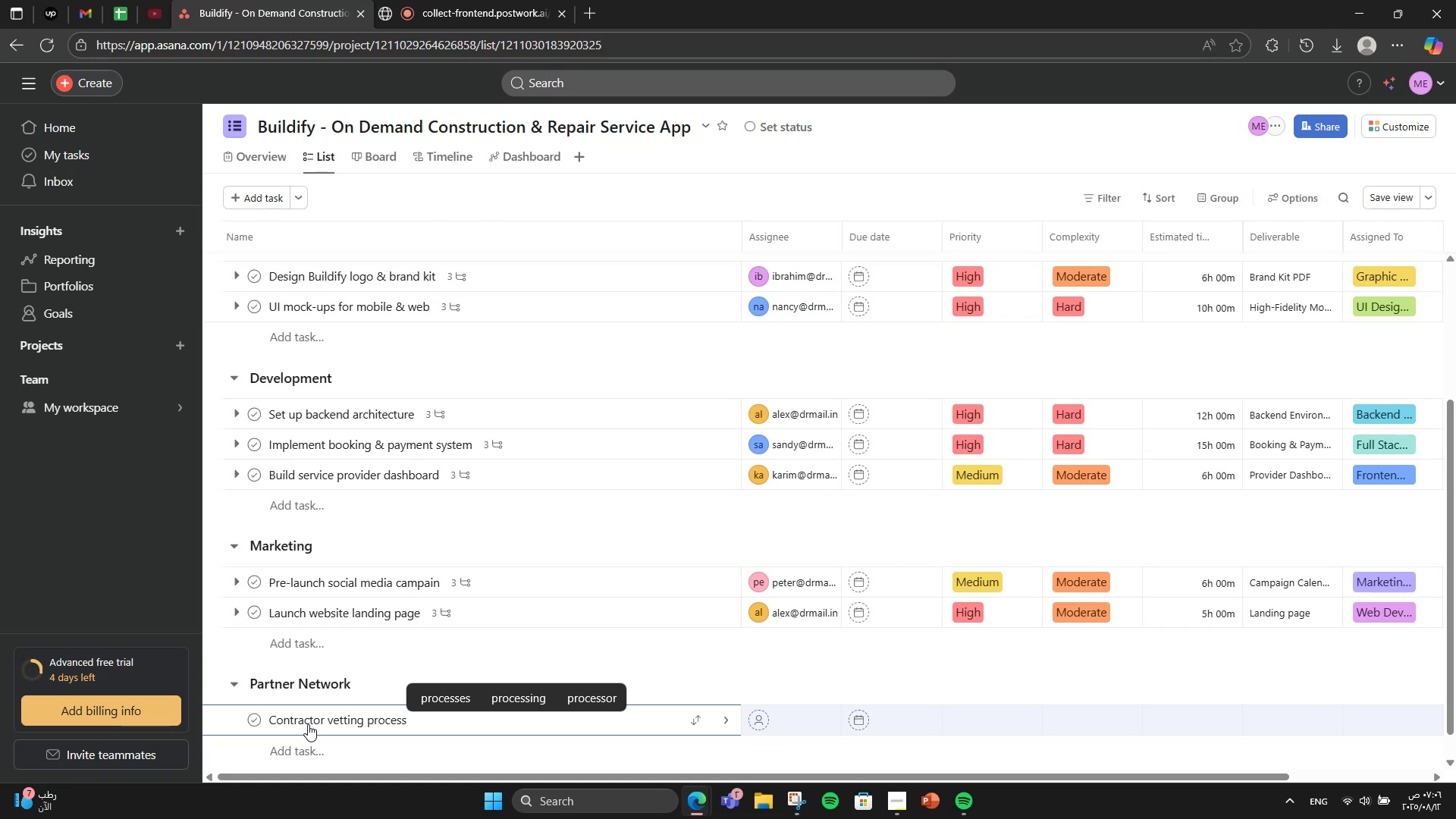 
key(Enter)
 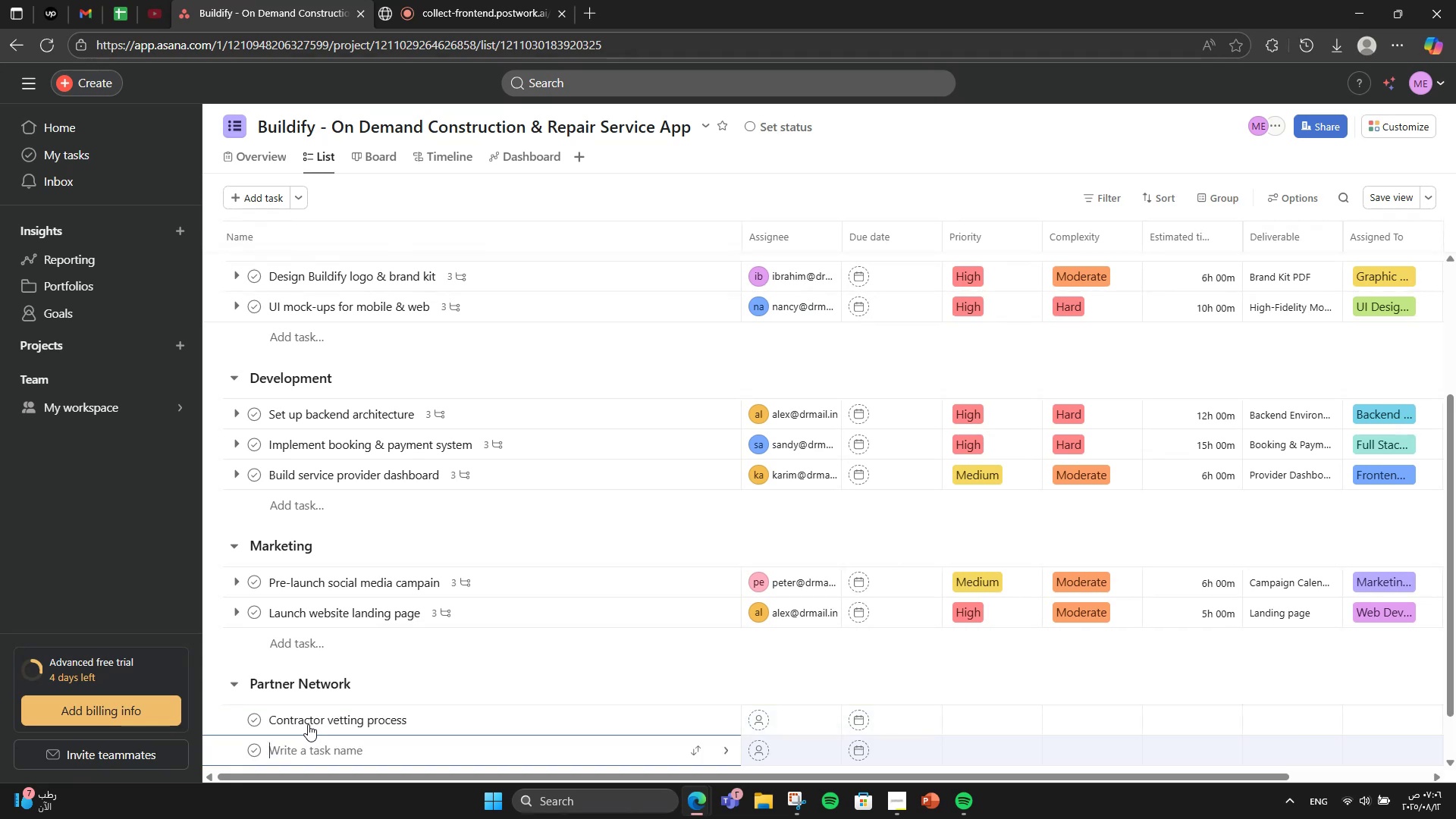 
type(OA=)
key(Backspace)
key(Backspace)
type(nboarding first 50 contractors)
 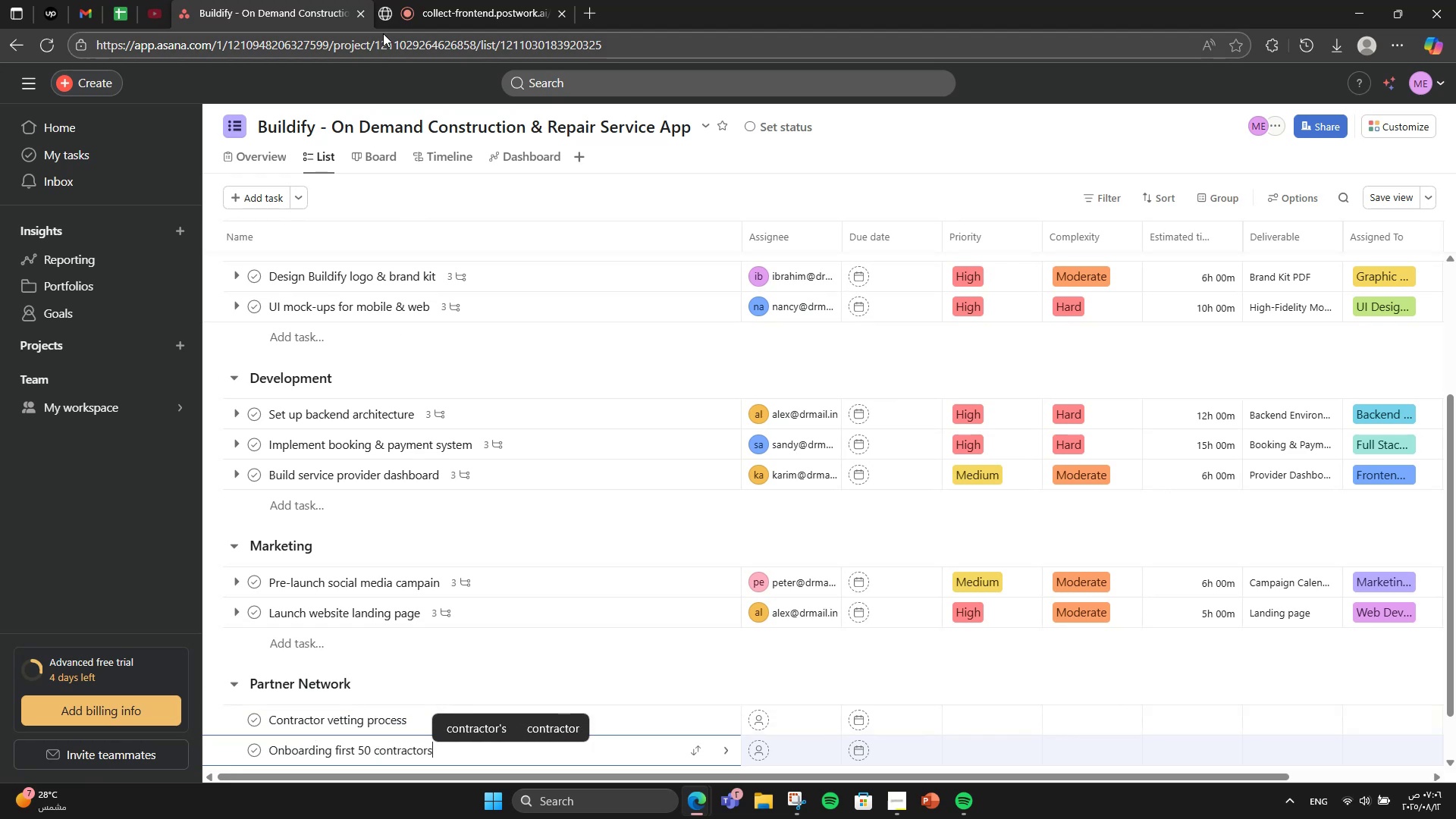 
left_click([400, 0])
 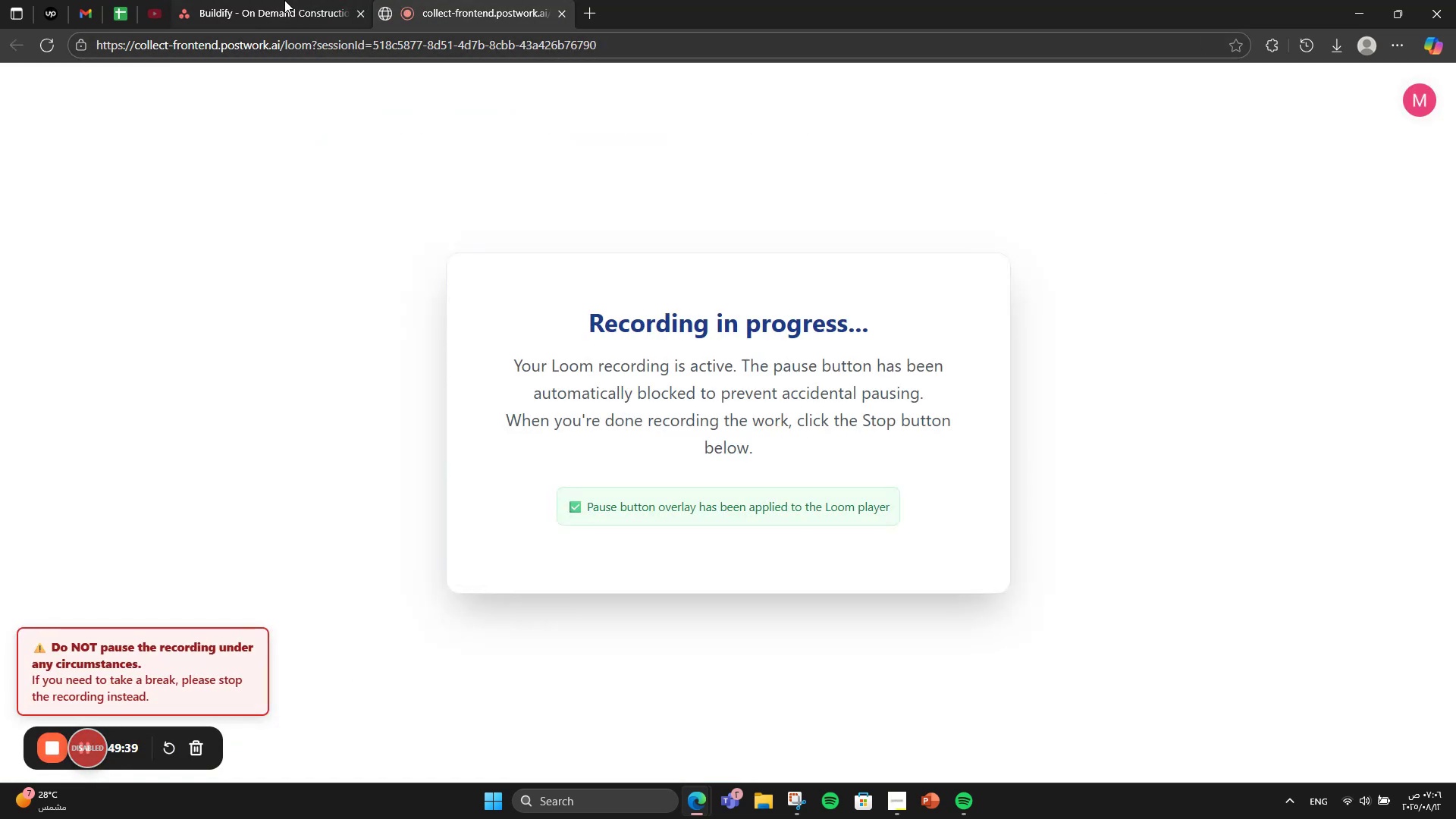 
left_click([284, 0])
 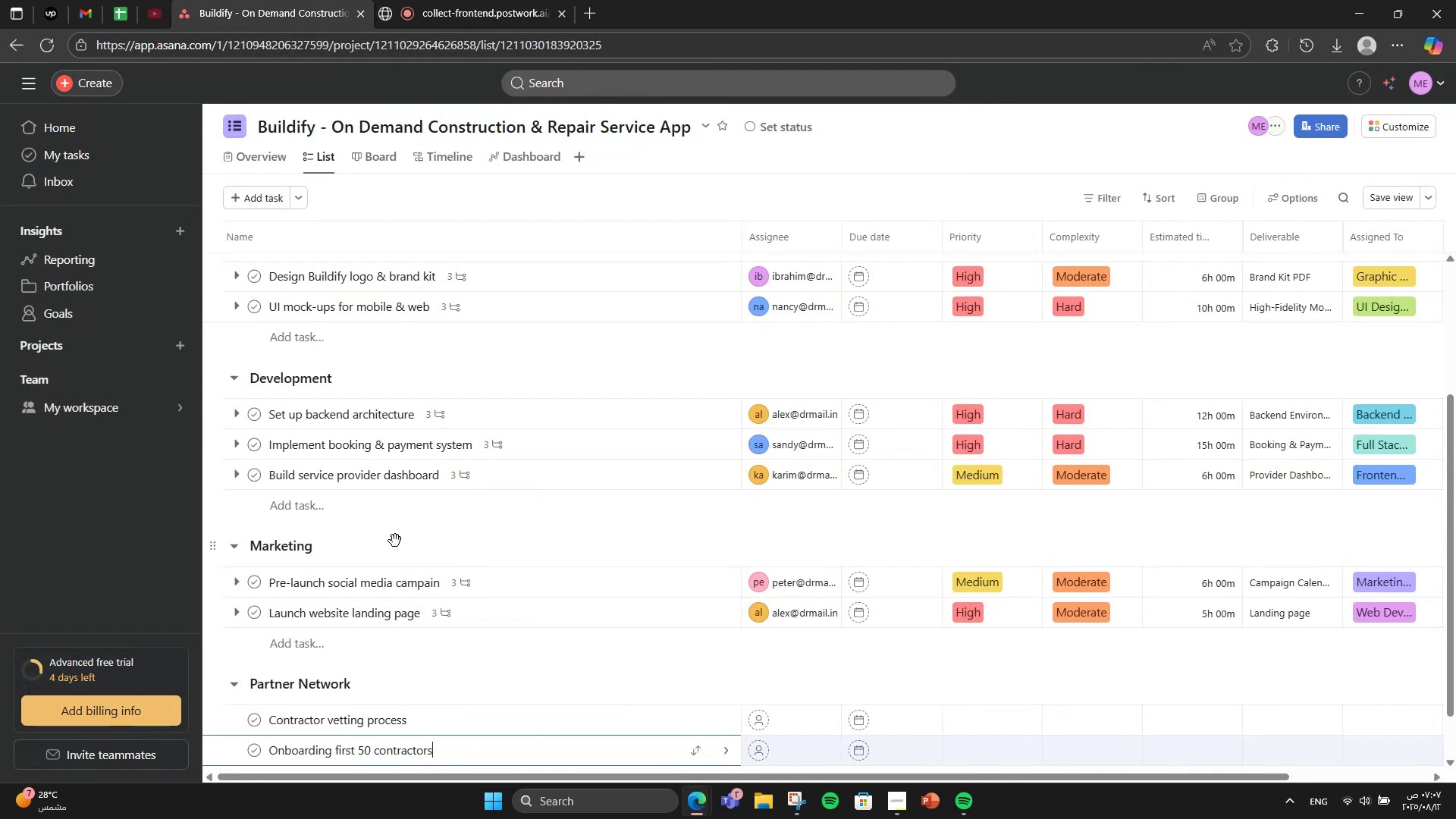 
wait(5.65)
 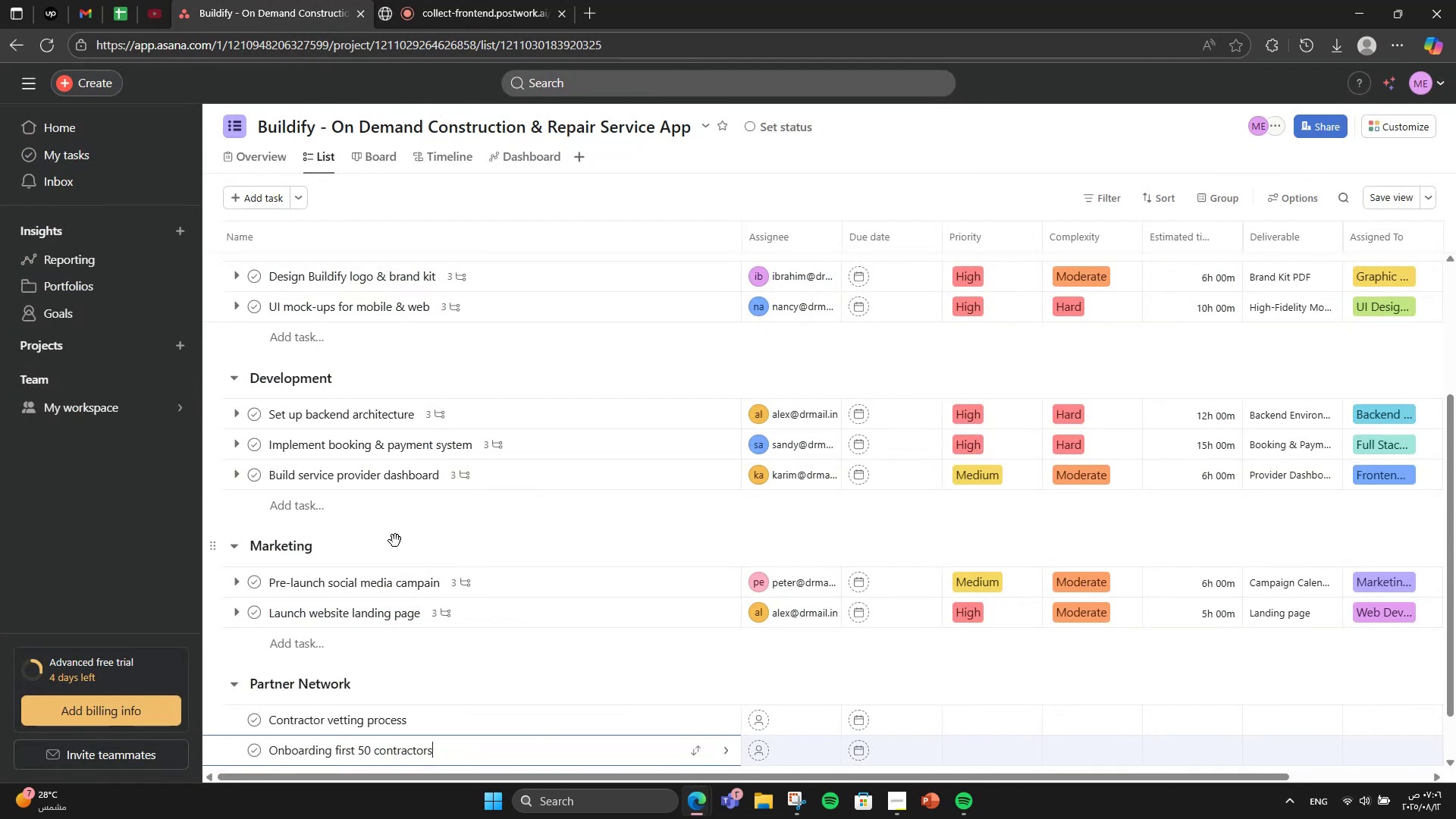 
scroll: coordinate [349, 673], scroll_direction: down, amount: 1.0
 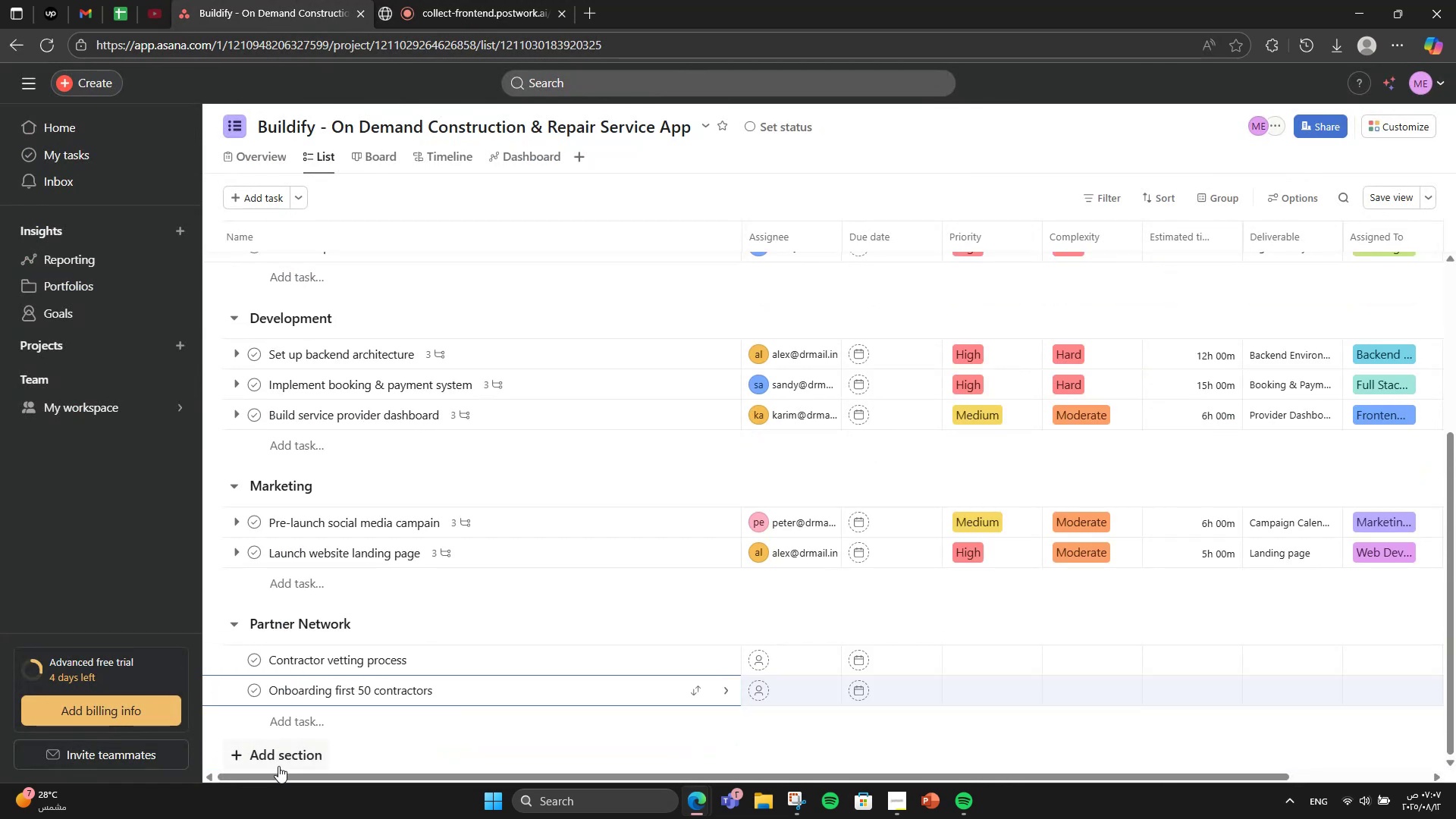 
left_click([278, 765])
 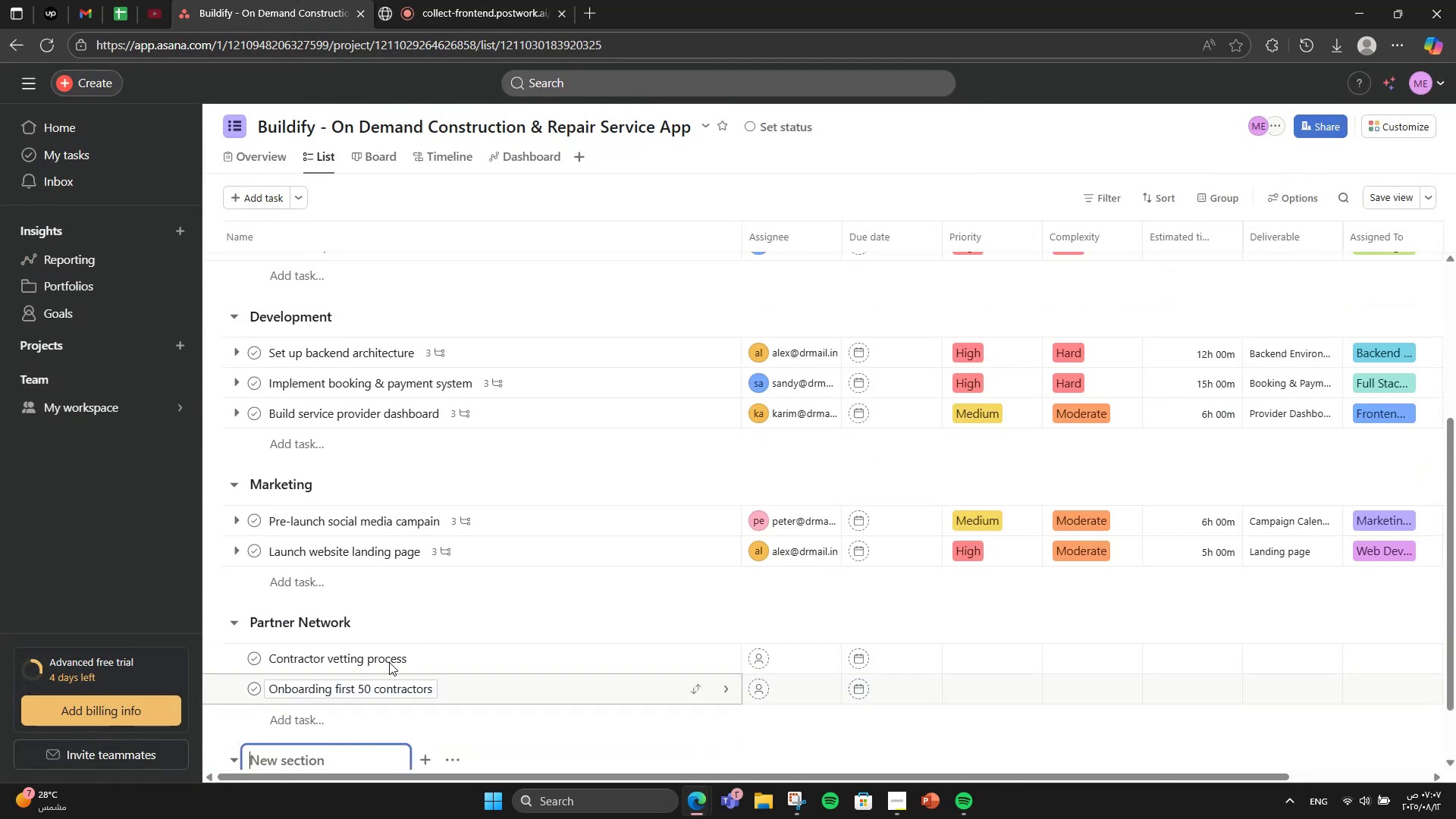 
scroll: coordinate [410, 647], scroll_direction: down, amount: 2.0
 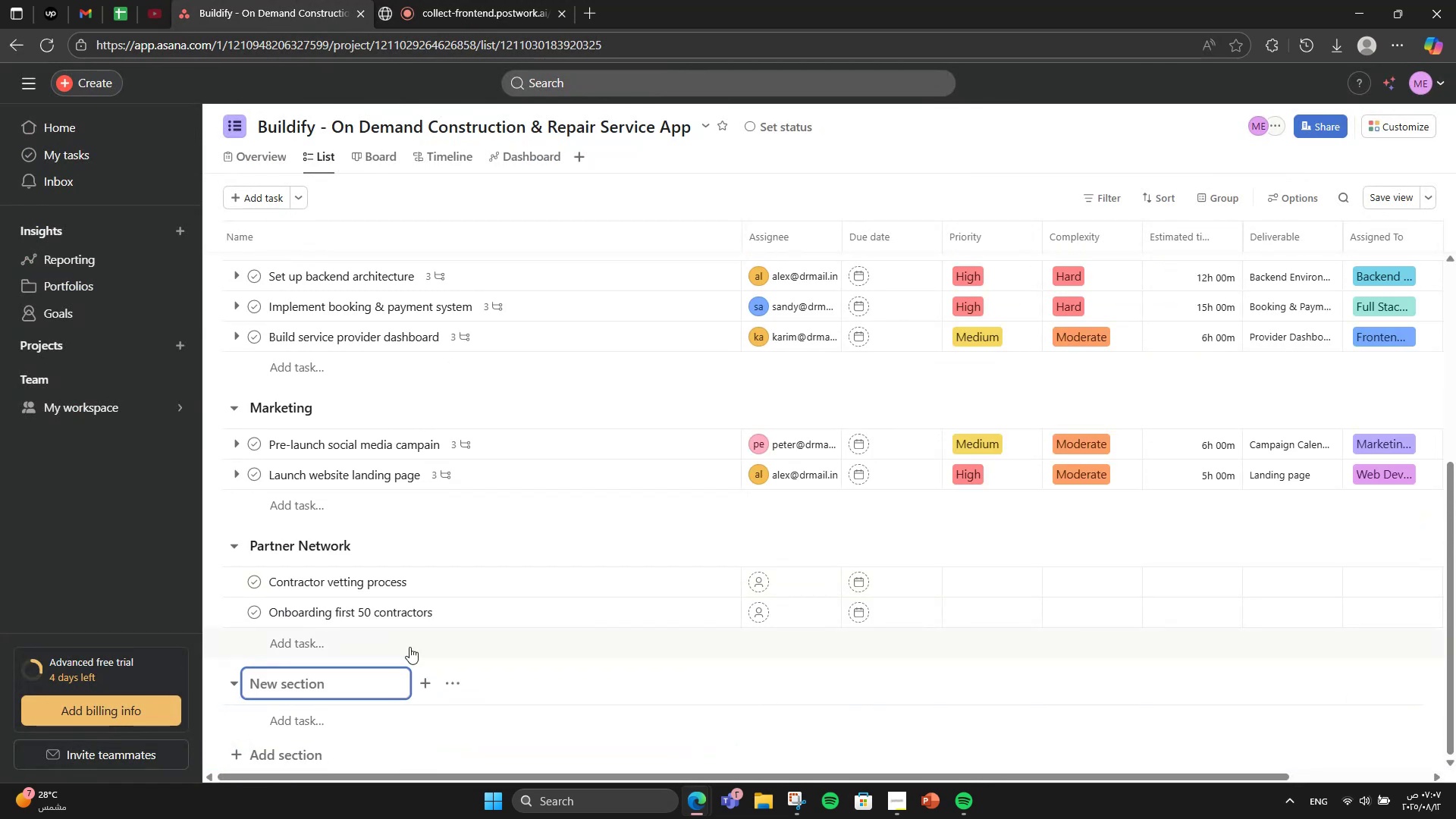 
type(Operations & Compliance)
 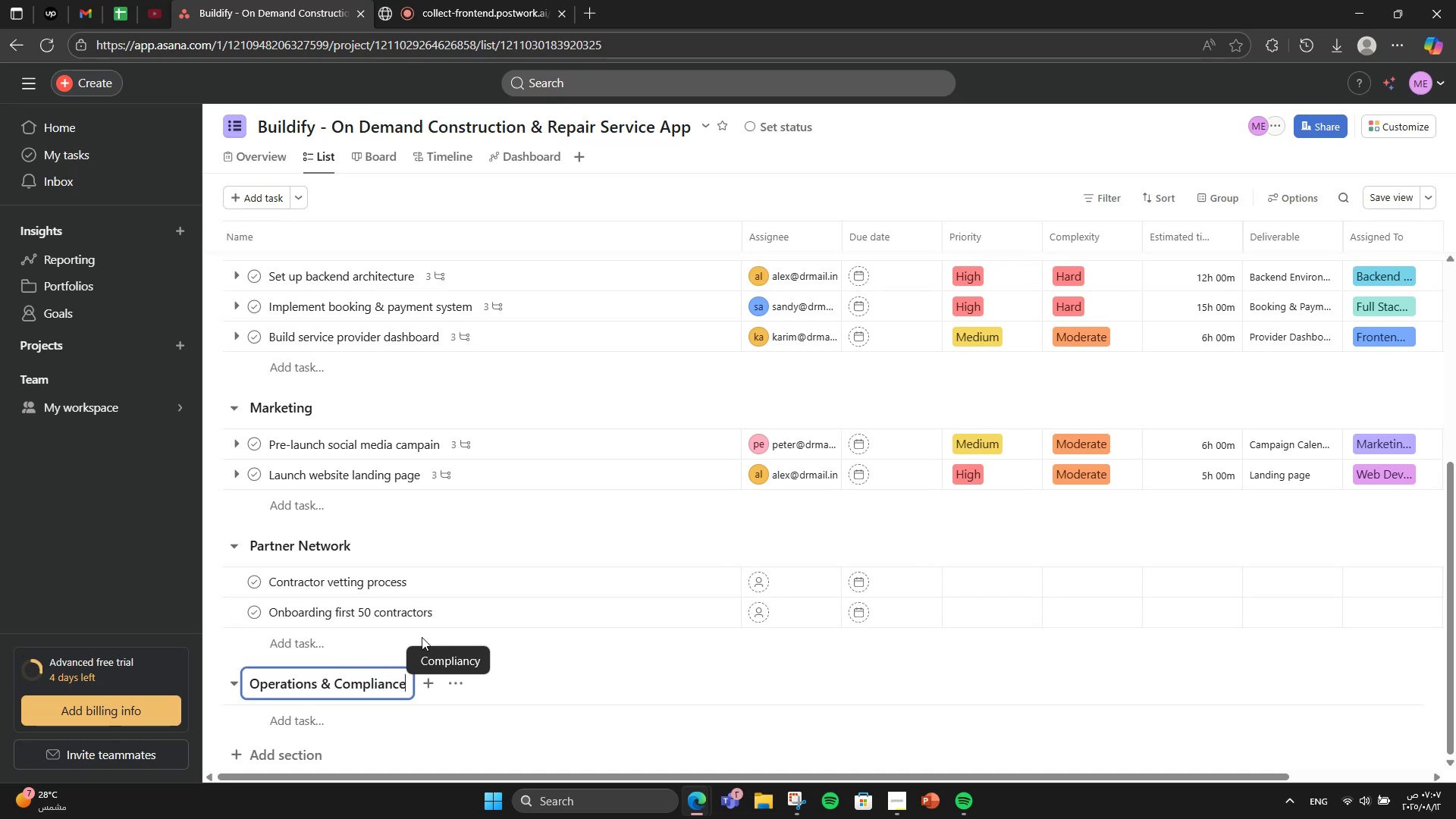 
scroll: coordinate [405, 665], scroll_direction: down, amount: 3.0
 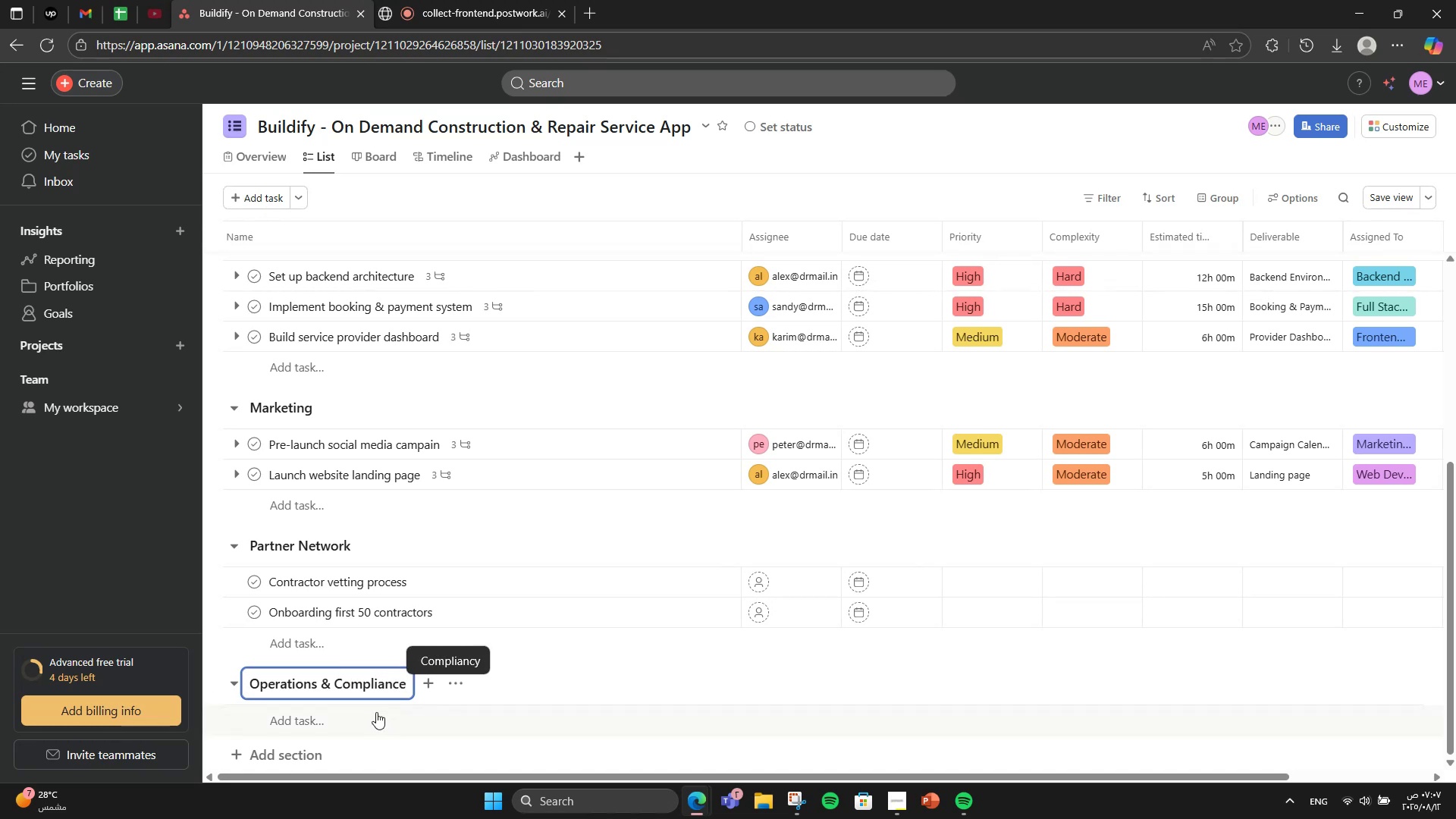 
left_click([376, 712])
 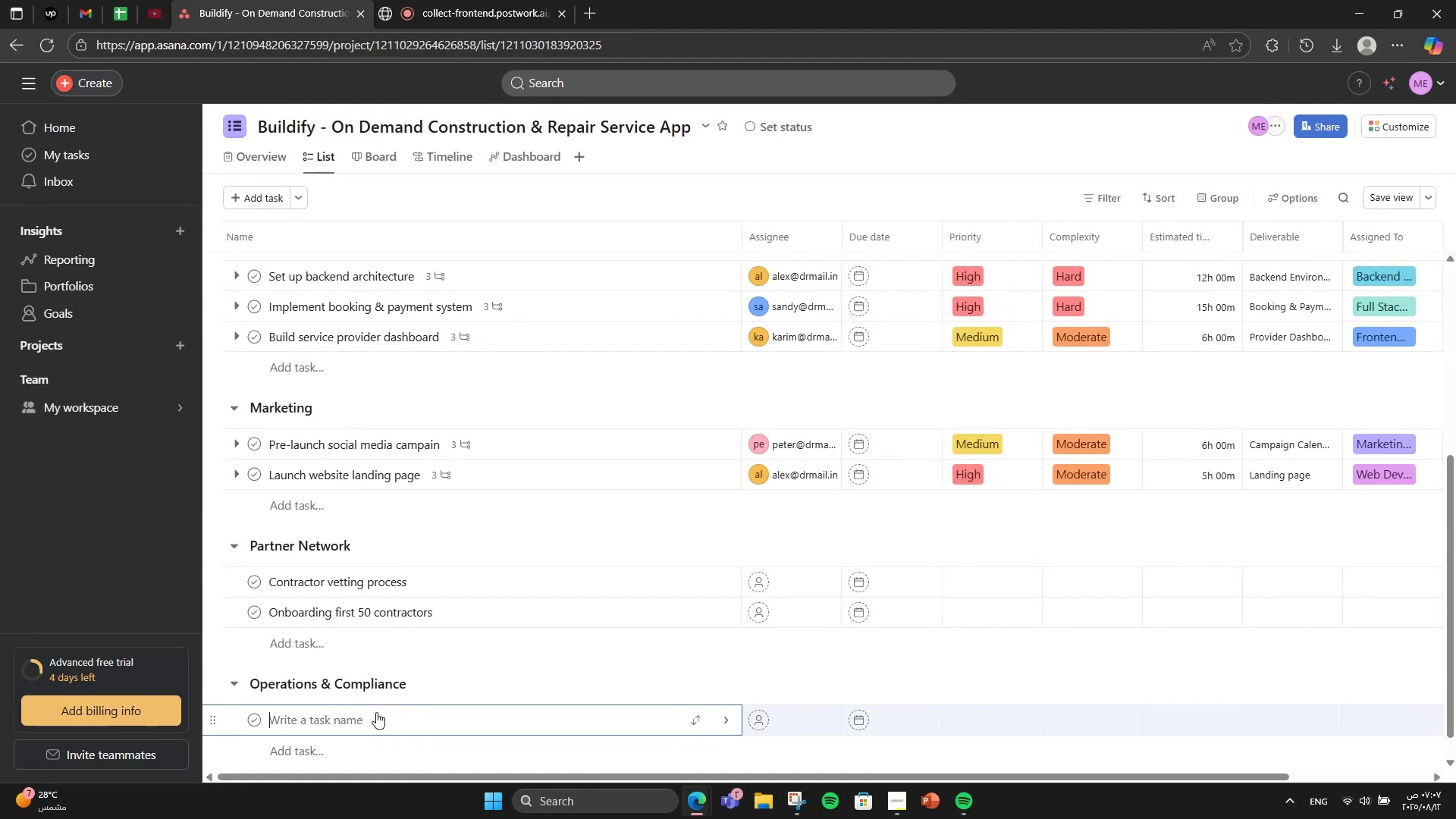 
type(Set up live )
 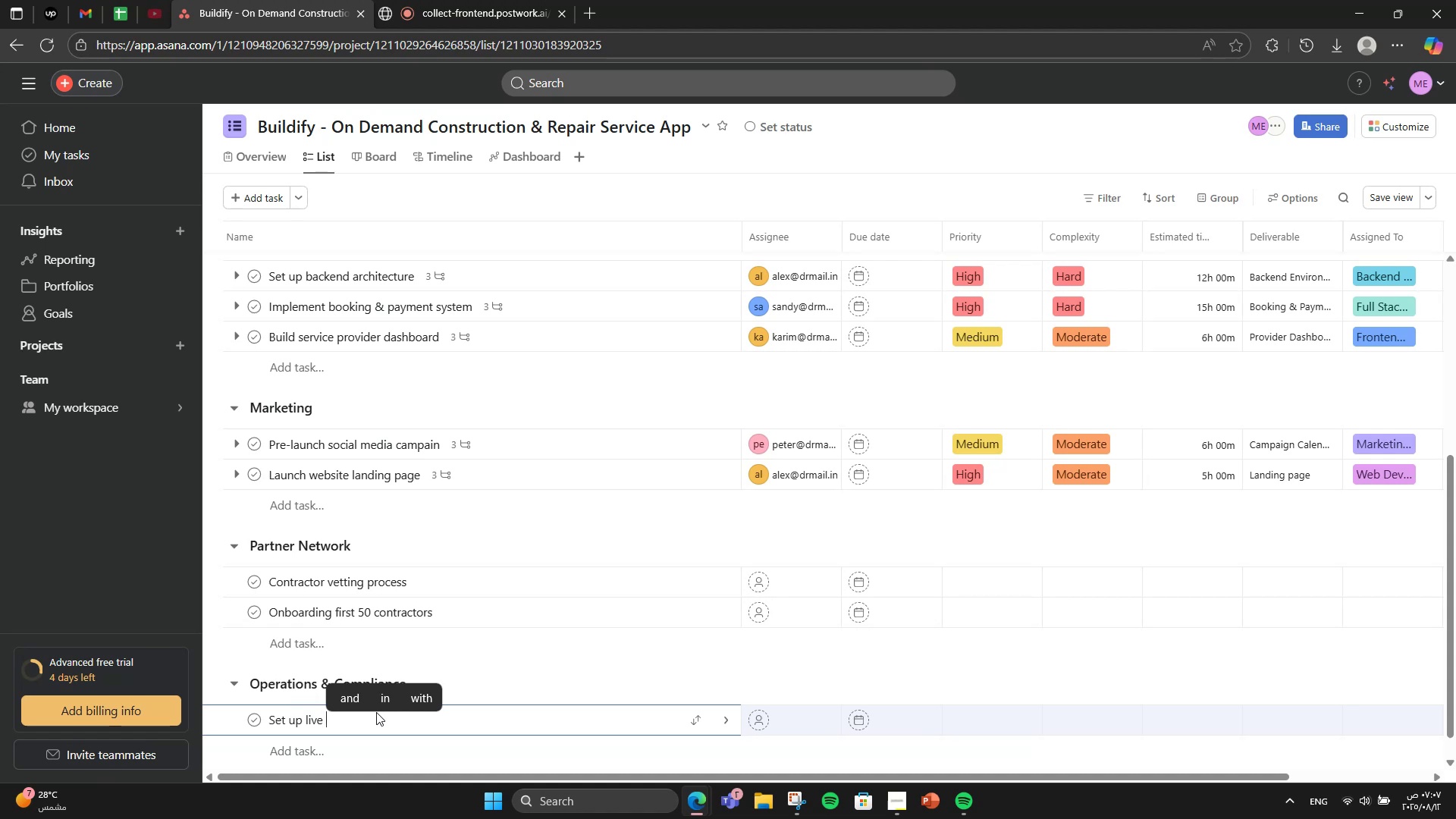 
type(chat )
key(Backspace)
type(, FAQs, tickets)
key(Backspace)
type( system)
 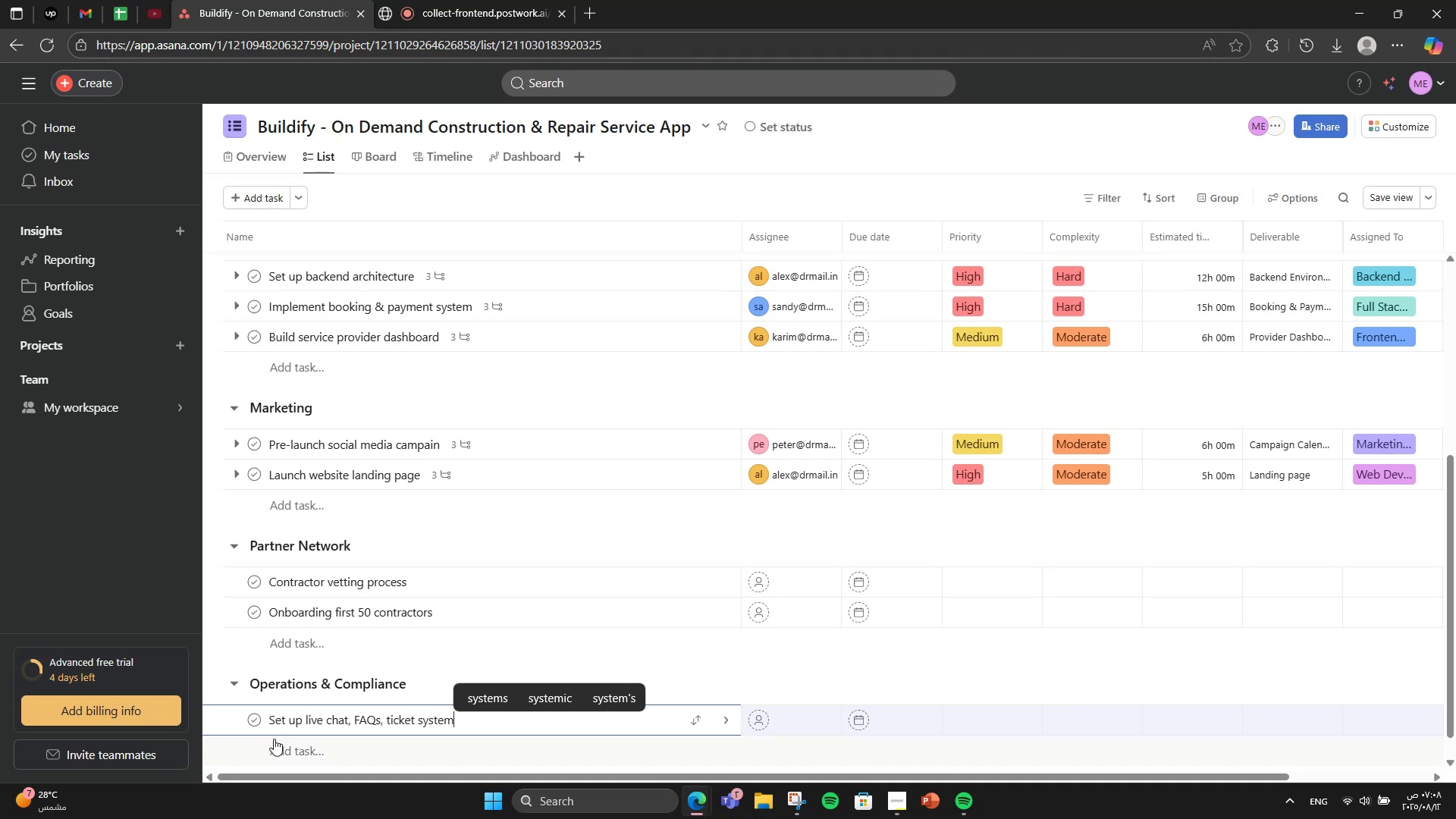 
double_click([288, 723])
 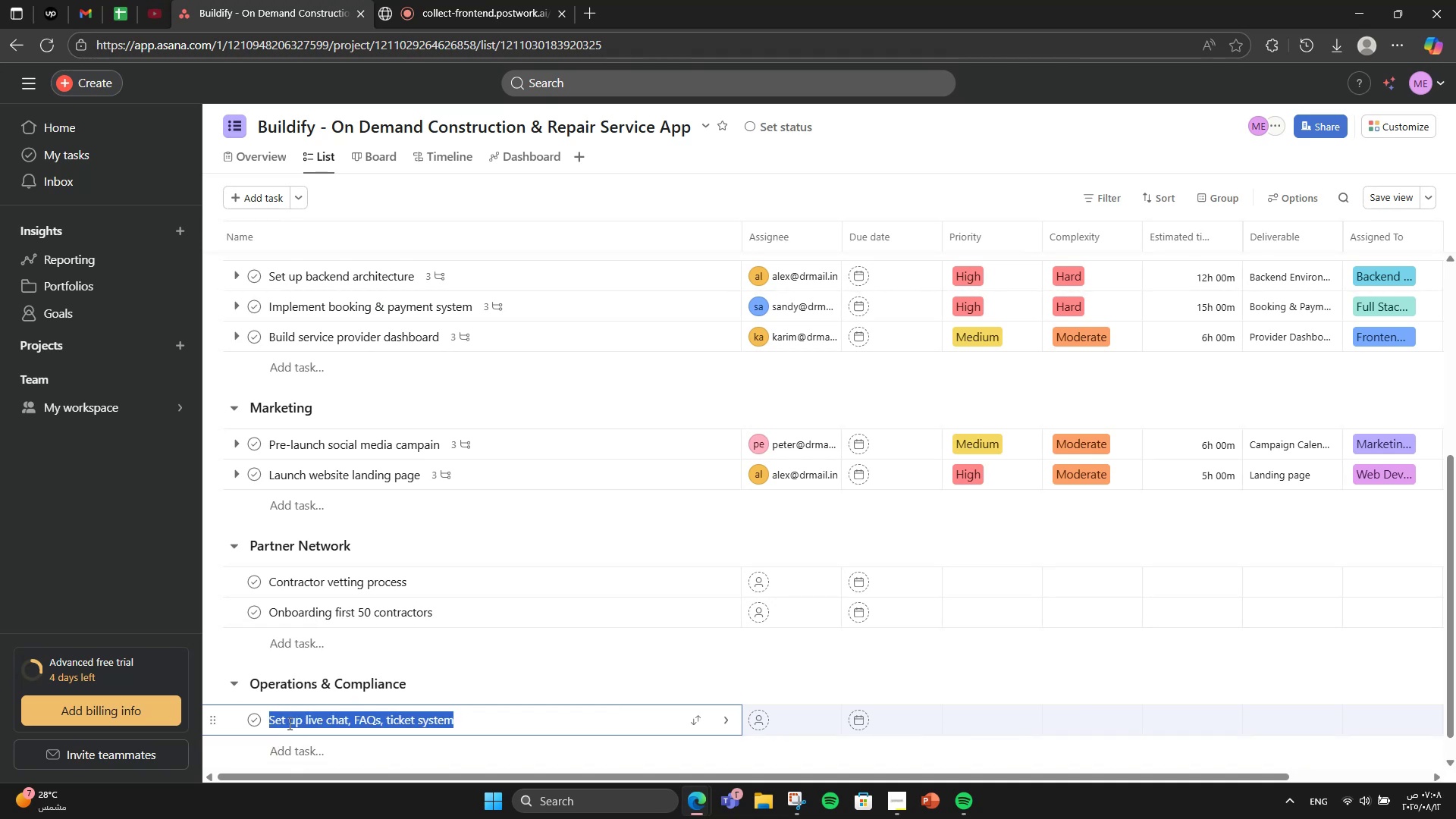 
triple_click([288, 723])
 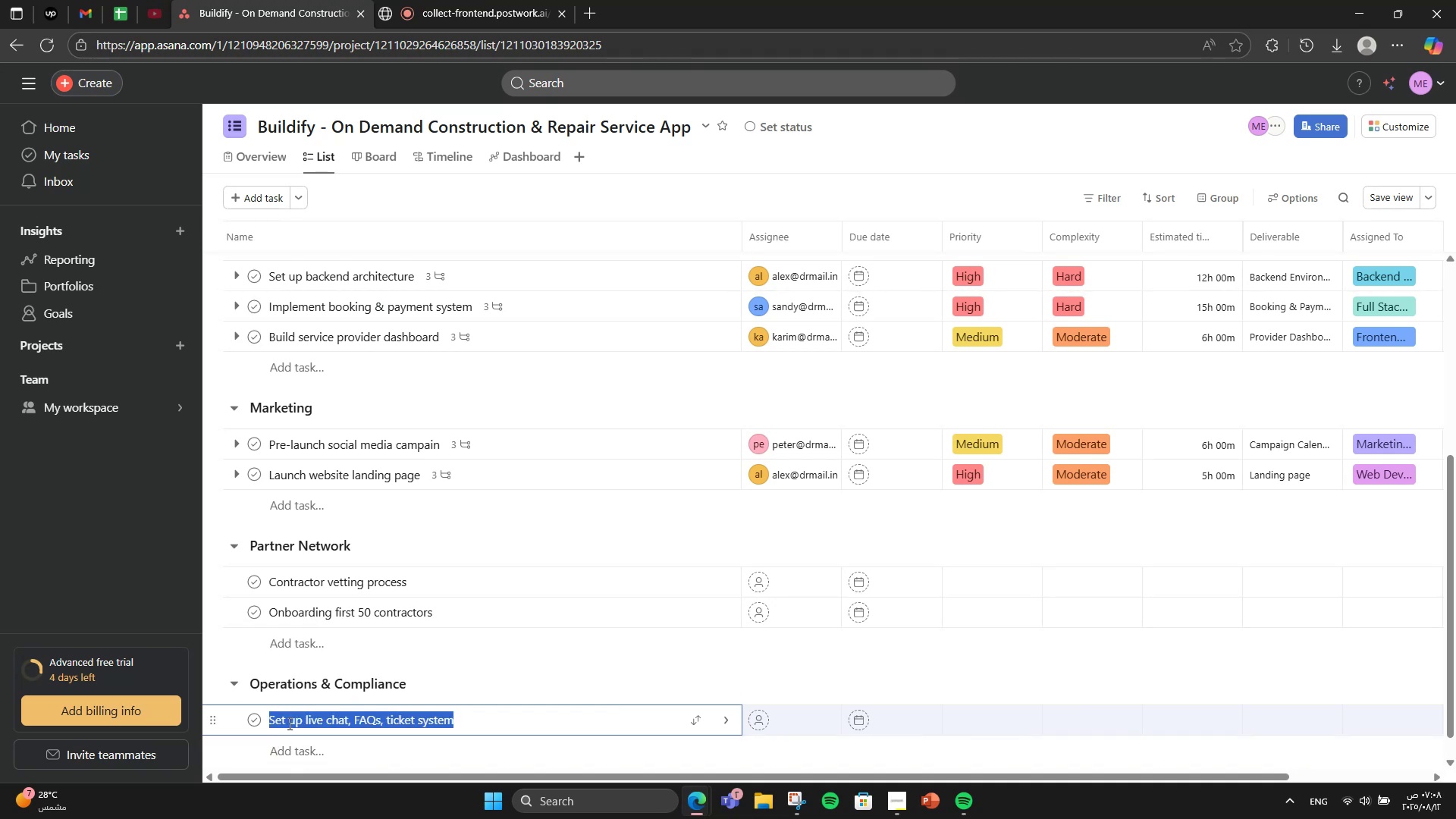 
right_click([288, 723])
 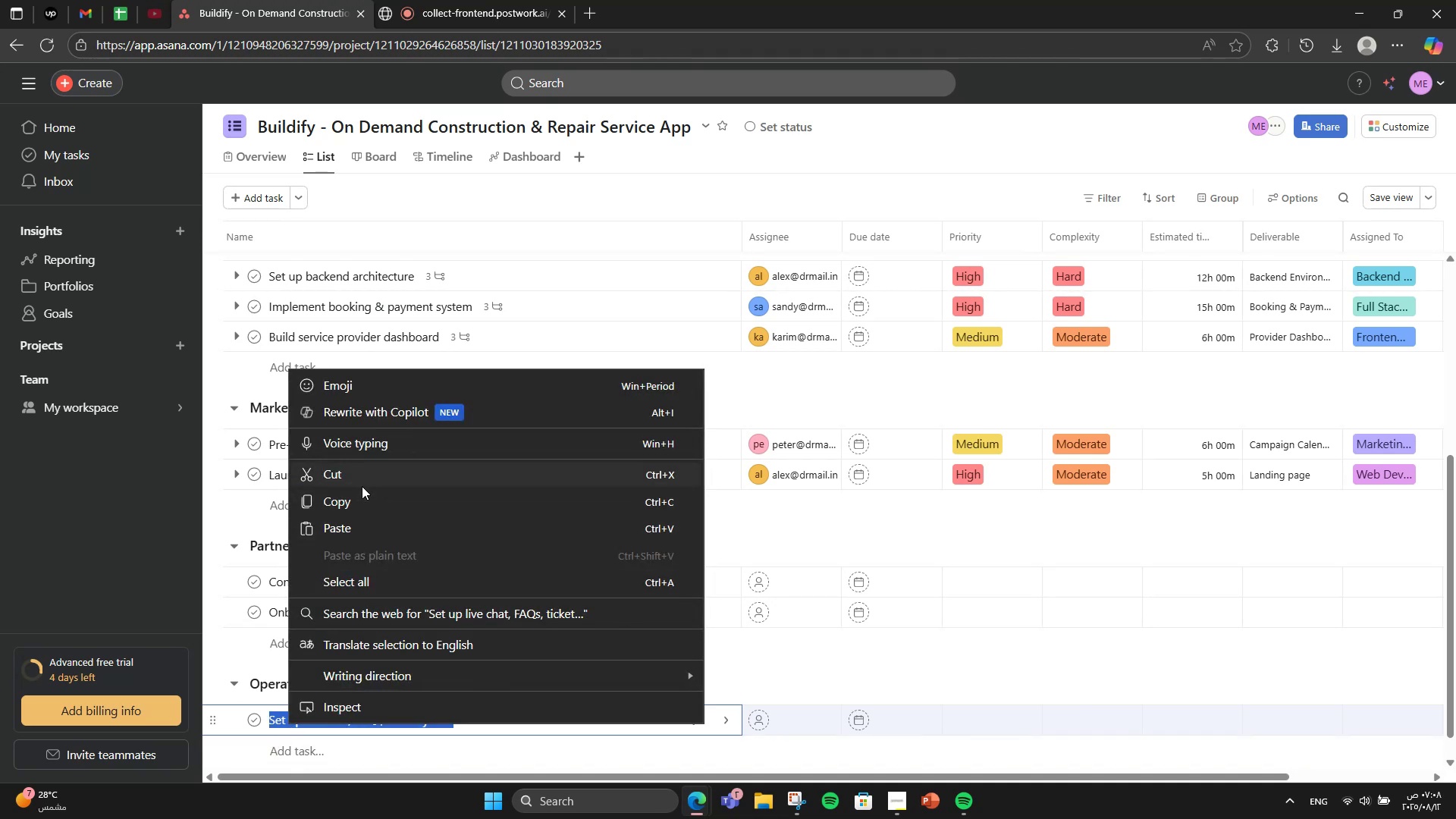 
left_click([362, 486])
 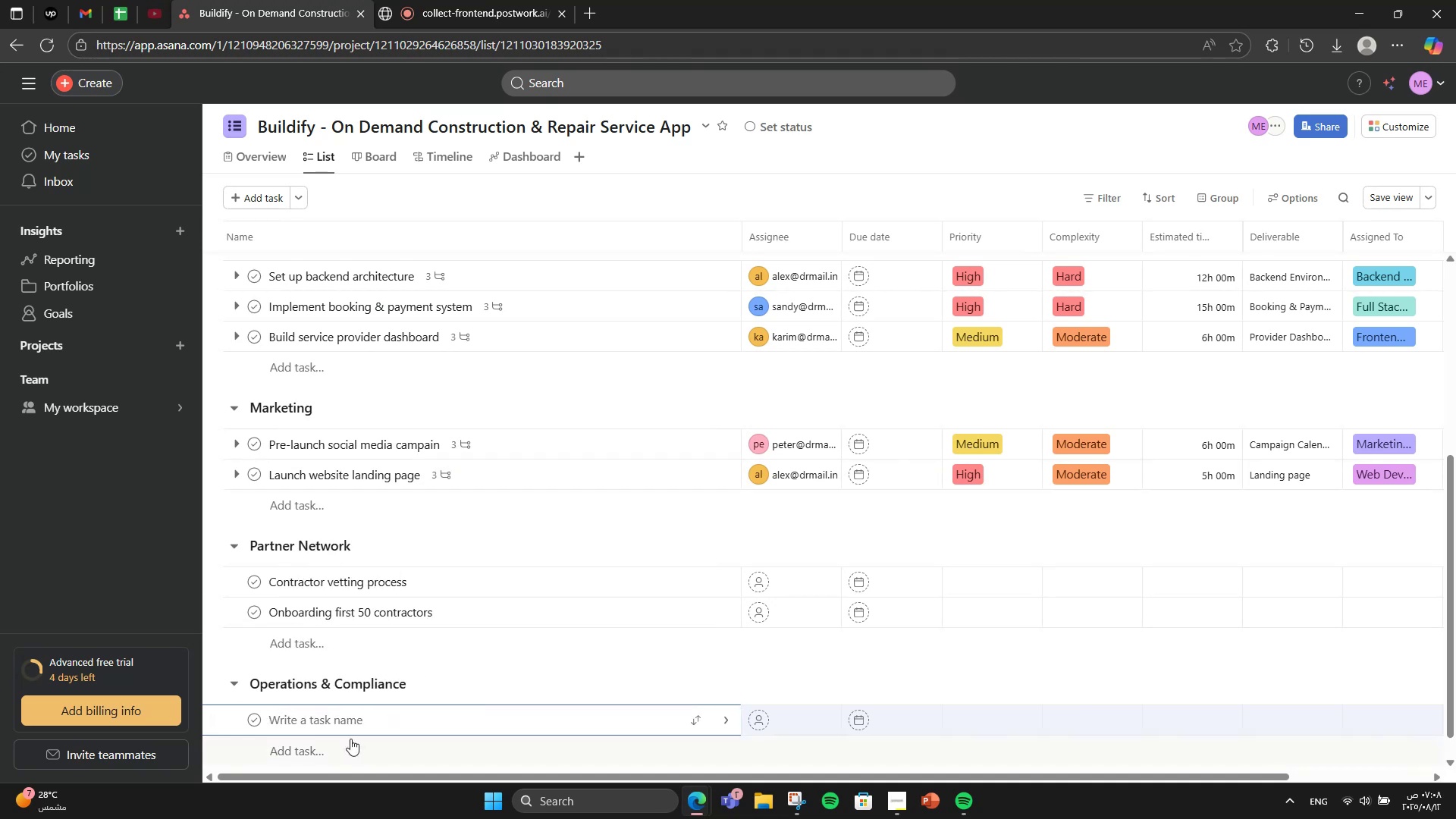 
left_click([312, 752])
 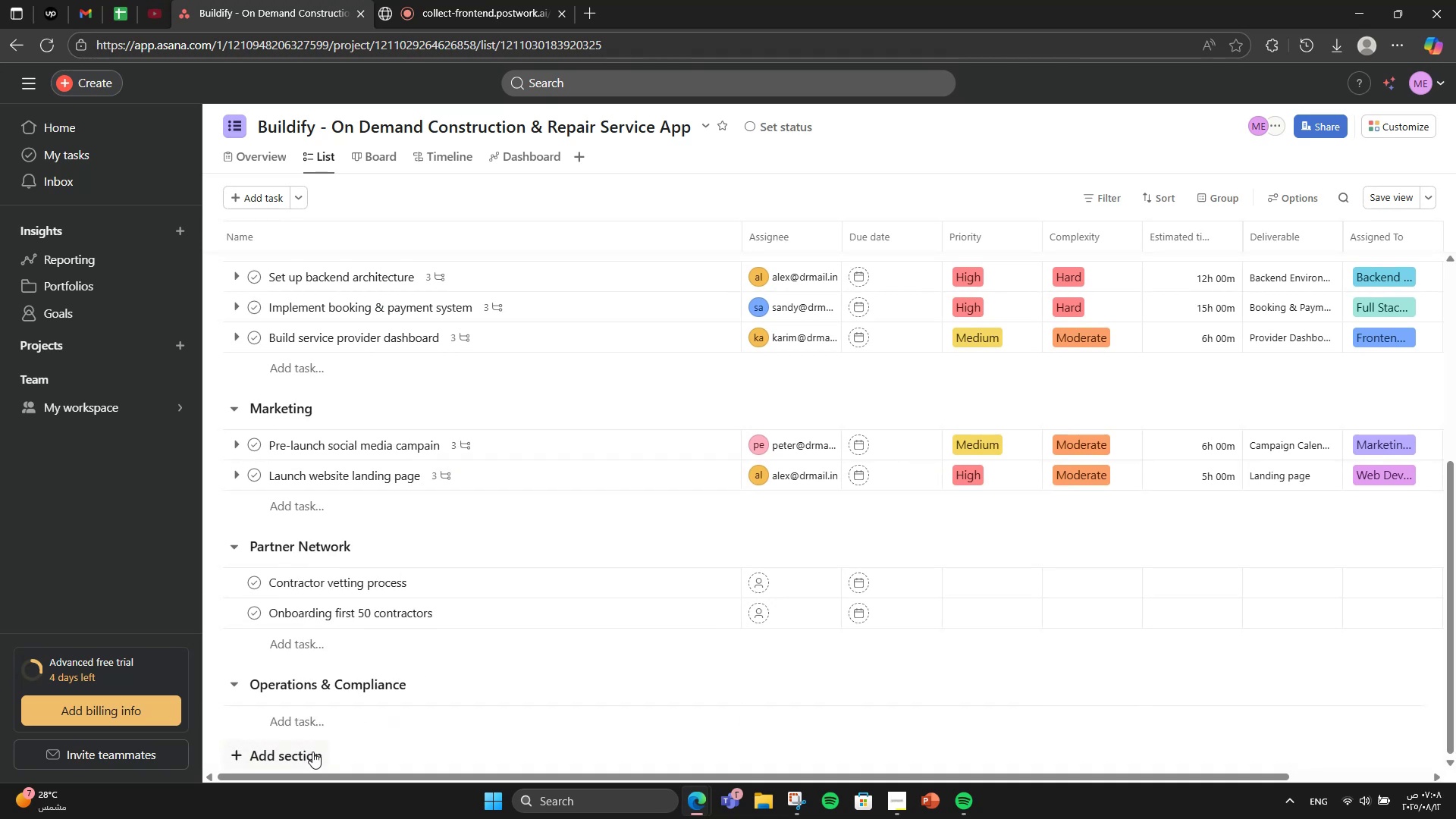 
right_click([312, 752])
 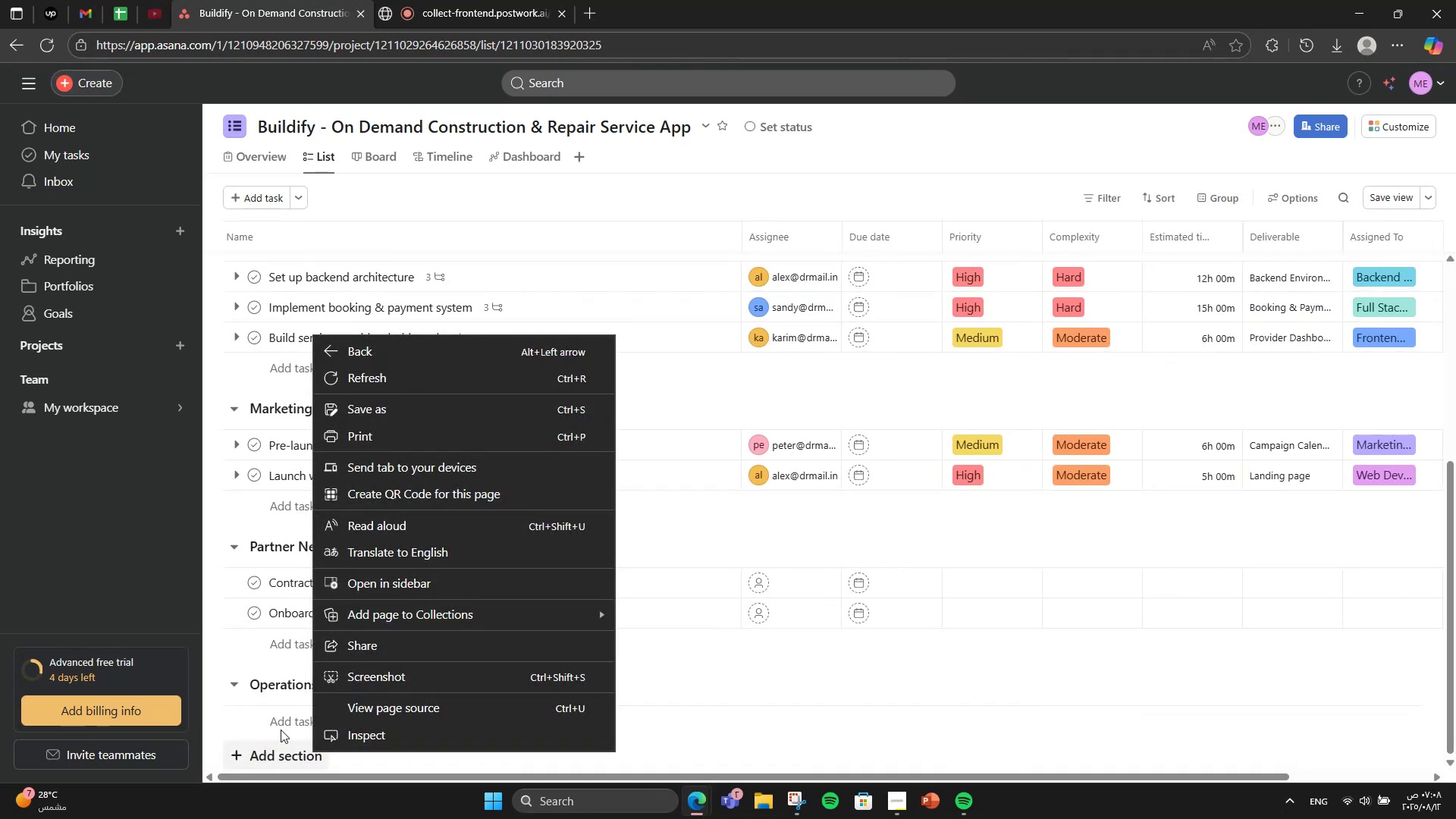 
left_click([281, 730])
 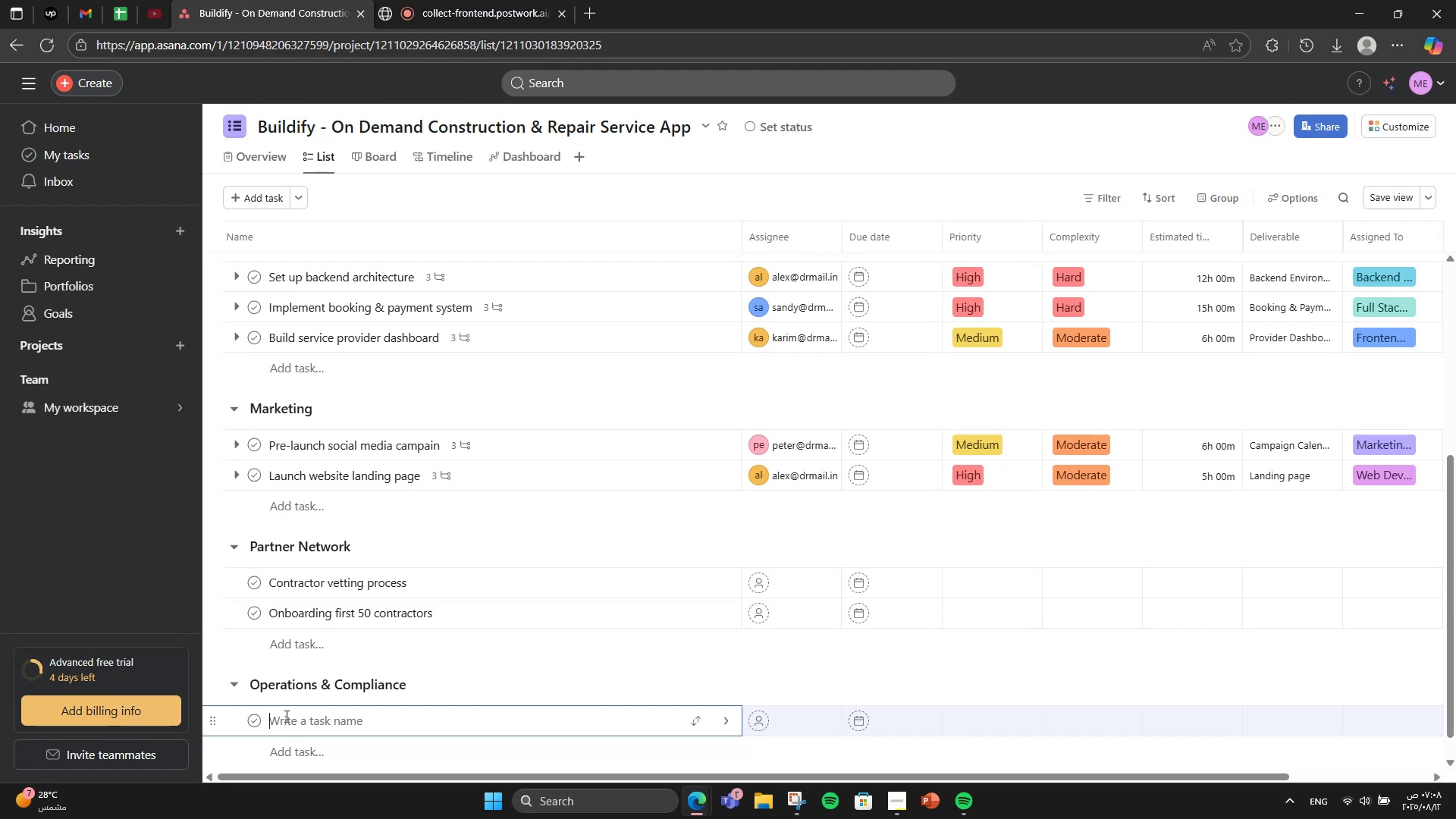 
type(Draft service agreements T&Cs )
key(Backspace)
type(, )
 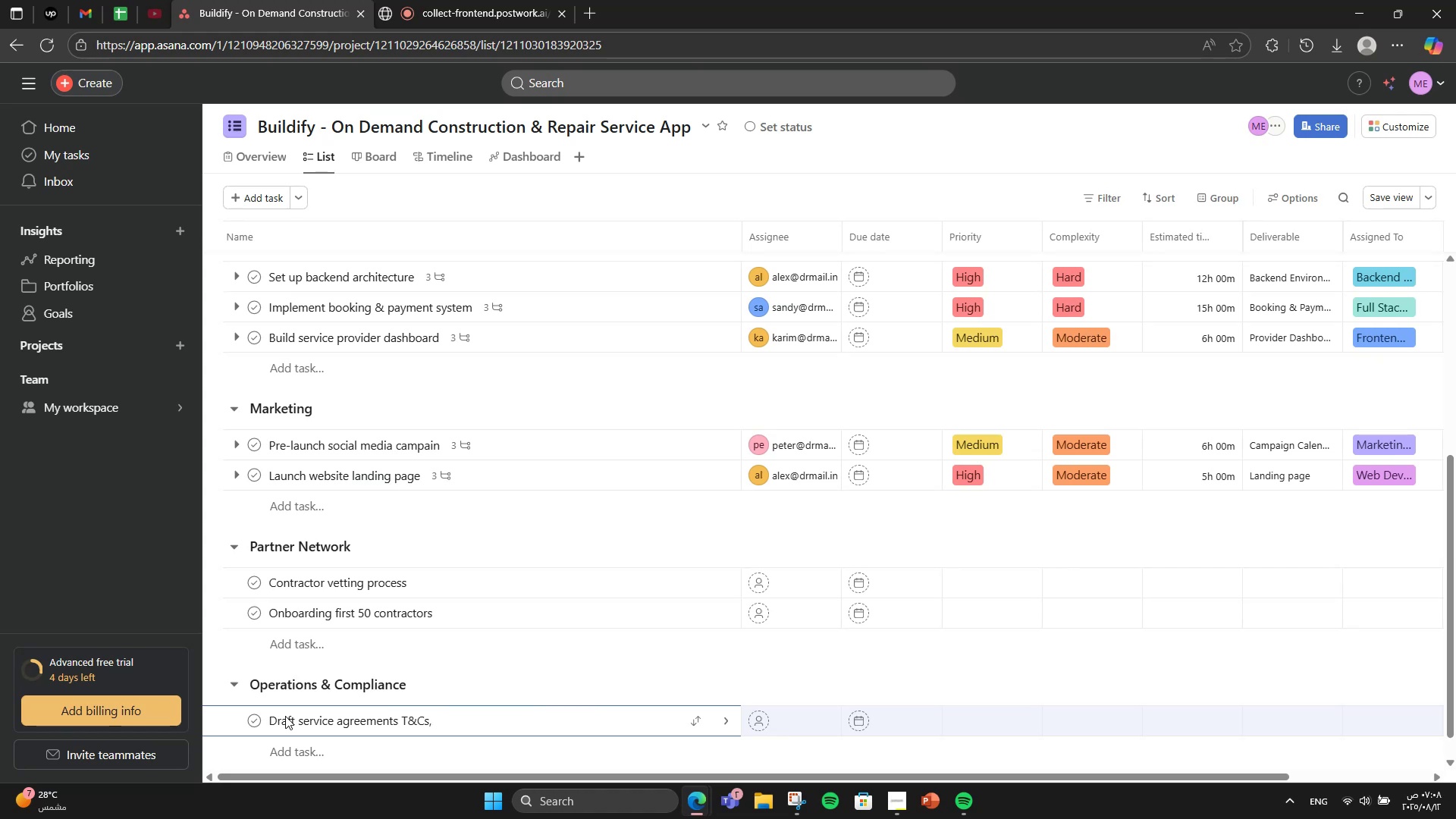 
hold_key(key=ArrowLeft, duration=0.66)
 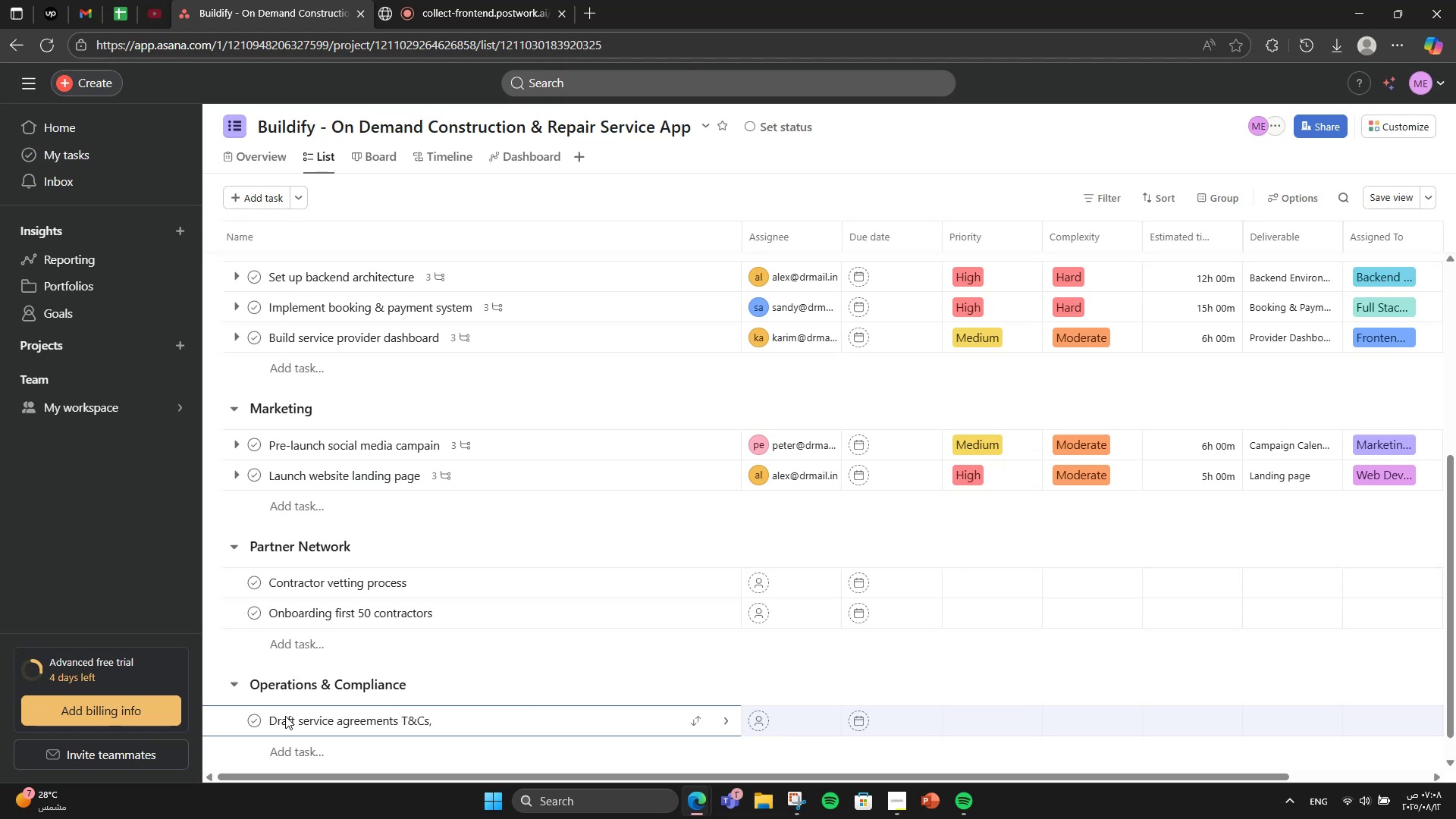 
key(ArrowLeft)
 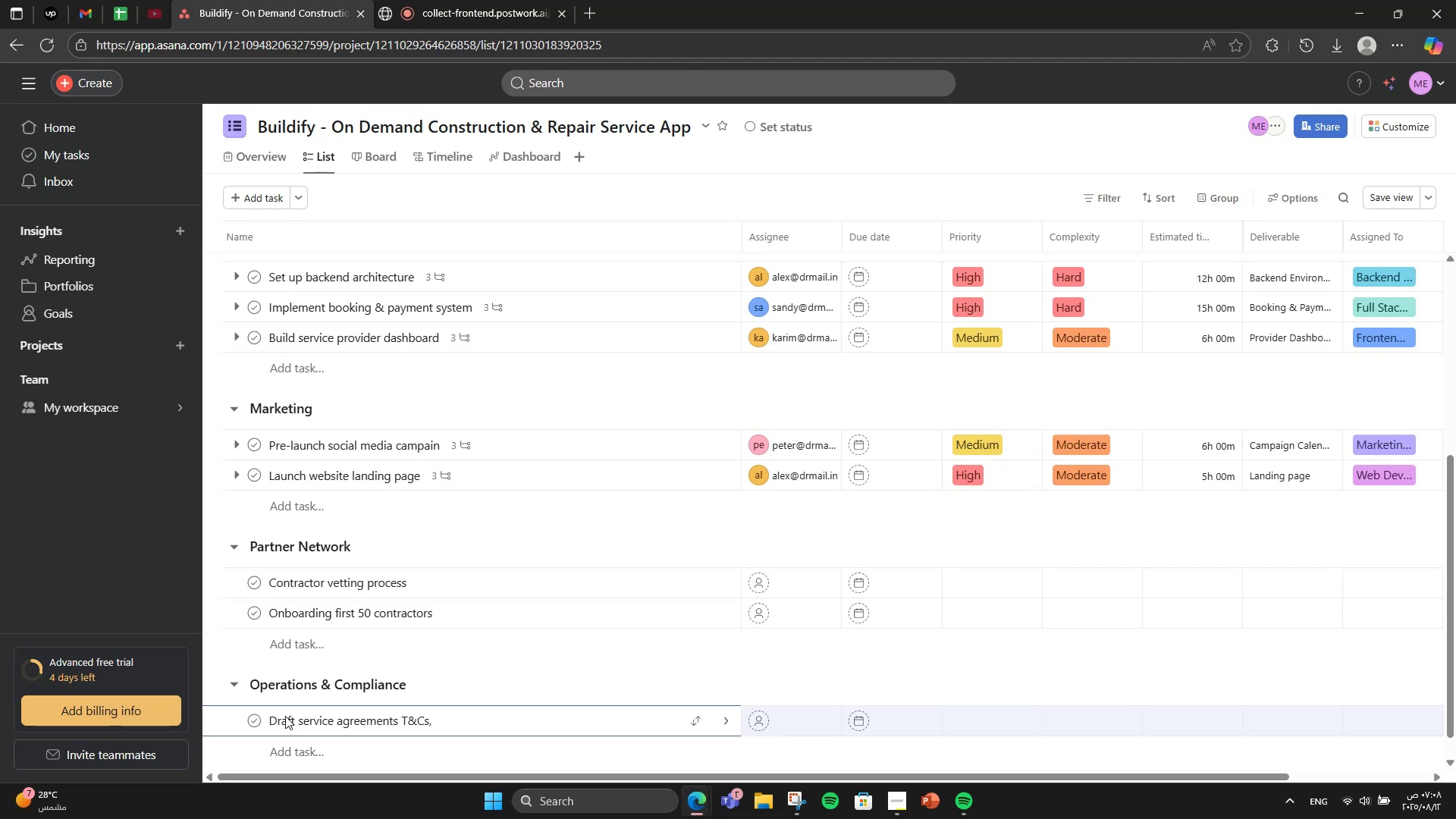 
key(Comma)
 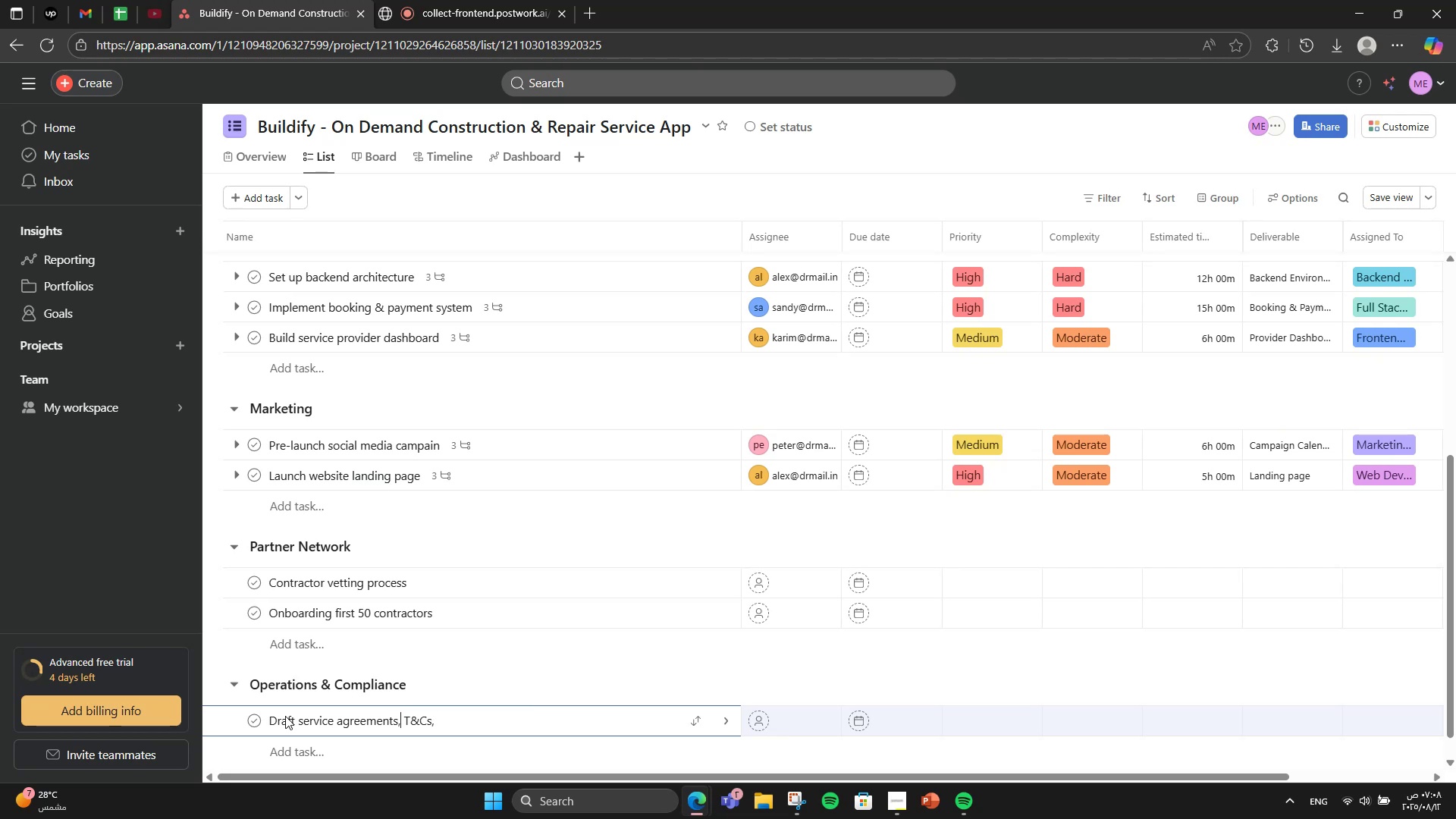 
key(ArrowDown)
 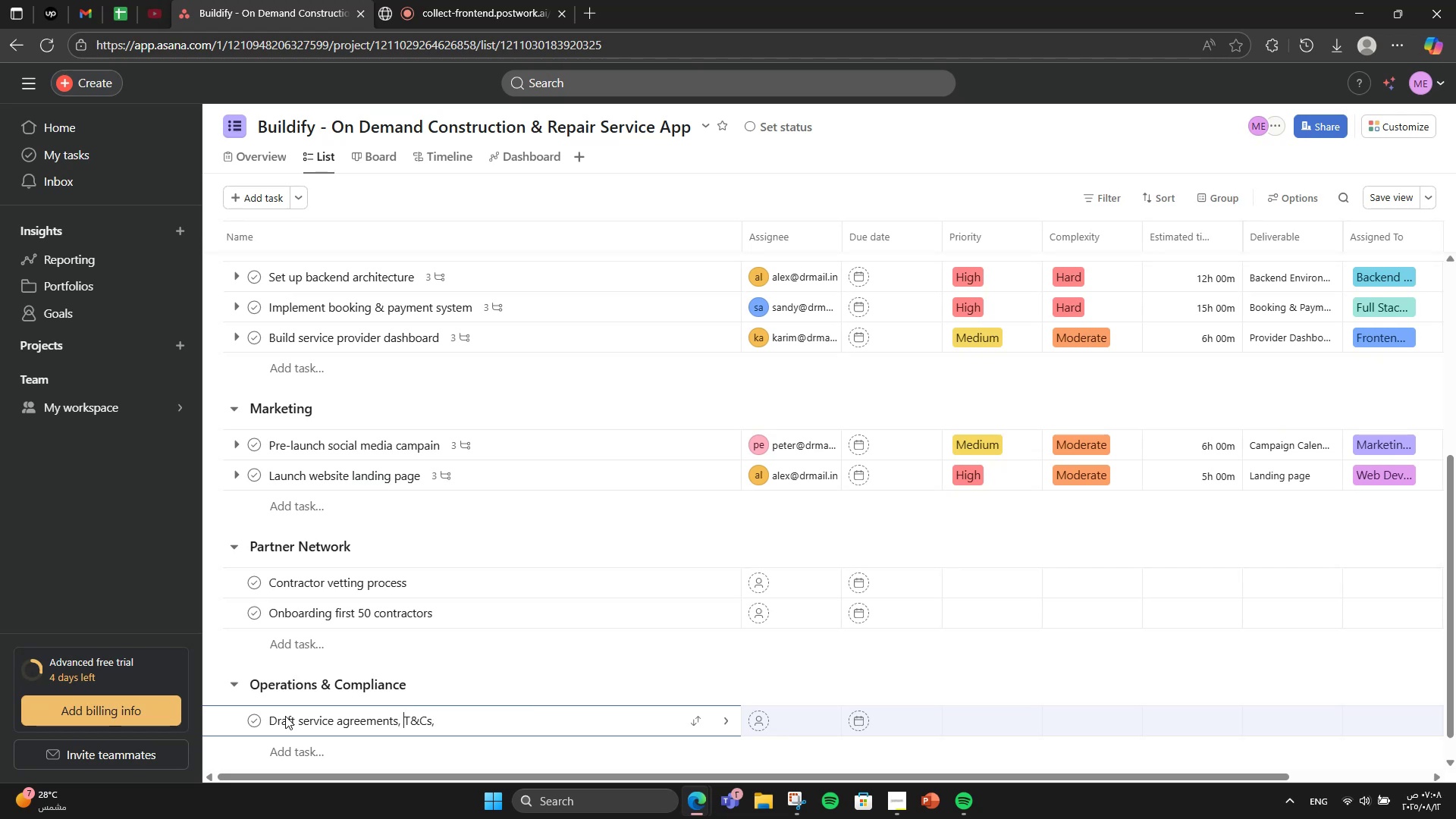 
hold_key(key=ArrowRight, duration=0.92)
 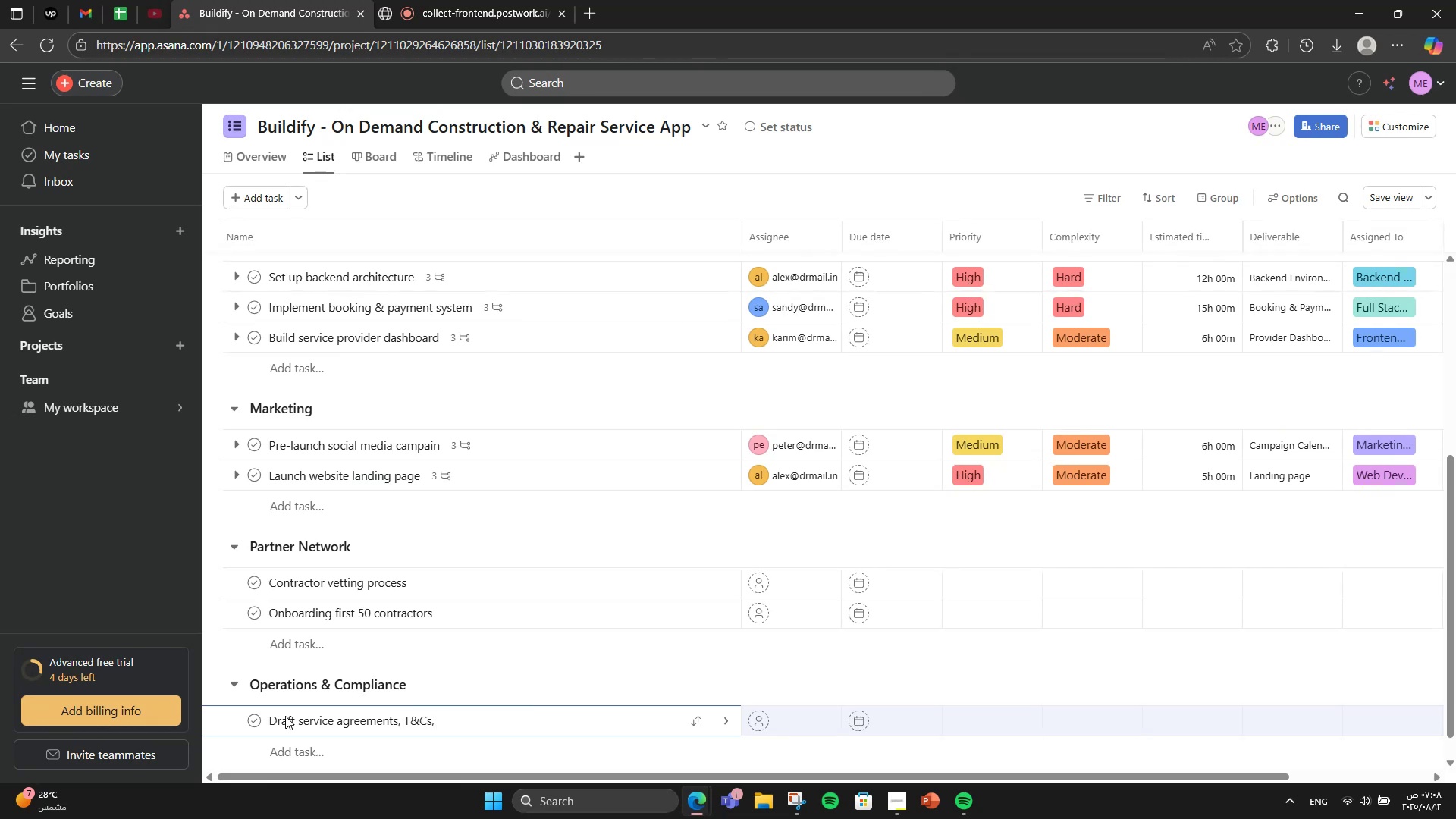 
type(pro)
key(Backspace)
type(ivacy policy.)
key(NumpadEnter)
 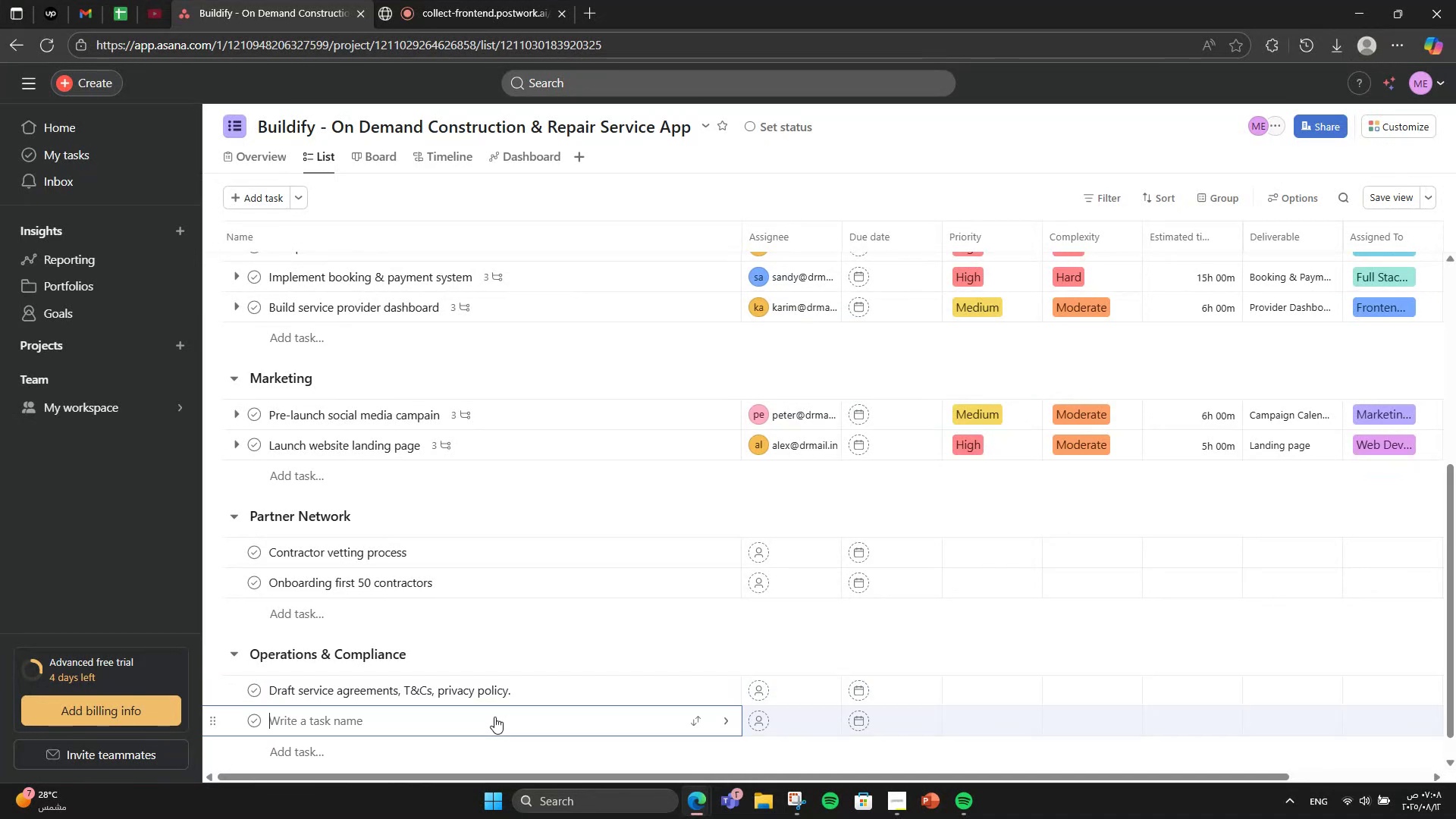 
scroll: coordinate [639, 679], scroll_direction: down, amount: 3.0
 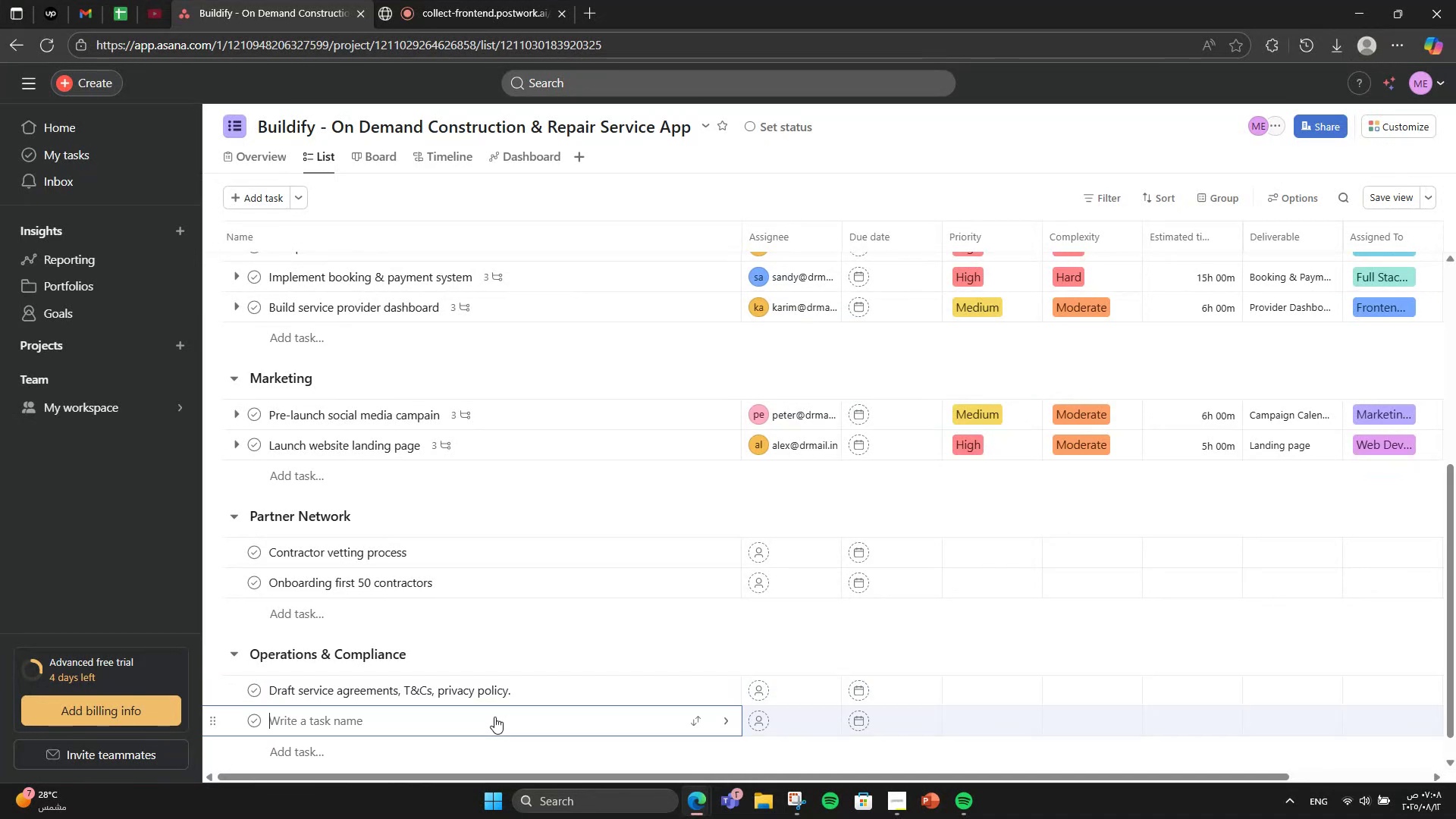 
key(Control+ControlLeft)
 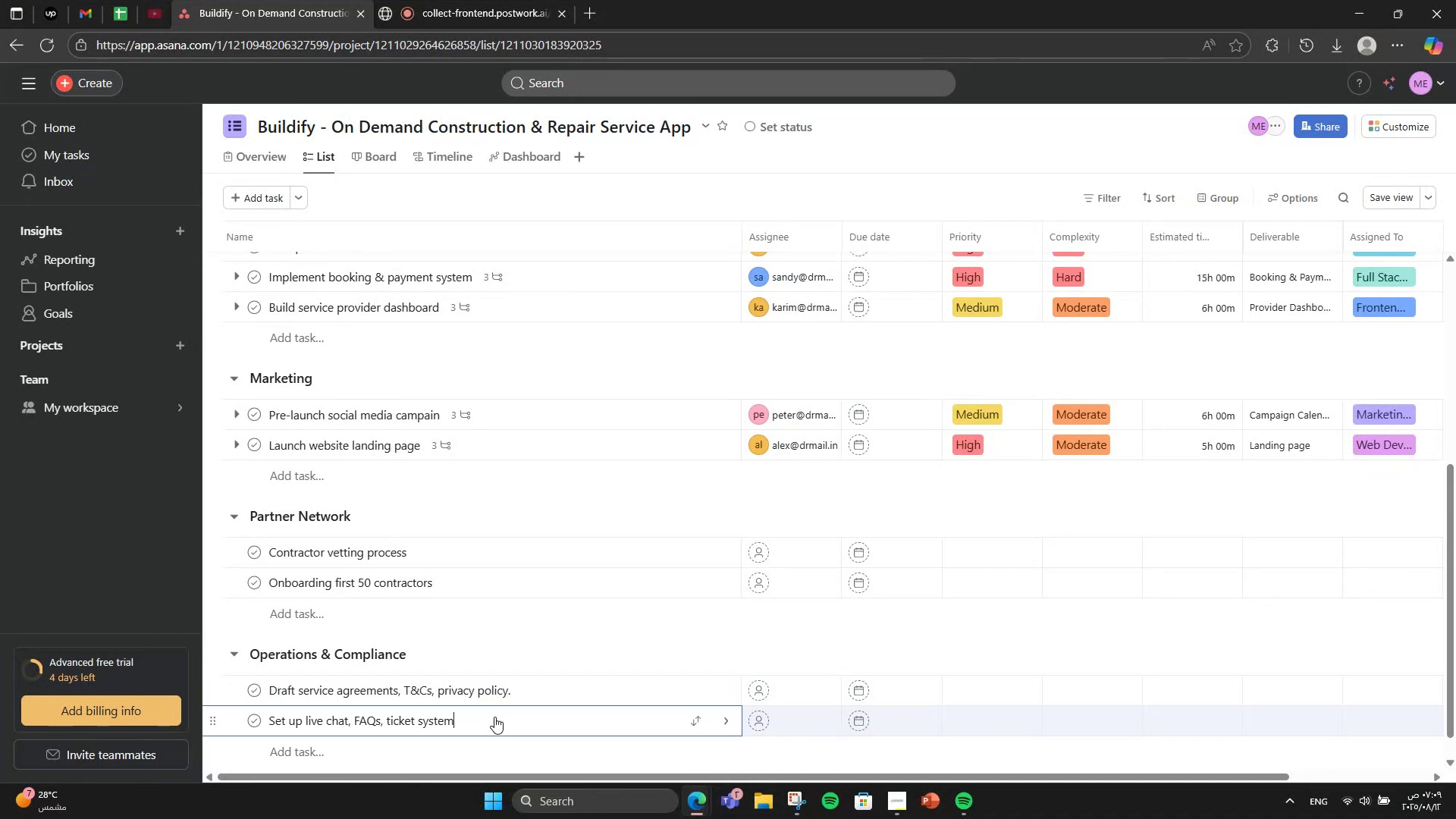 
key(Control+V)
 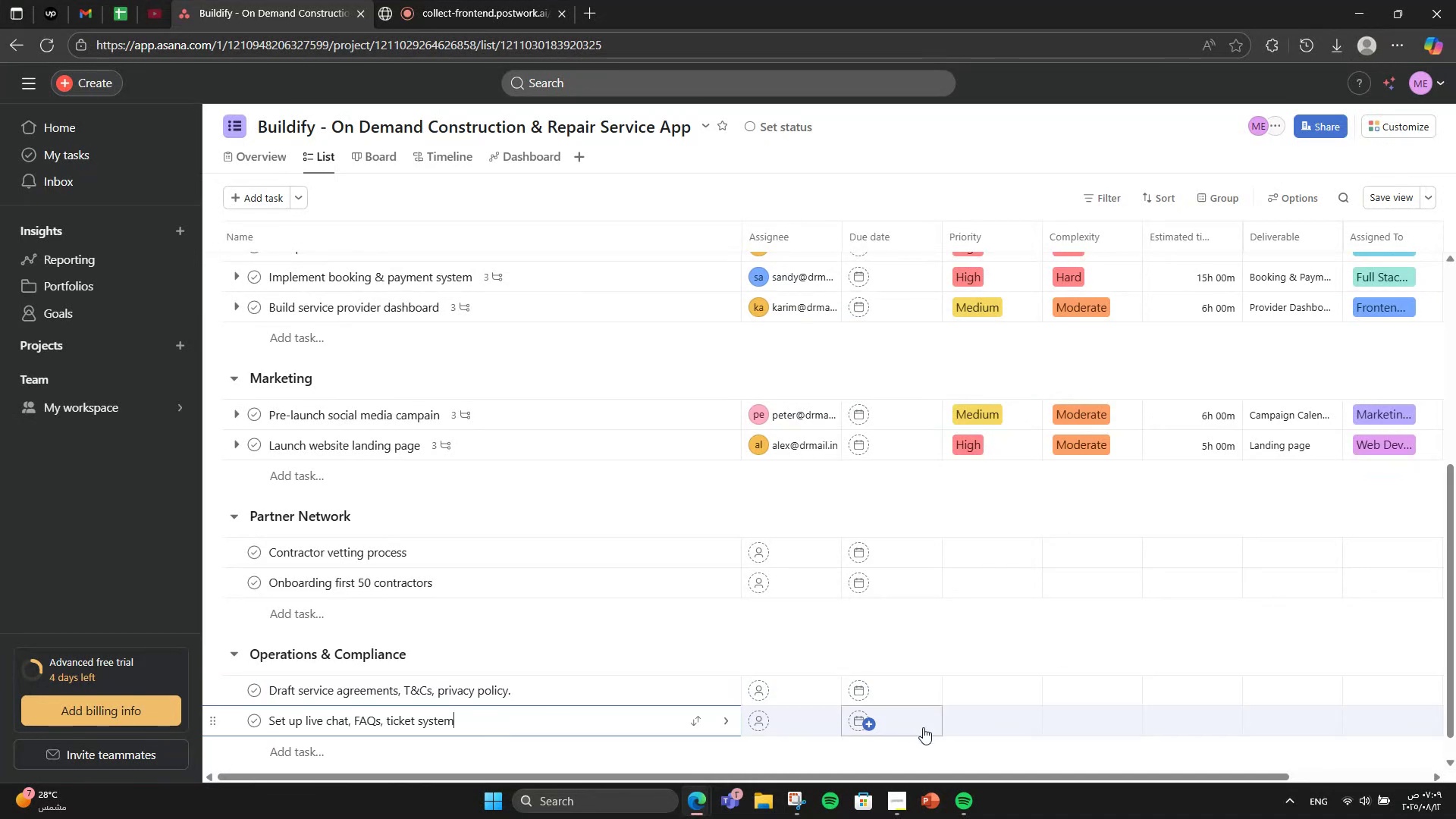 
wait(6.26)
 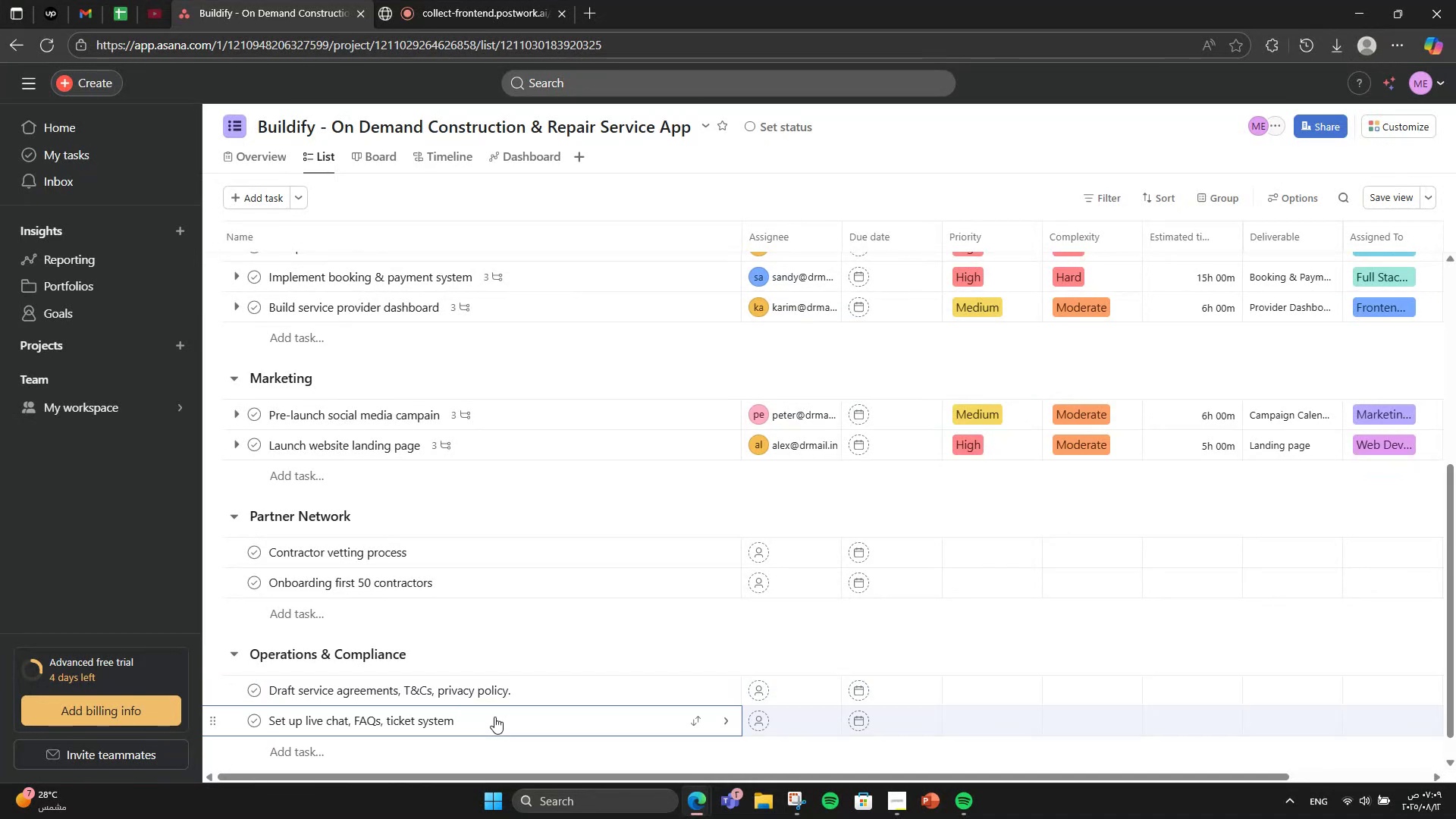 
left_click([636, 544])
 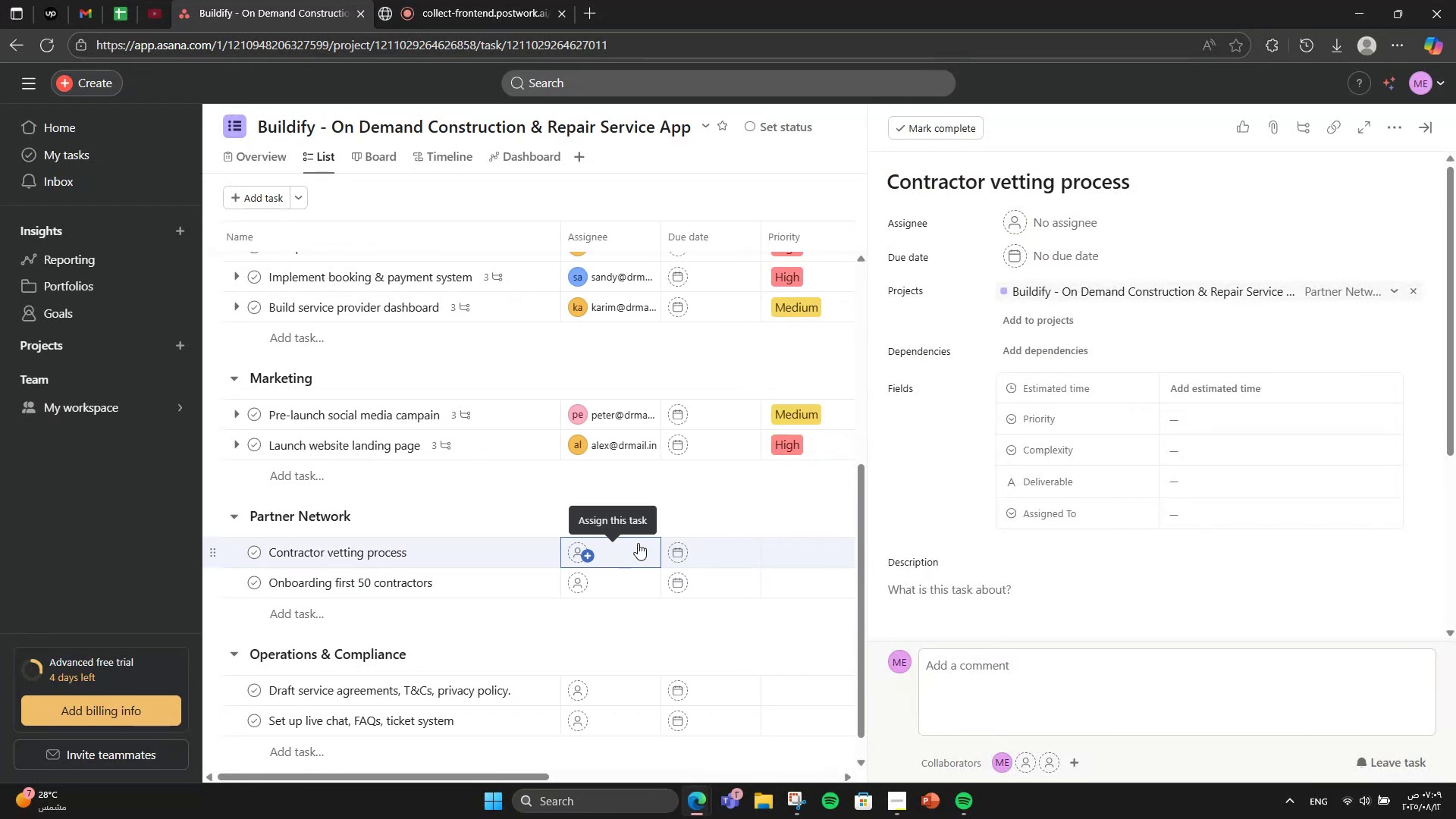 
scroll: coordinate [1175, 578], scroll_direction: down, amount: 2.0
 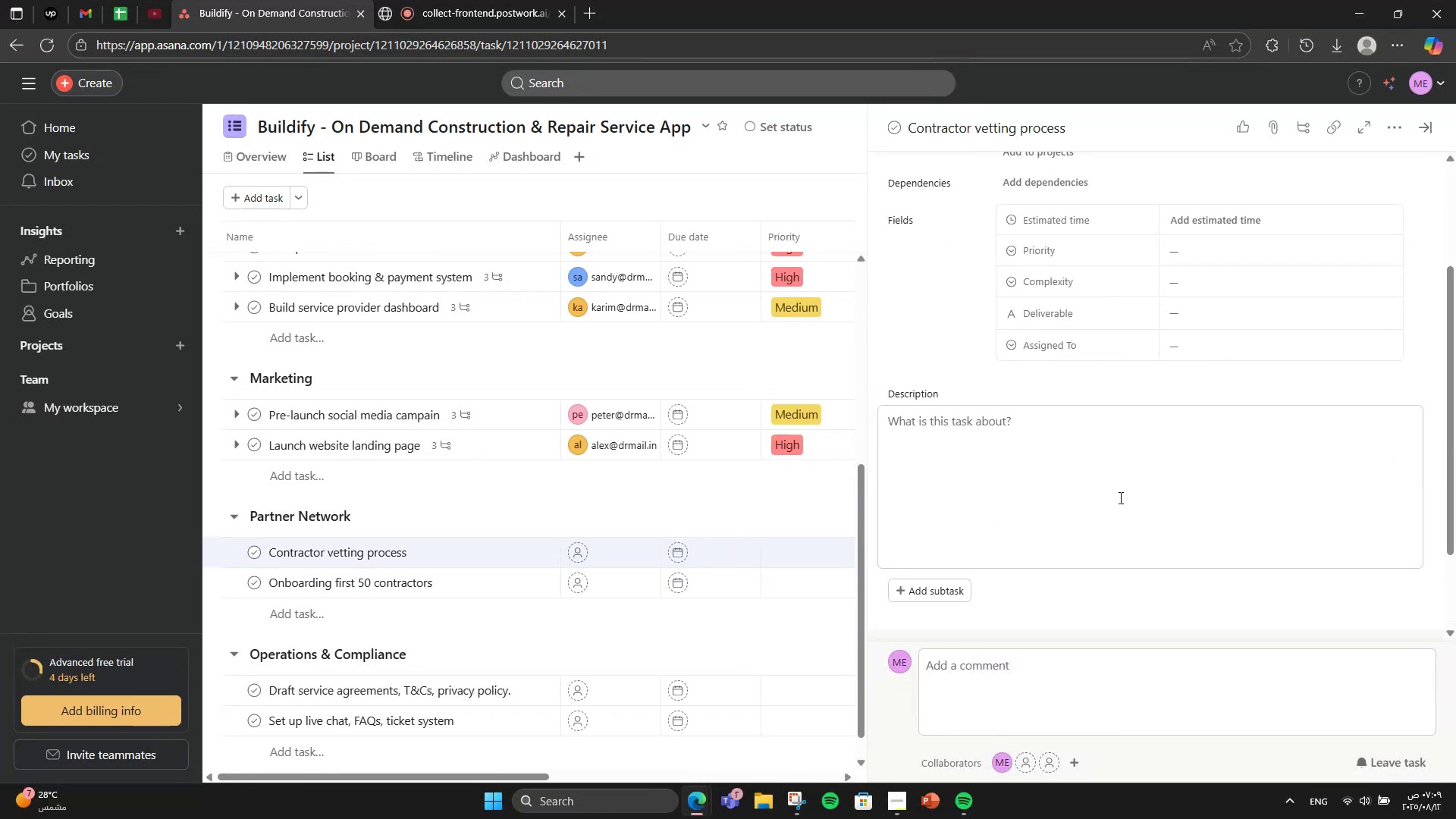 
left_click([1119, 497])
 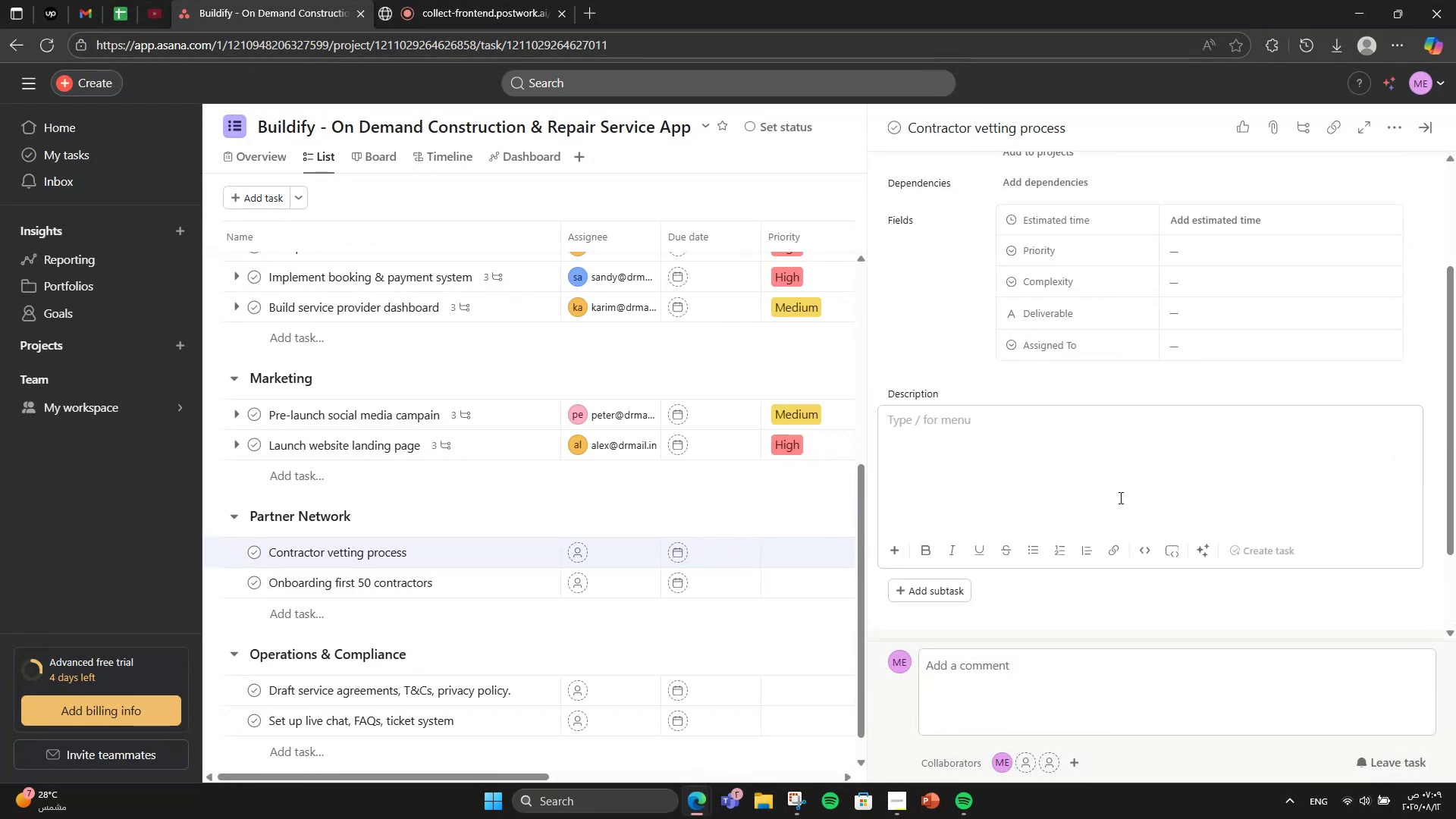 
type(Develop criteria and document )
key(Backspace)
type(s for vetting)
 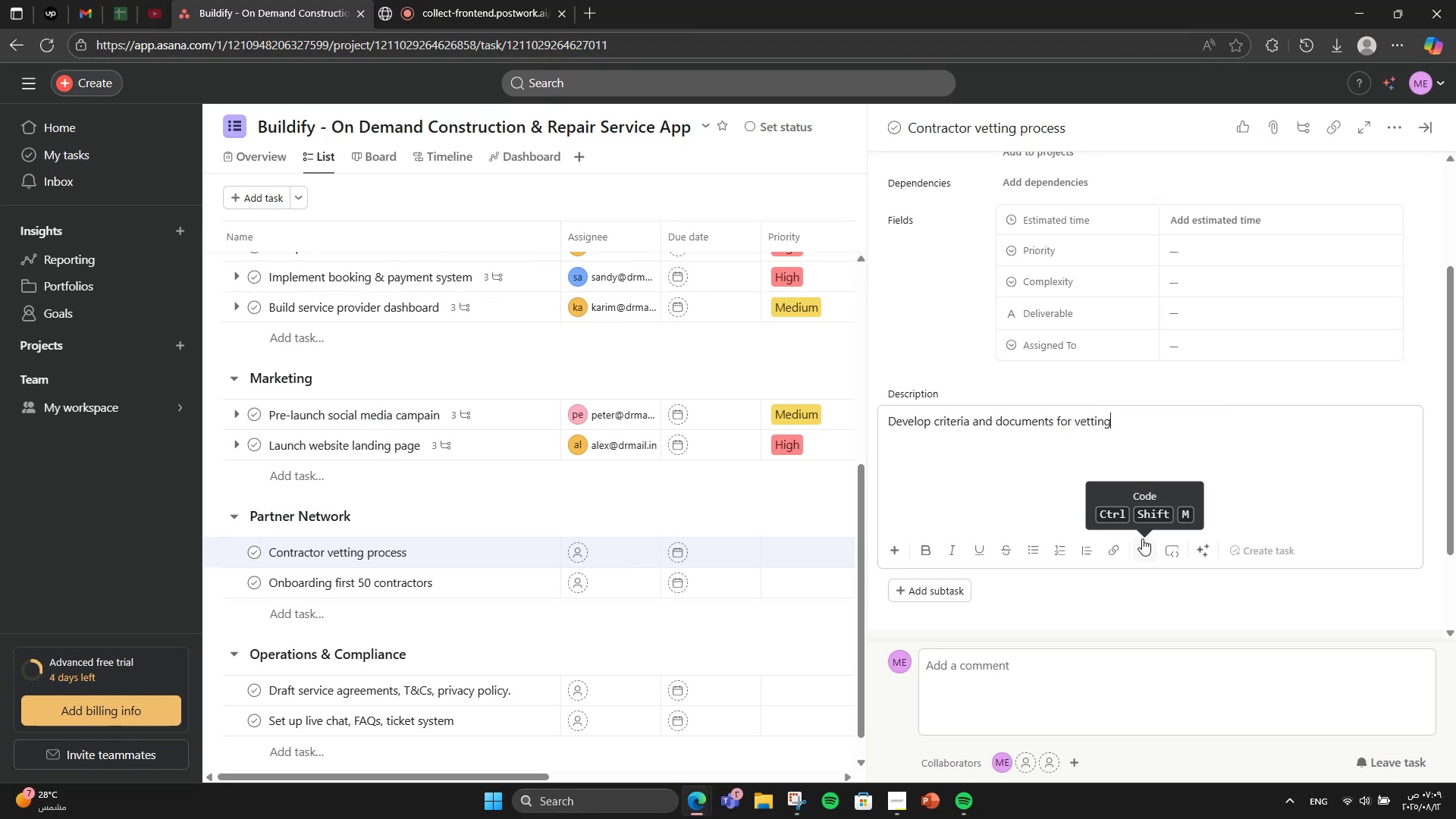 
wait(10.8)
 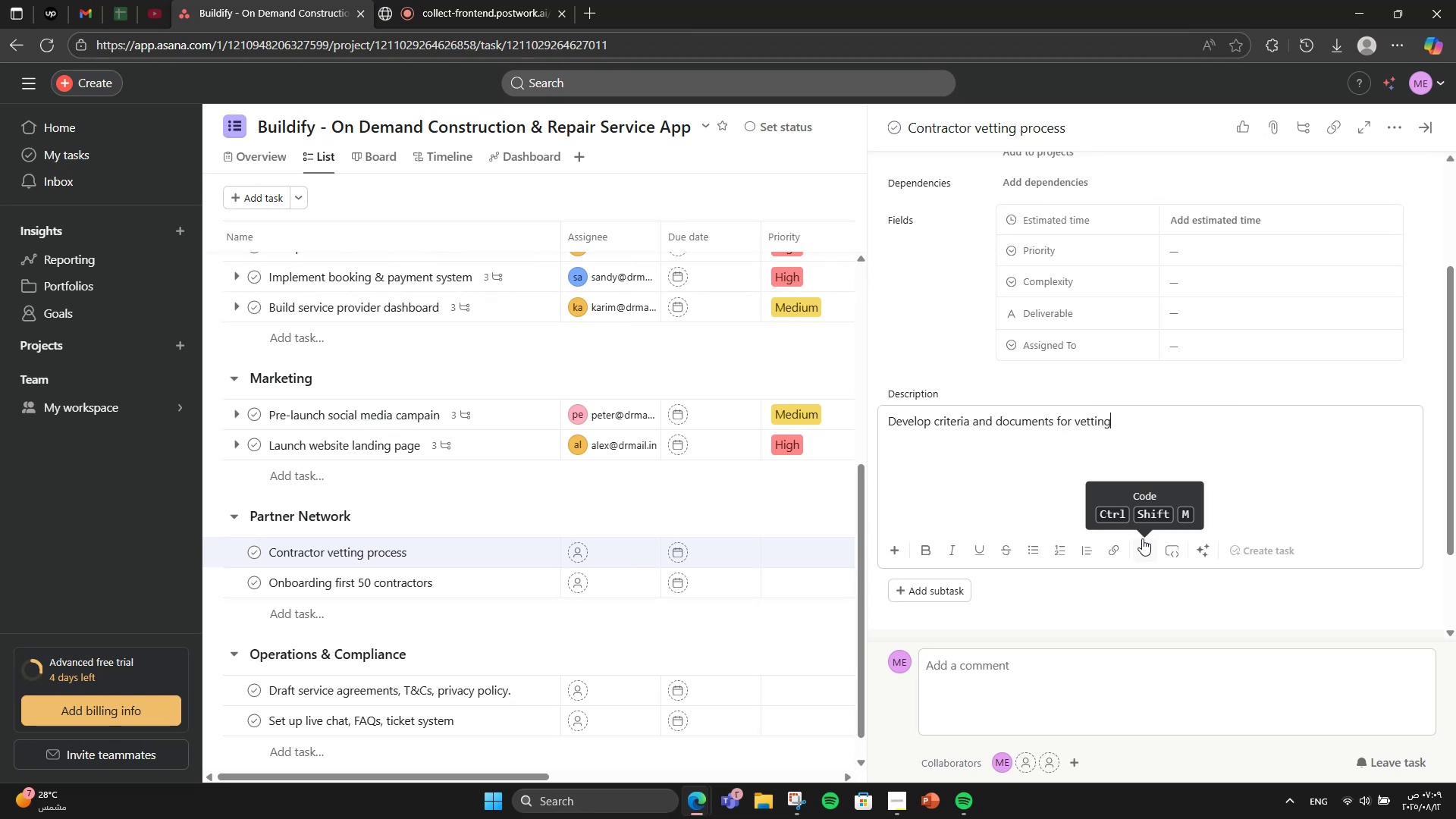 
type( v)
key(Backspace)
type(contractors.)
 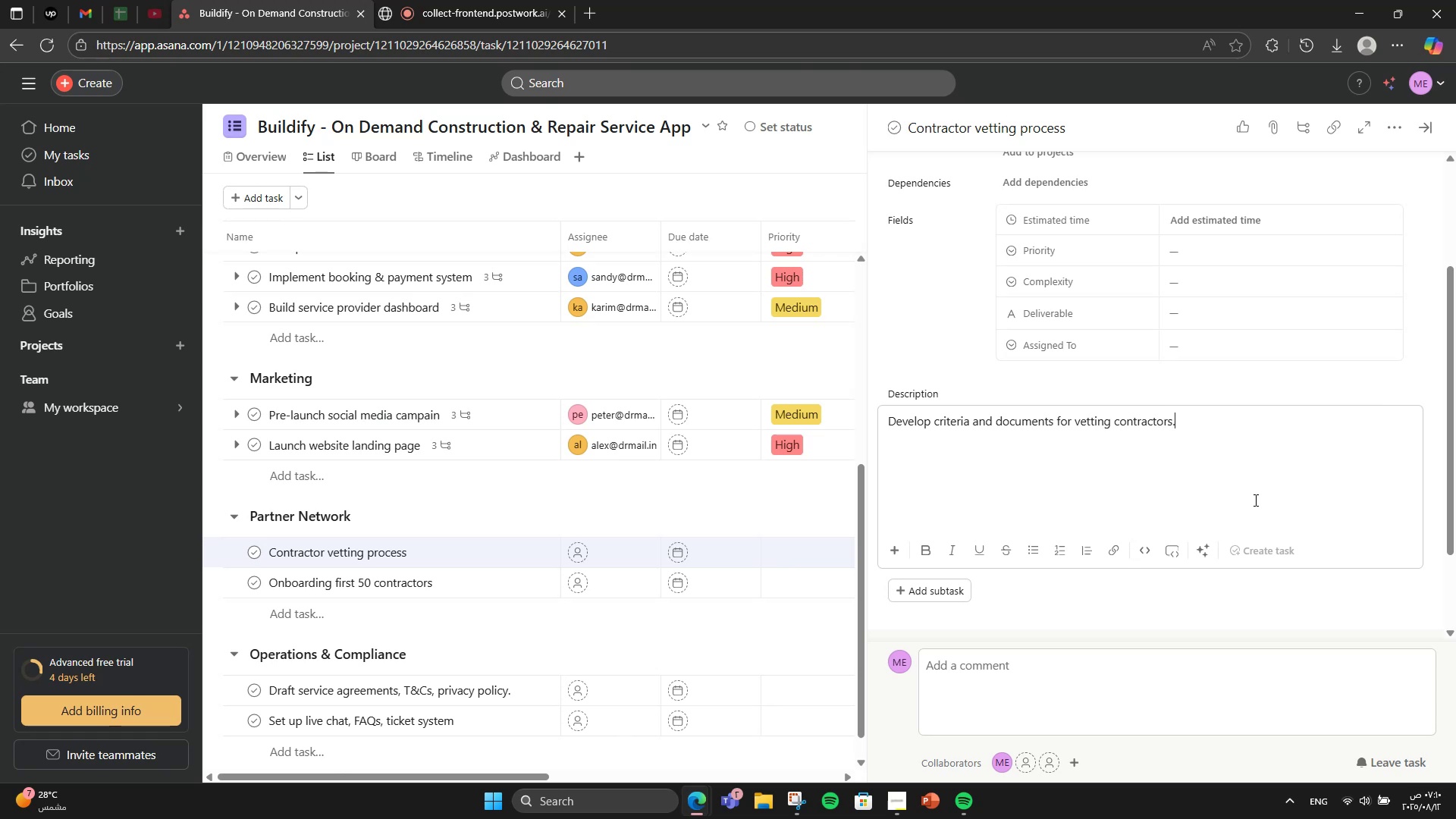 
key(Enter)
 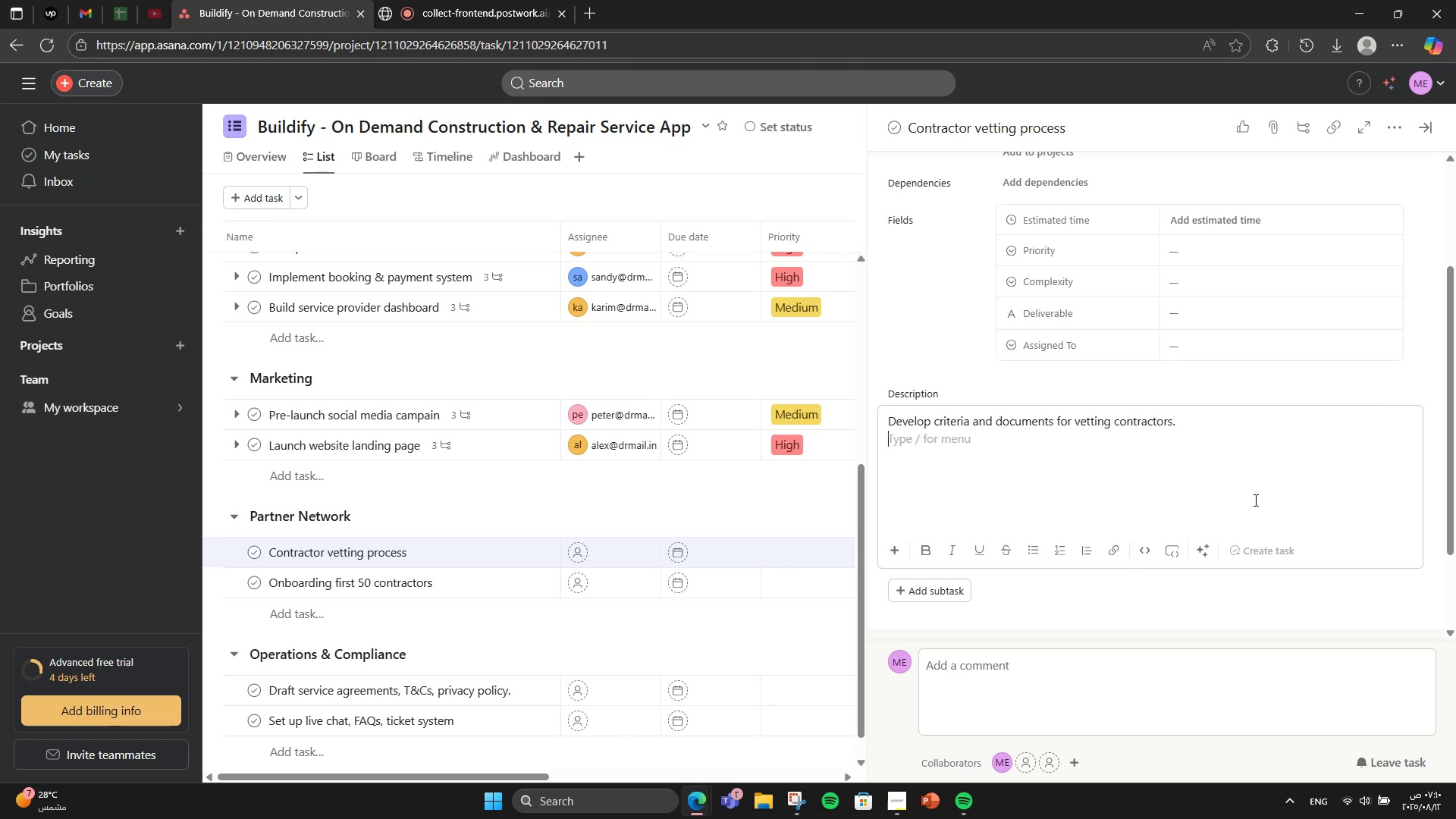 
key(Backspace)
 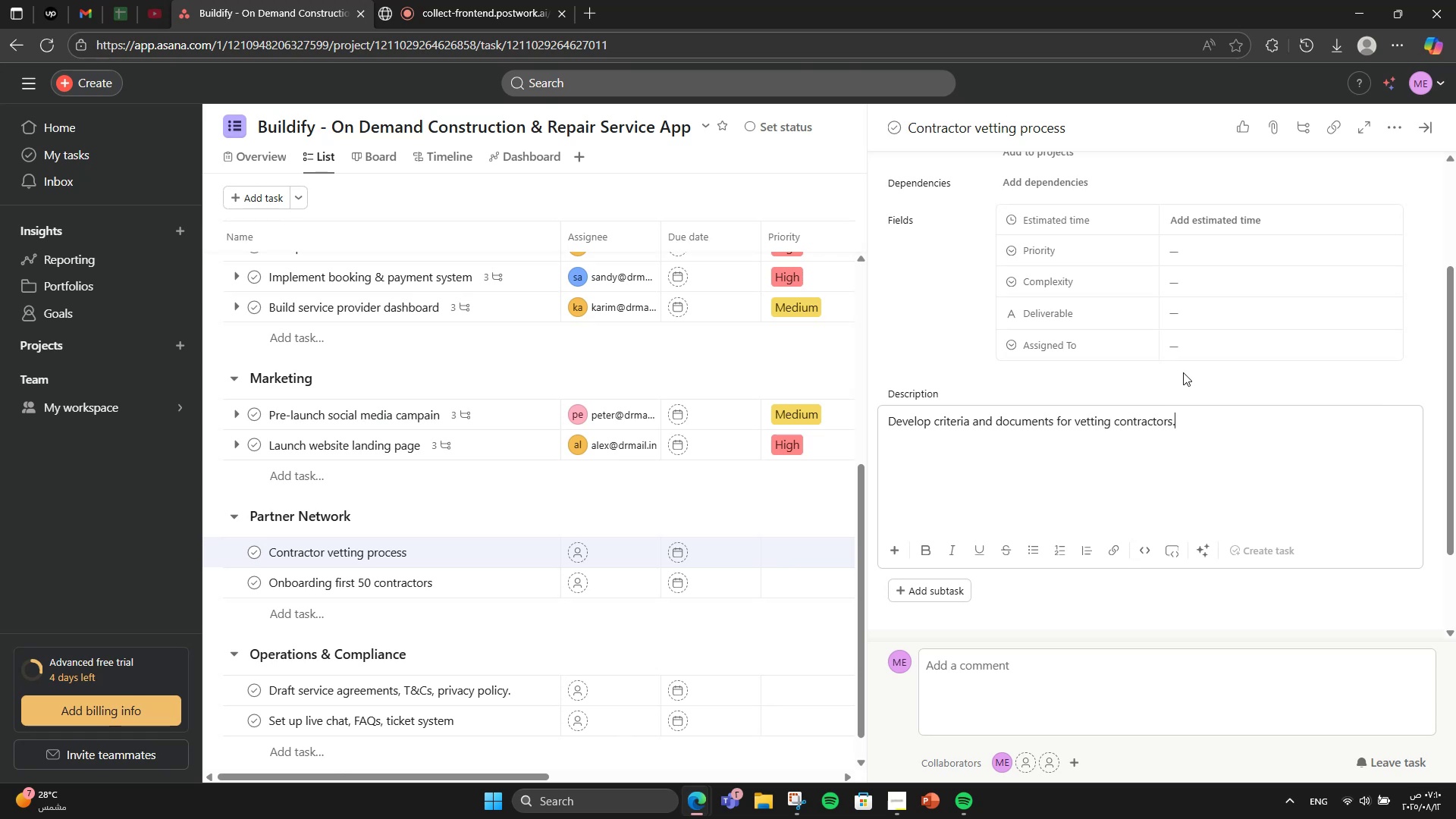 
scroll: coordinate [1153, 465], scroll_direction: down, amount: 1.0
 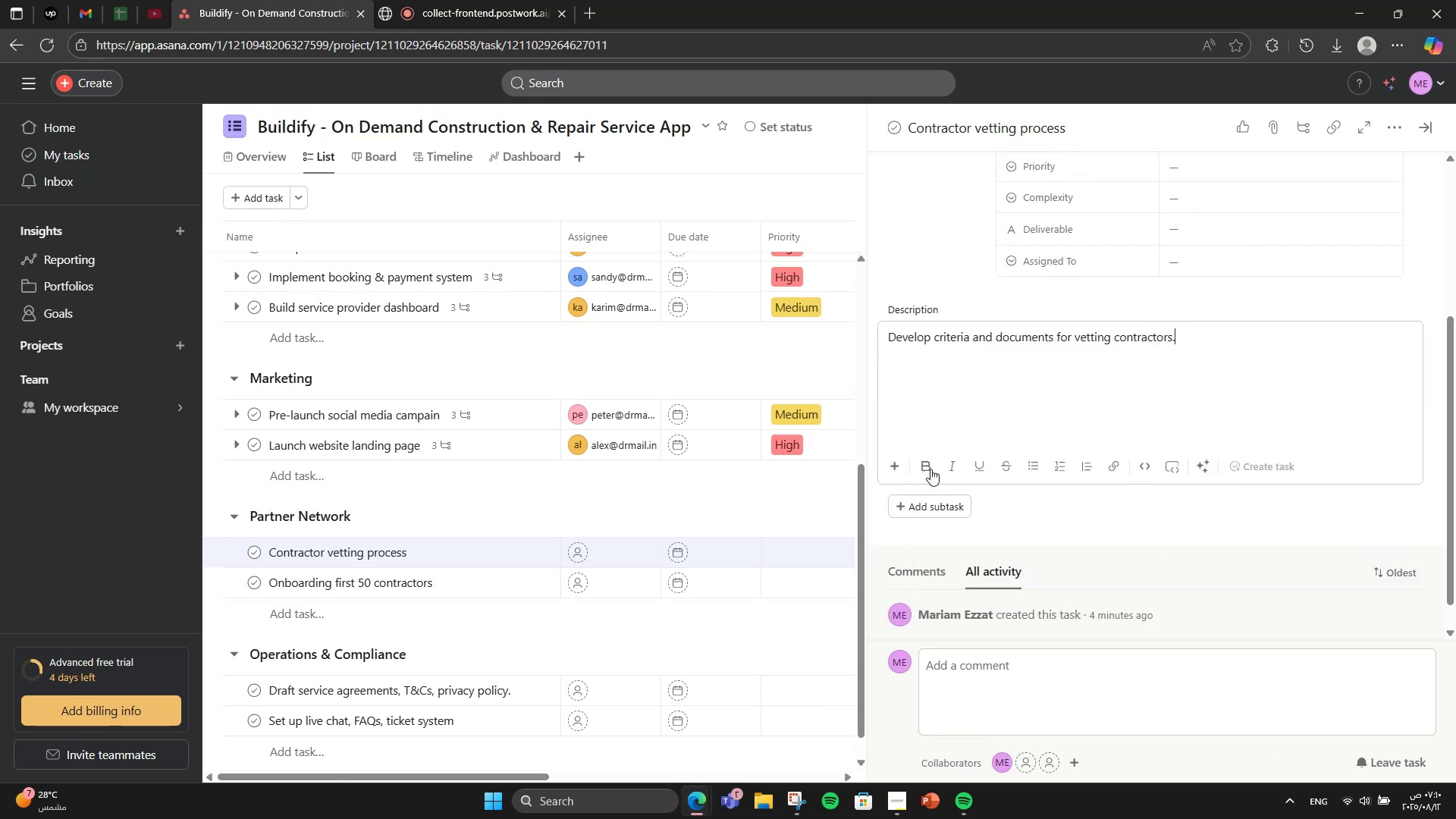 
left_click([931, 499])
 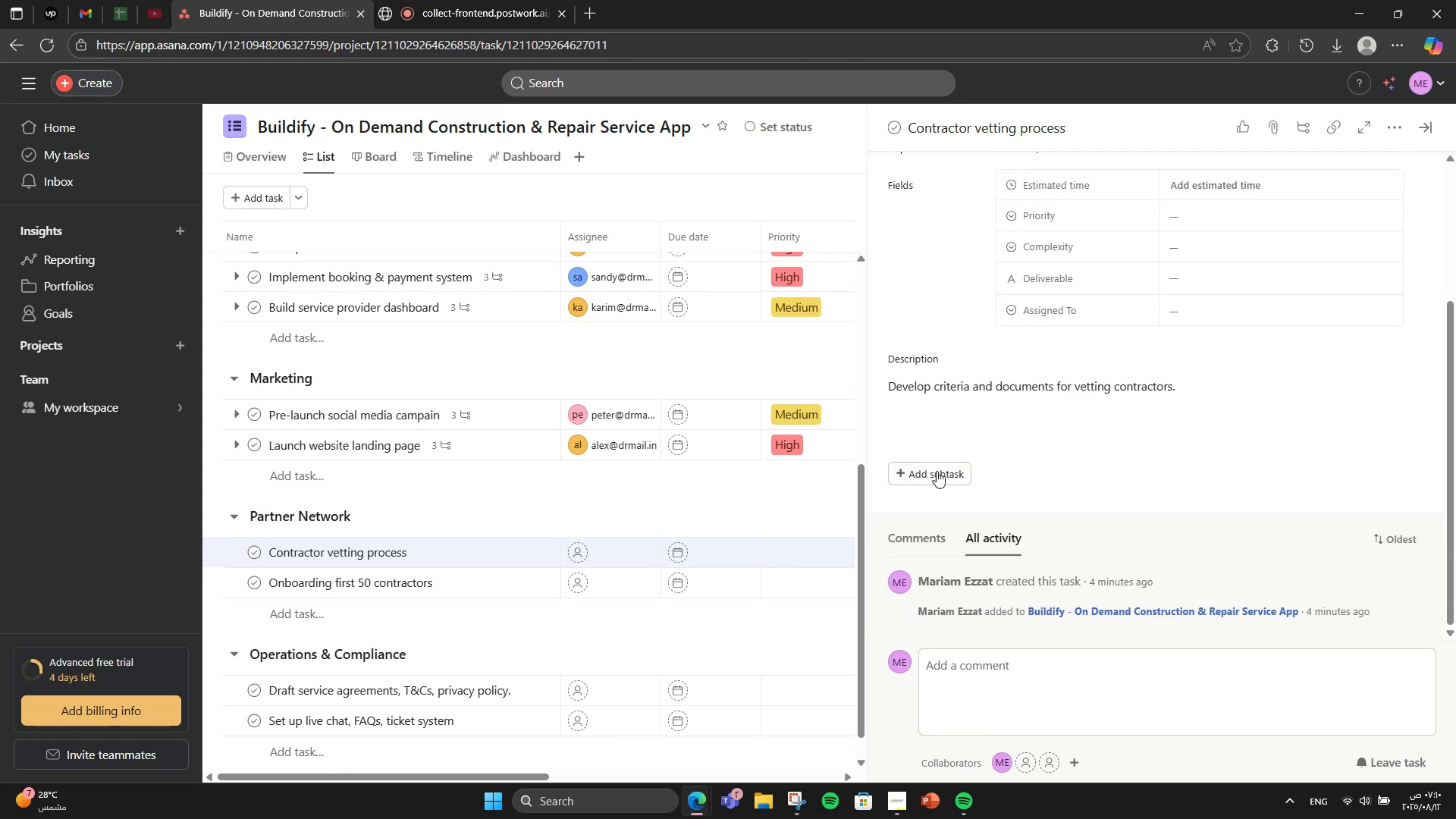 
left_click([937, 472])
 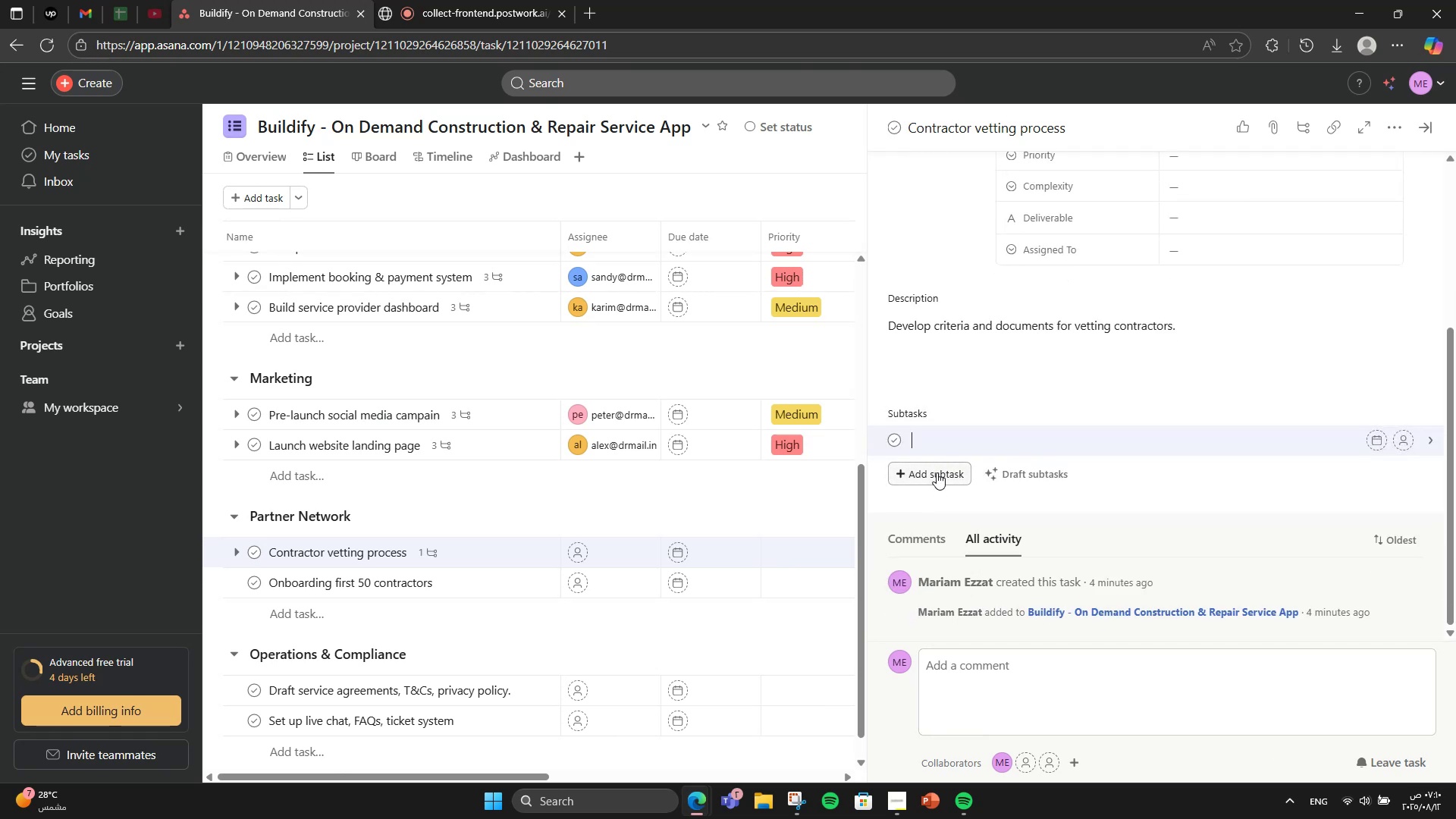 
type(Recruit and set up )
 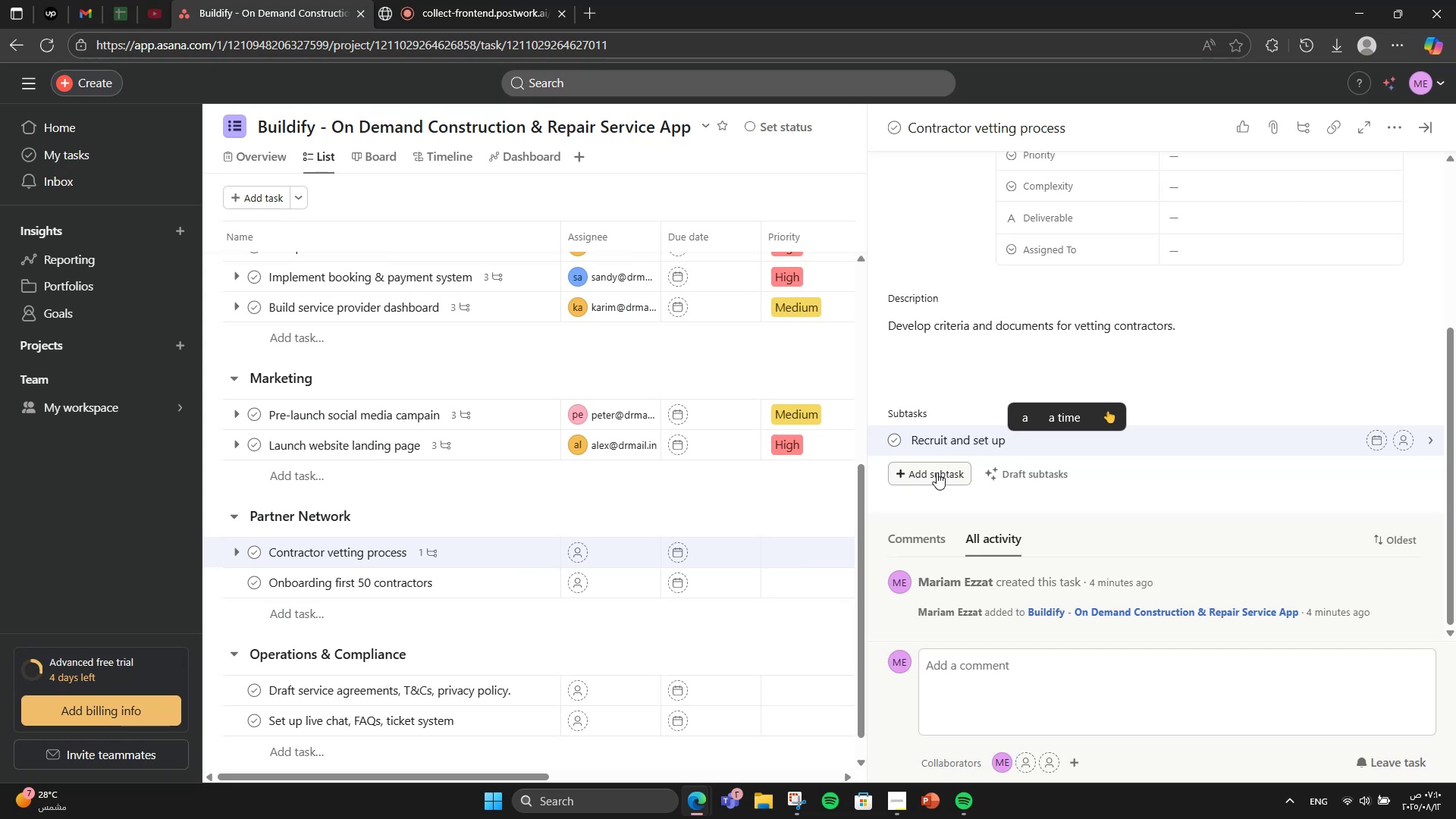 
wait(5.19)
 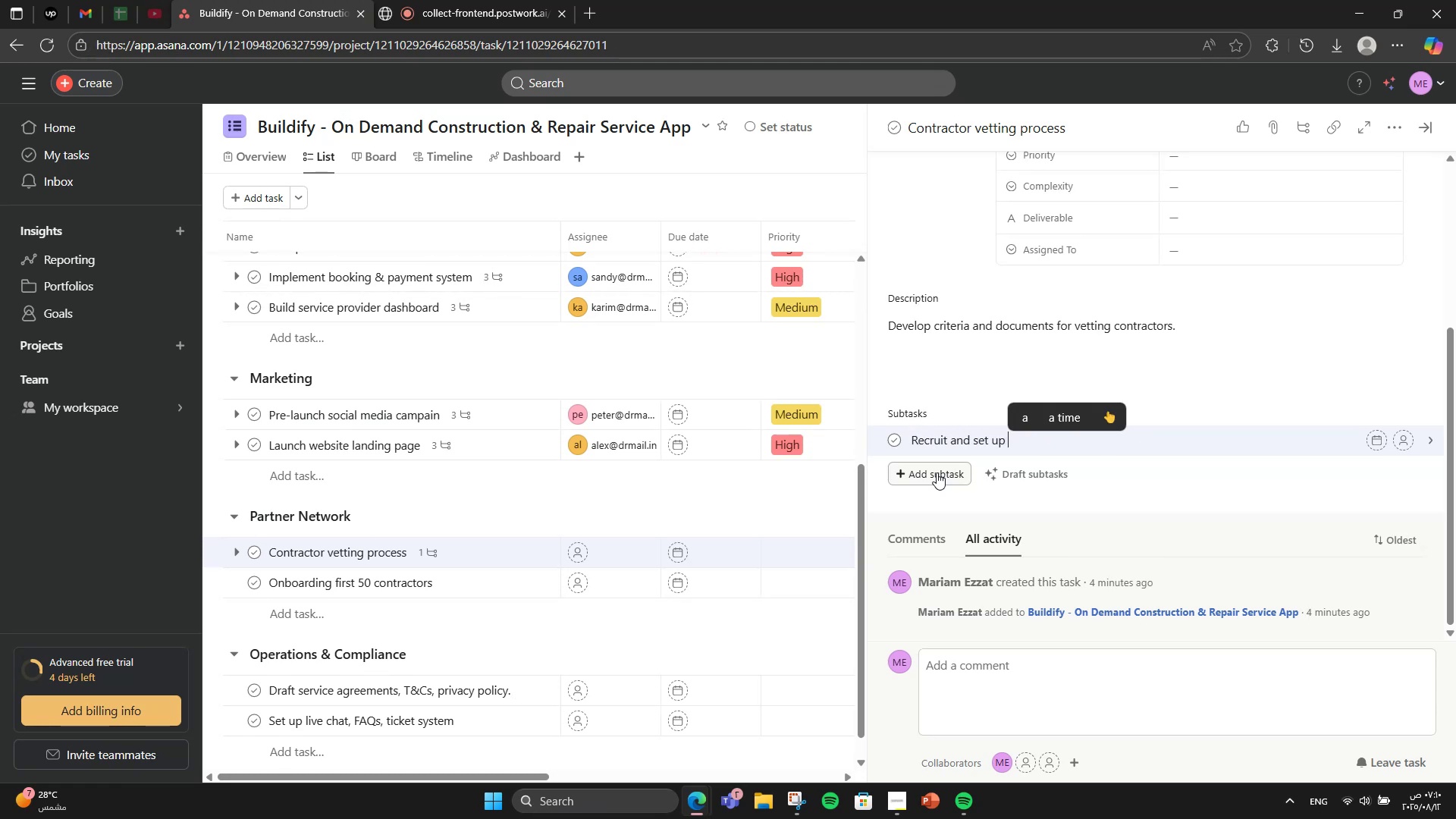 
hold_key(key=Backspace, duration=0.81)
 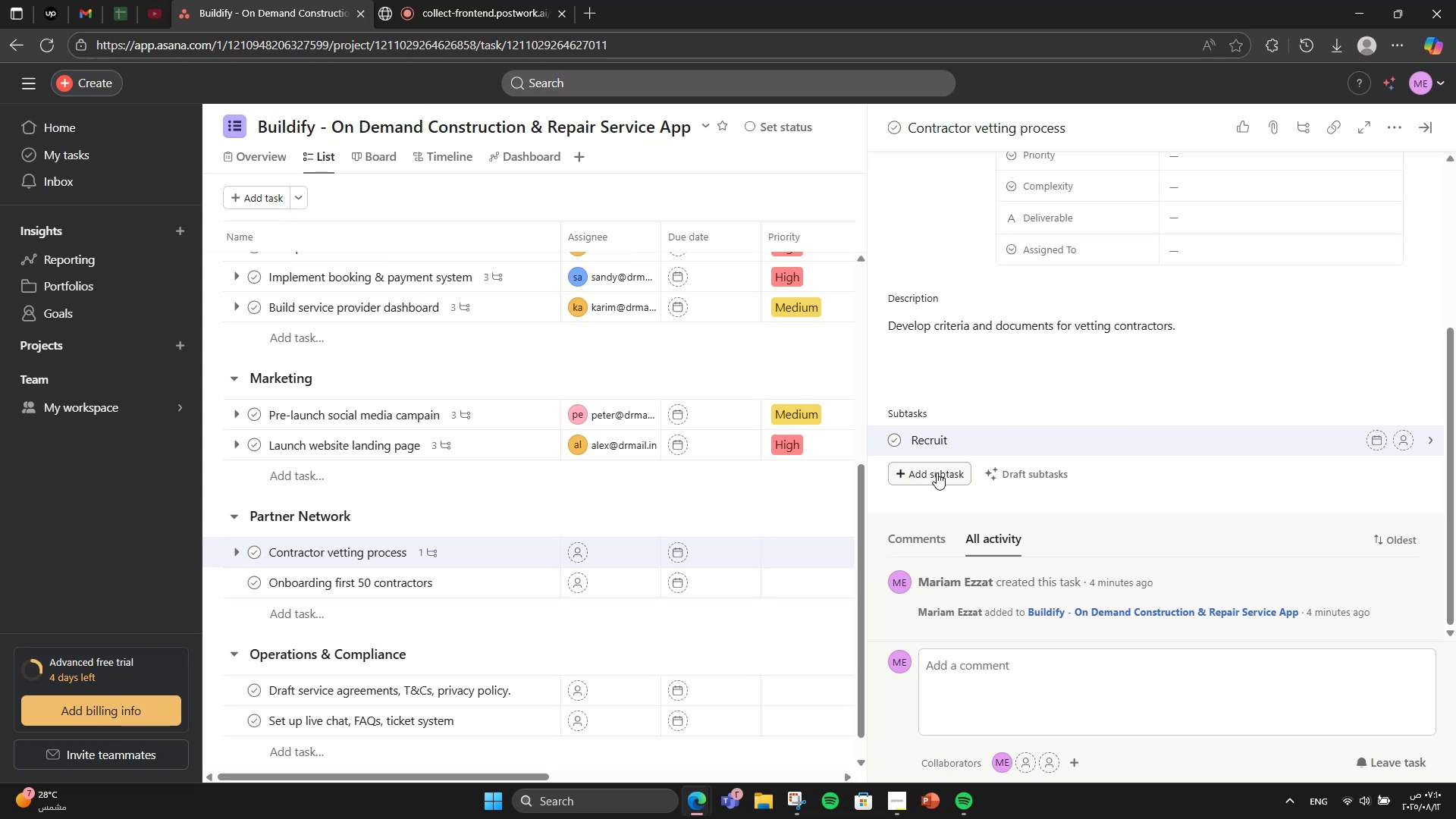 
key(Backspace)
 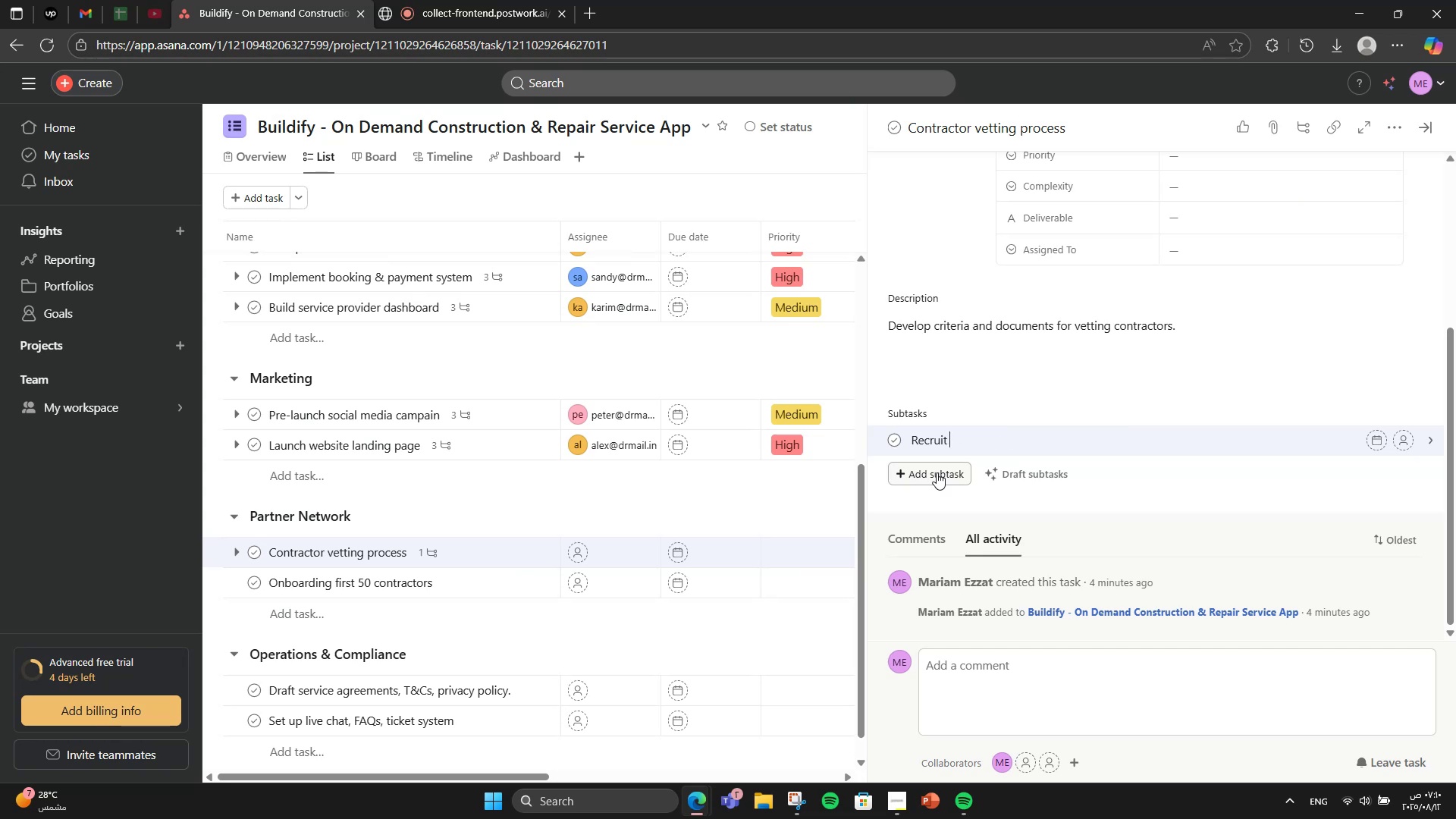 
key(Backspace)
 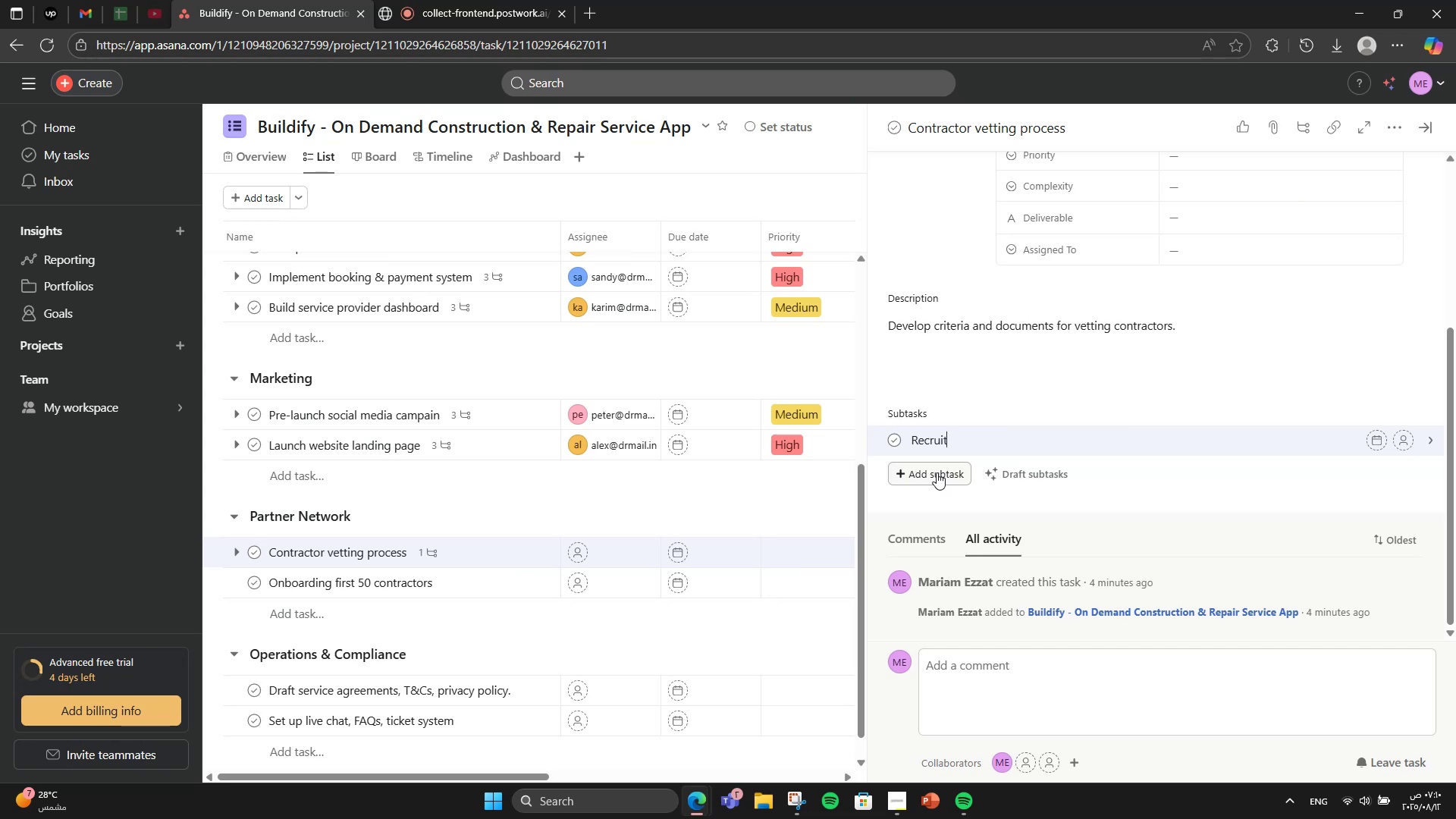 
key(Backspace)
 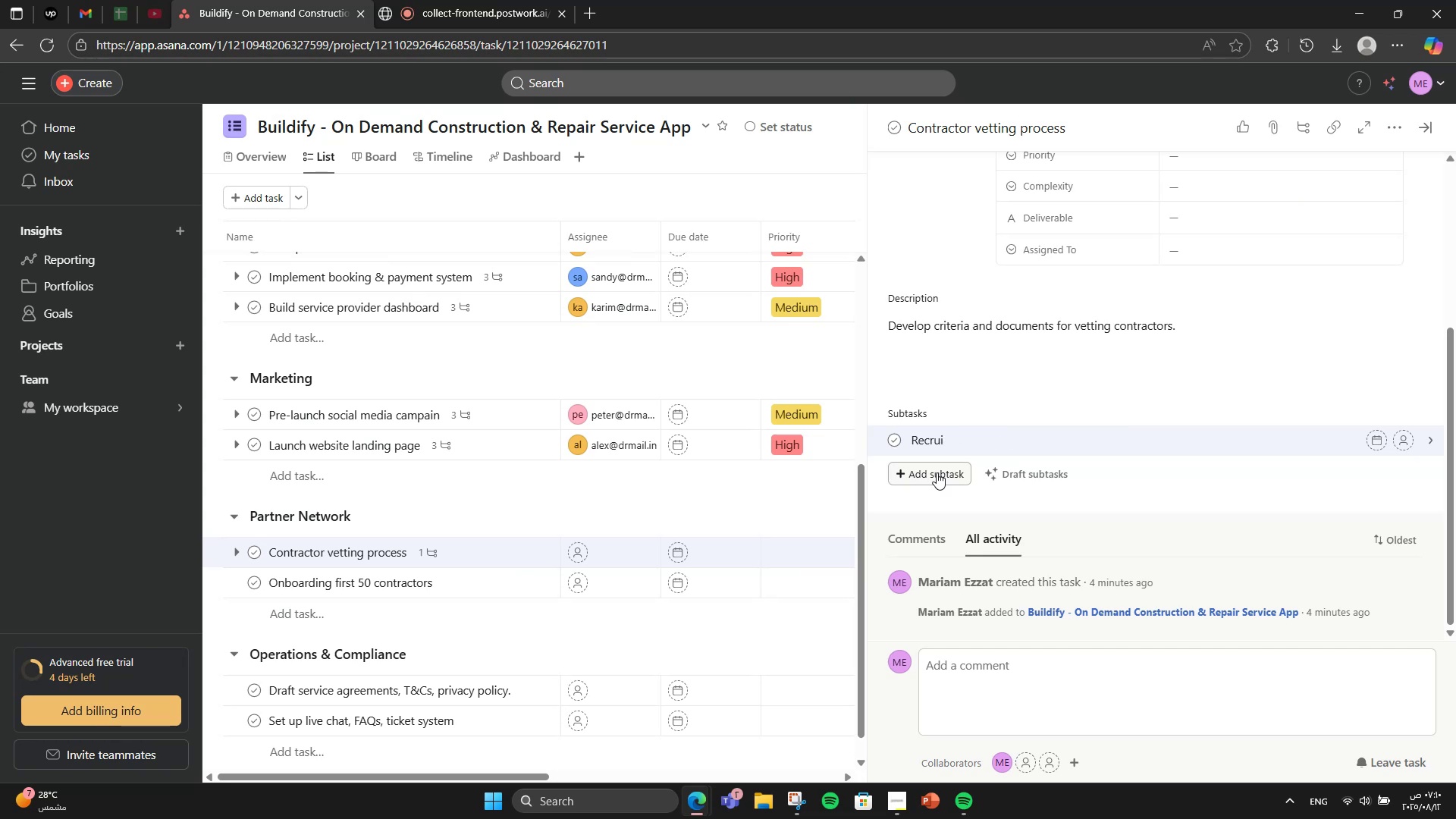 
key(Backspace)
 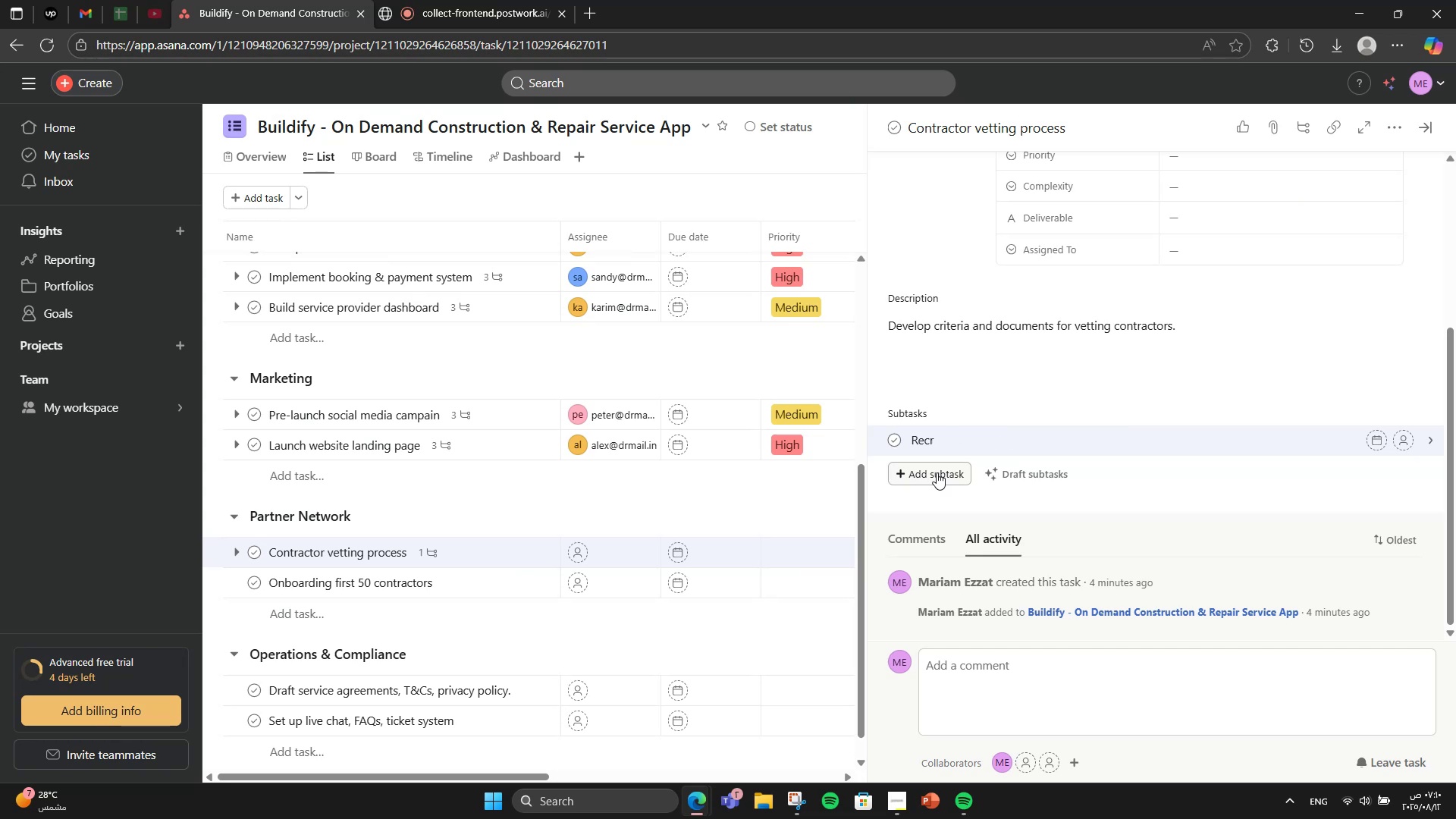 
hold_key(key=Backspace, duration=0.67)
 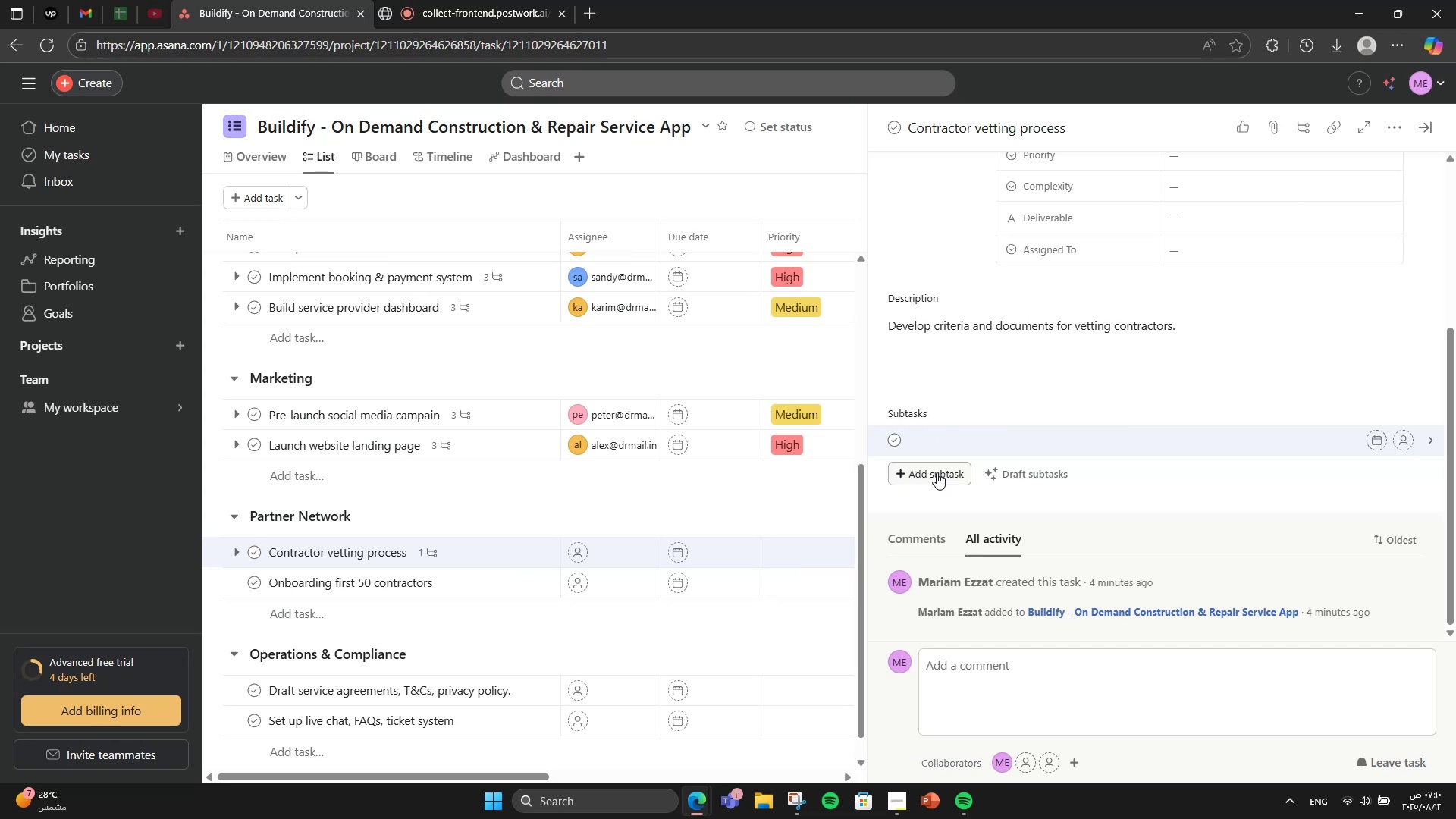 
key(Backspace)
 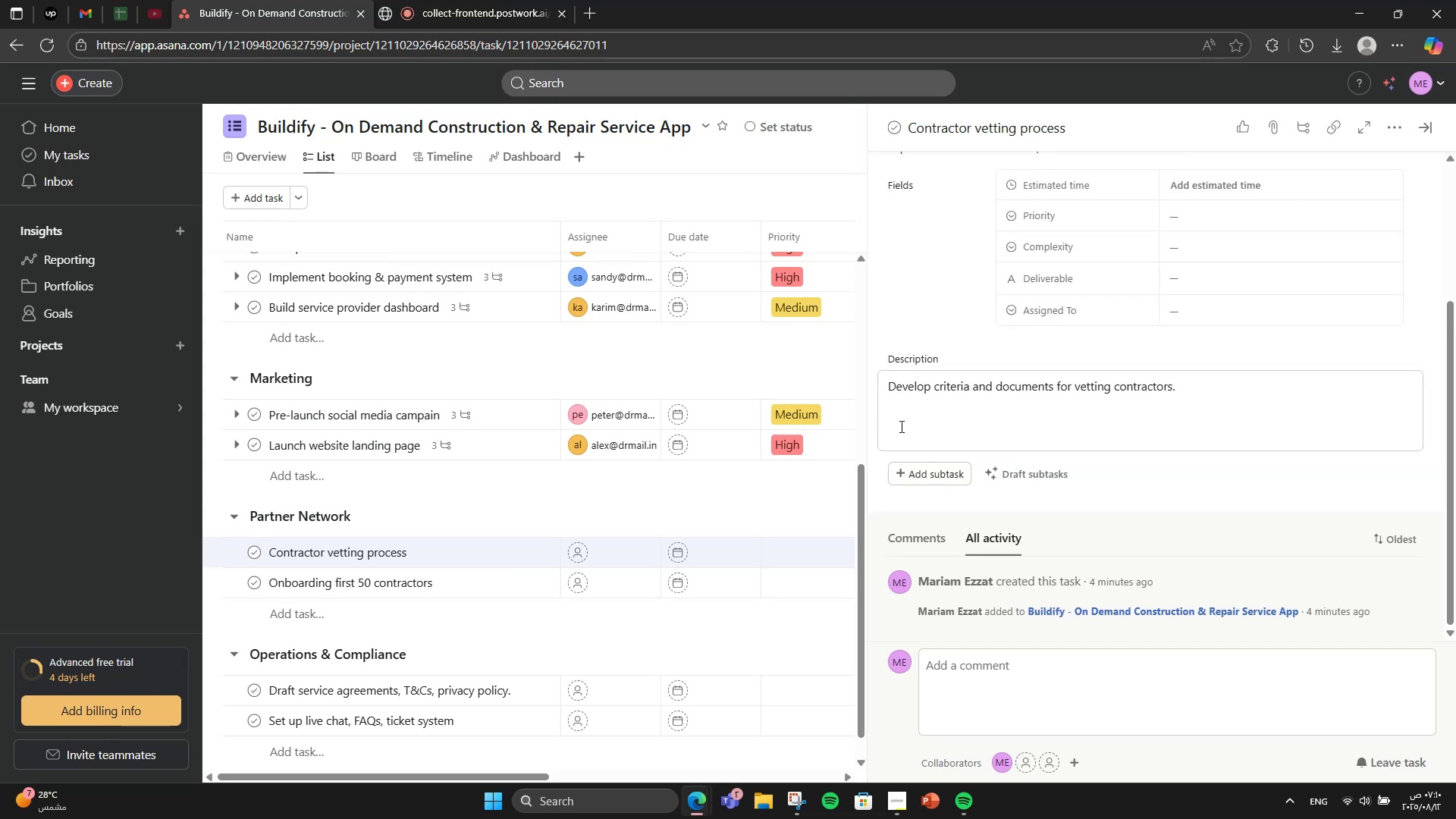 
left_click([485, 585])
 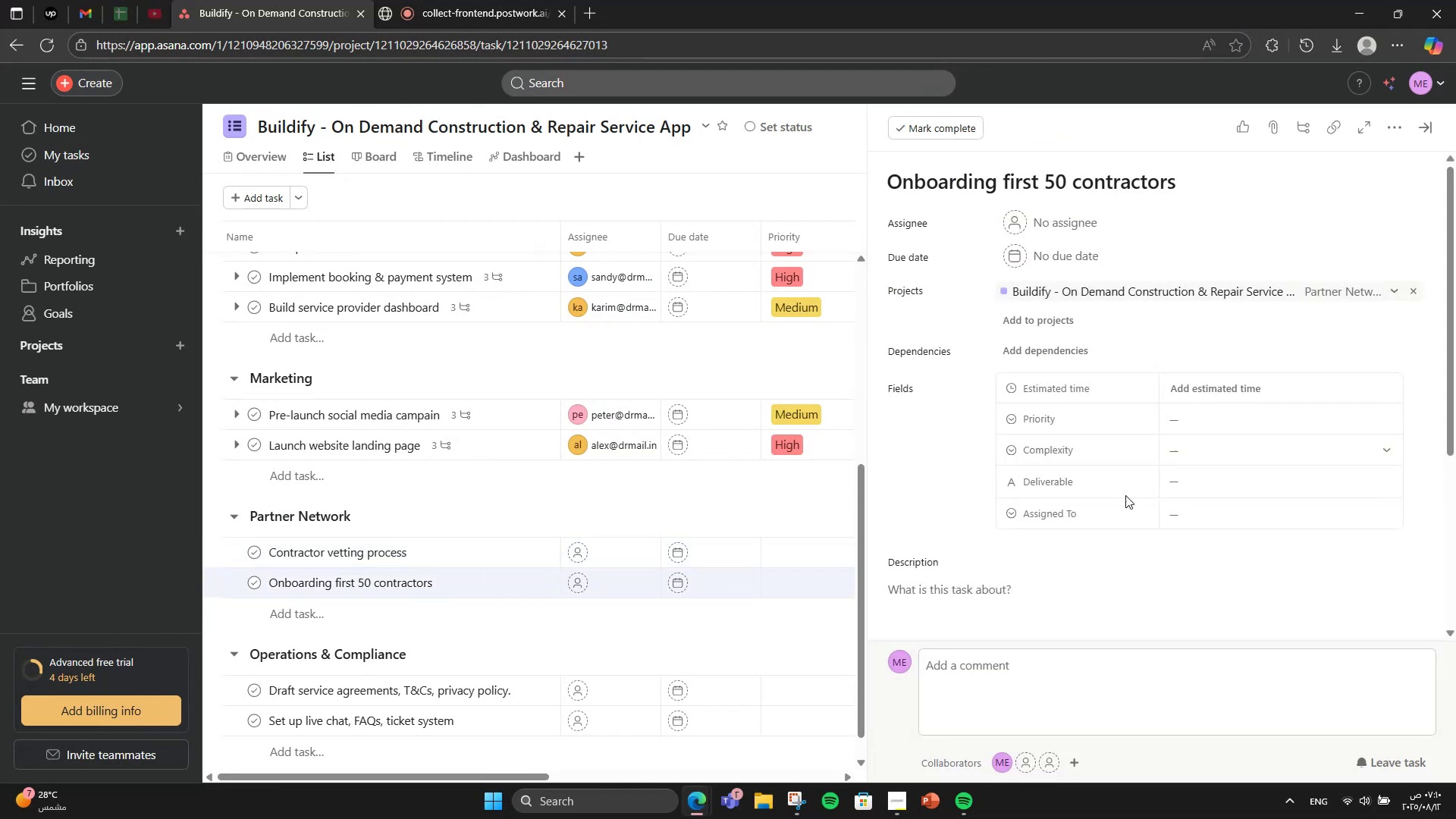 
scroll: coordinate [1046, 565], scroll_direction: down, amount: 1.0
 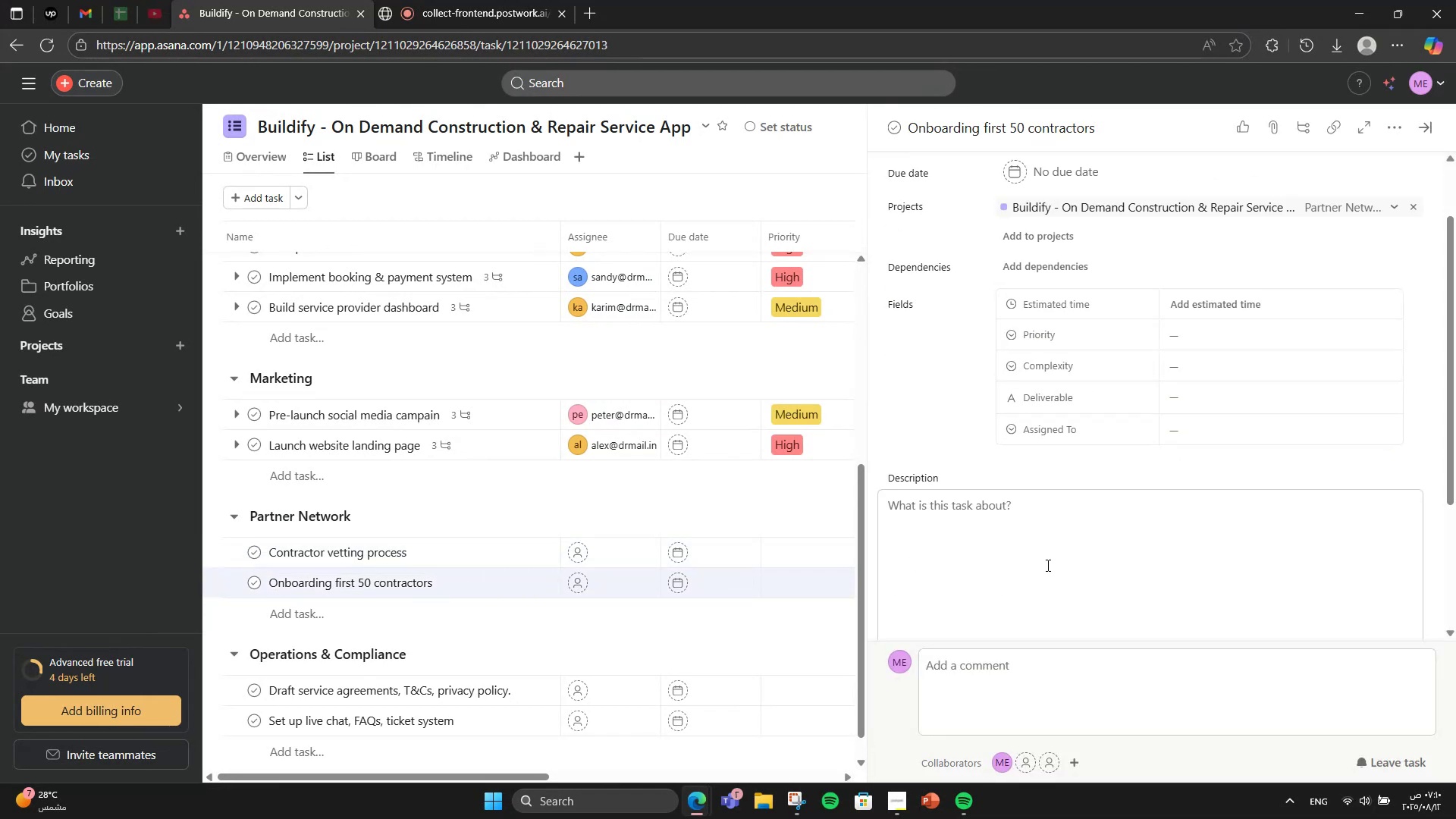 
left_click([1046, 565])
 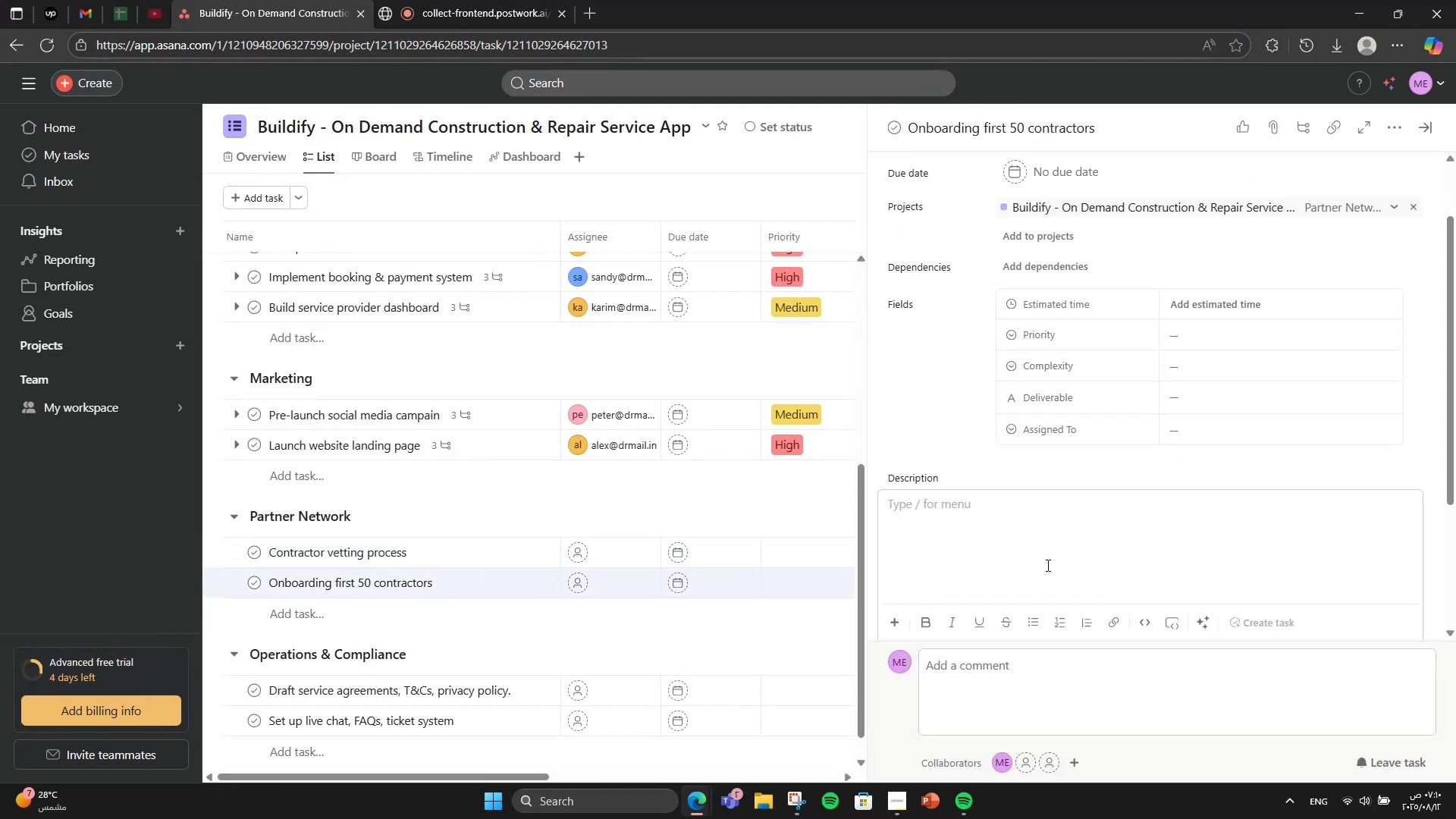 
type(Recruit and set up contractire)
key(Backspace)
key(Backspace)
key(Backspace)
type(r)
key(Backspace)
type(or profiles in the system.)
 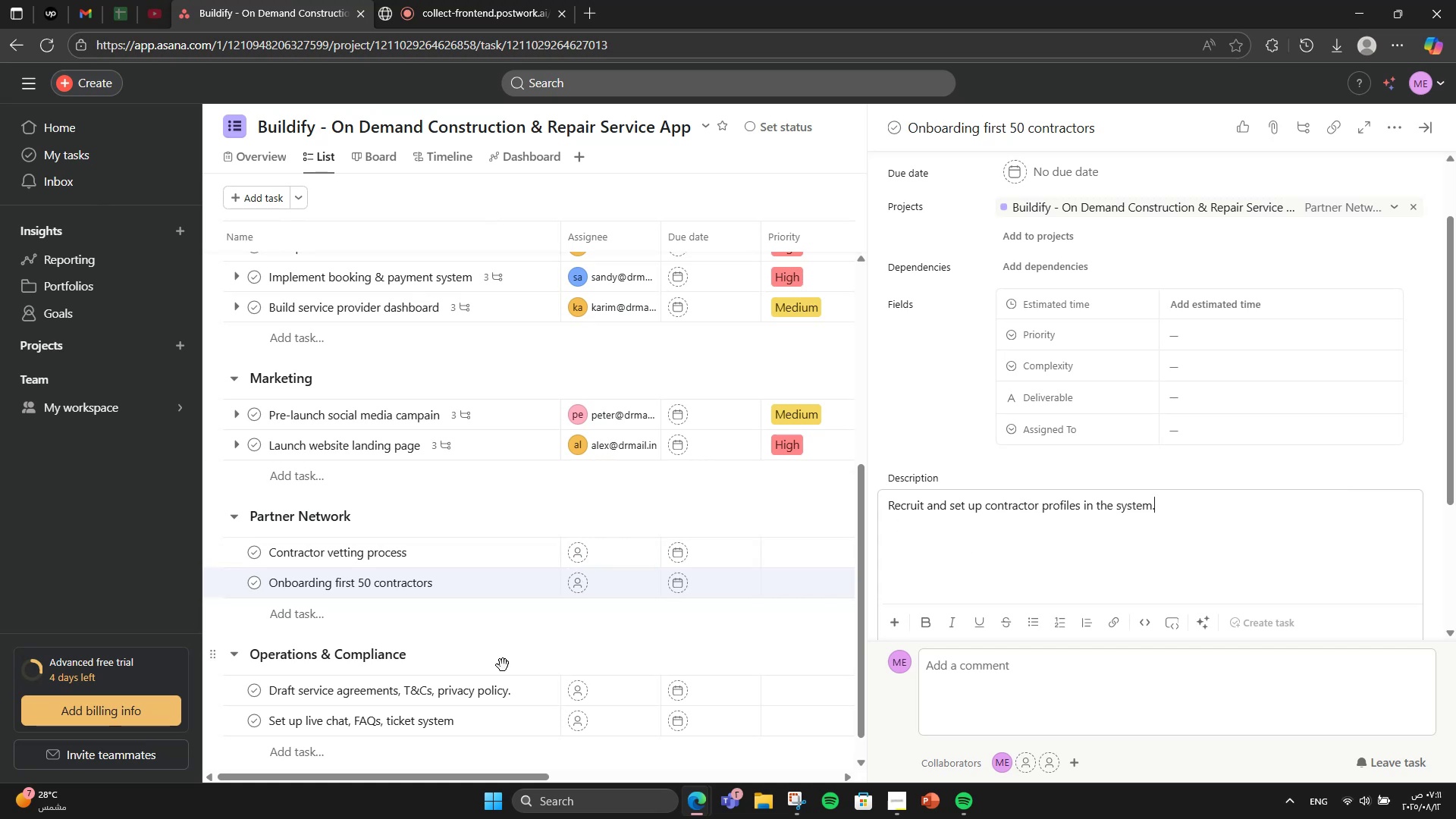 
left_click([525, 687])
 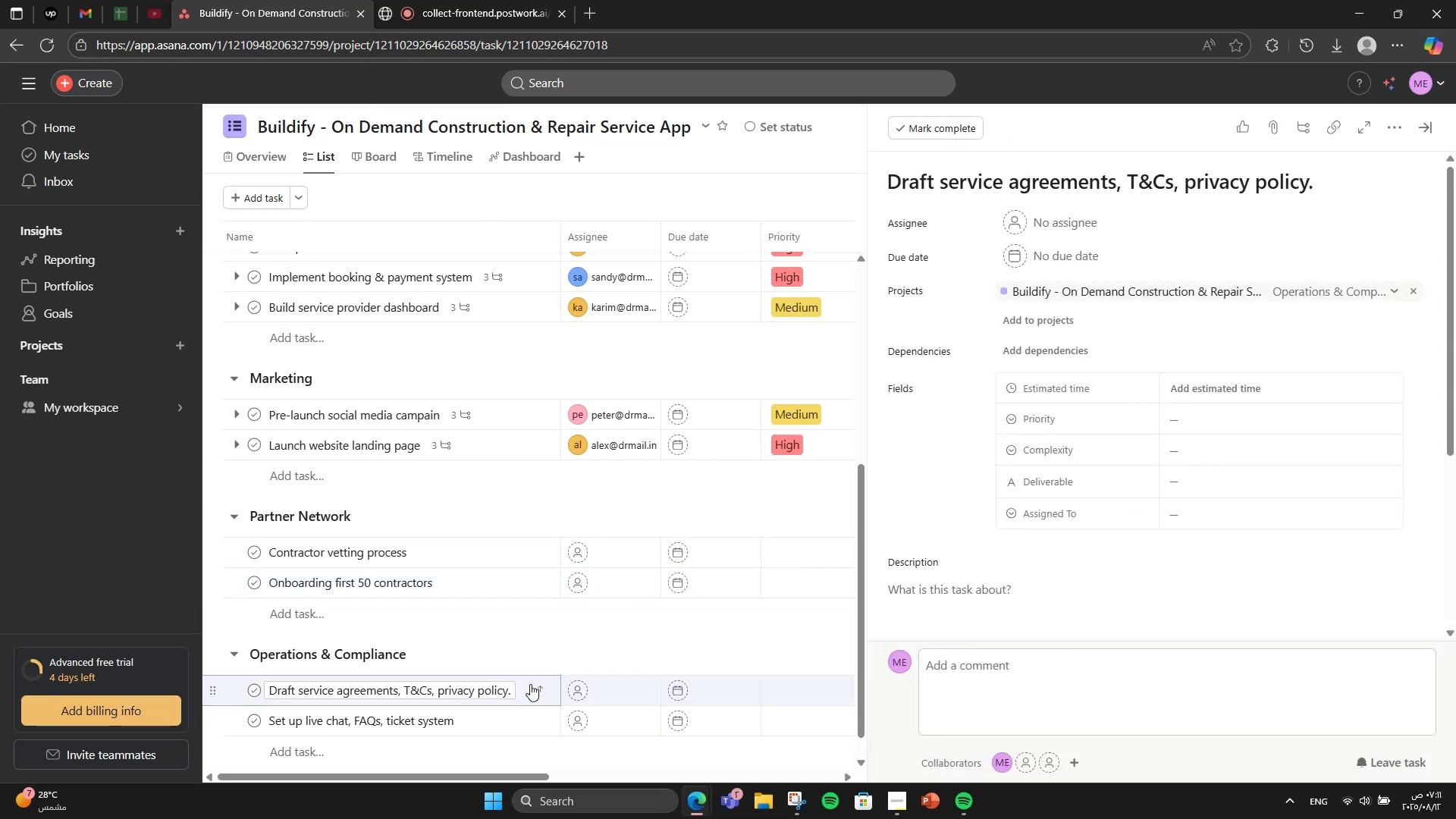 
scroll: coordinate [1185, 546], scroll_direction: down, amount: 2.0
 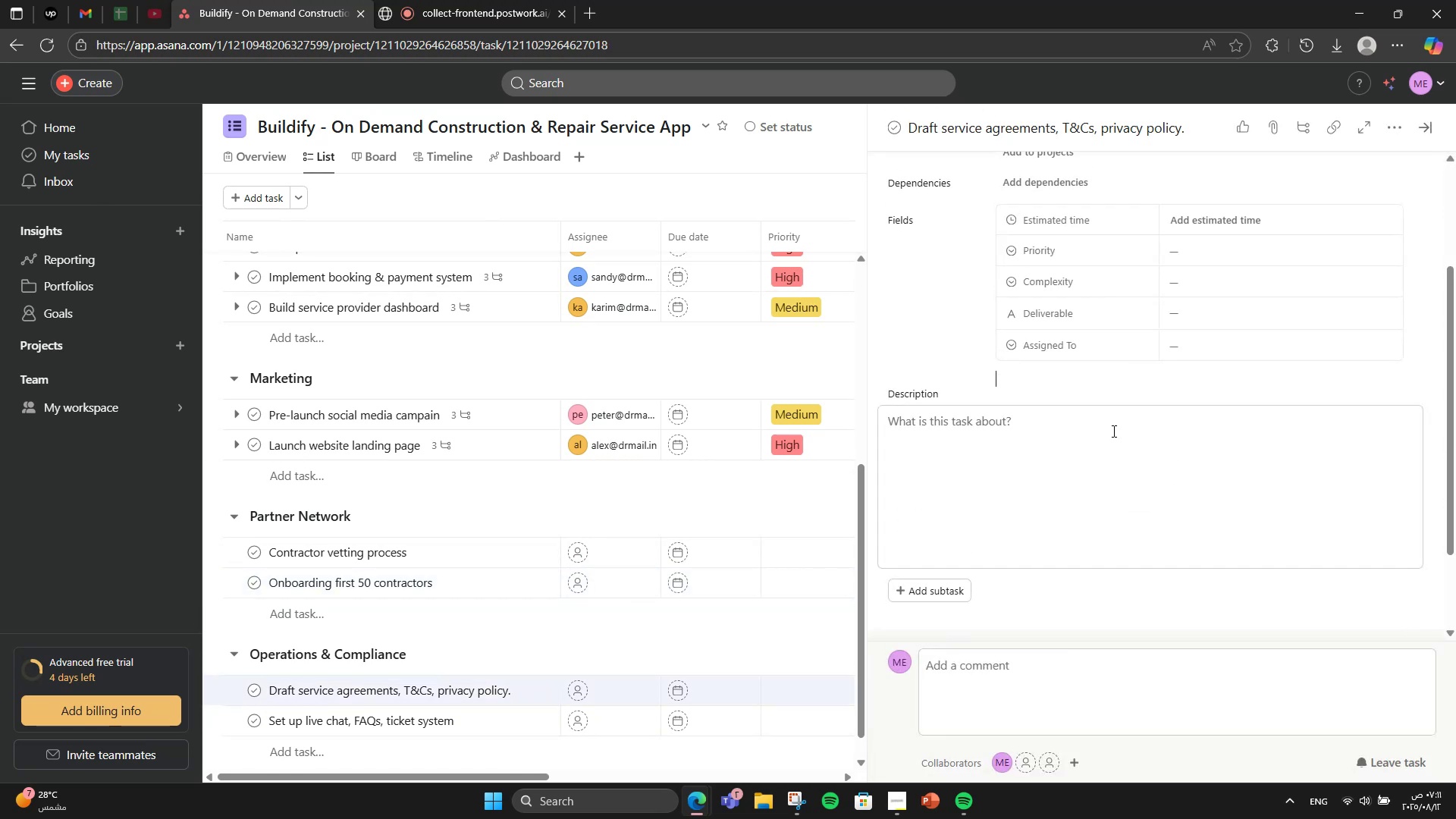 
double_click([1103, 462])
 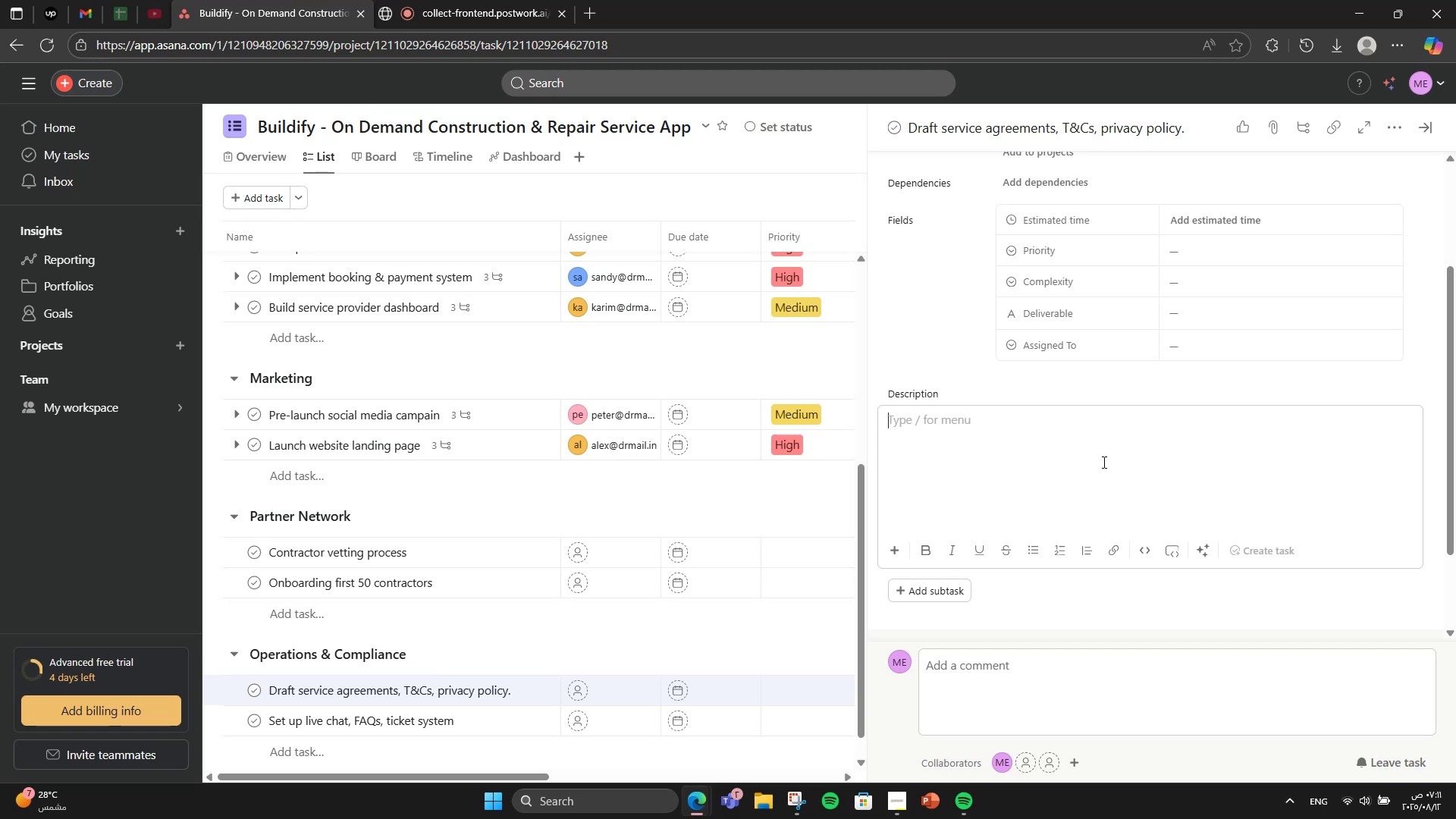 
type(Draft service agreme)
key(Backspace)
key(Backspace)
type(ements, )
 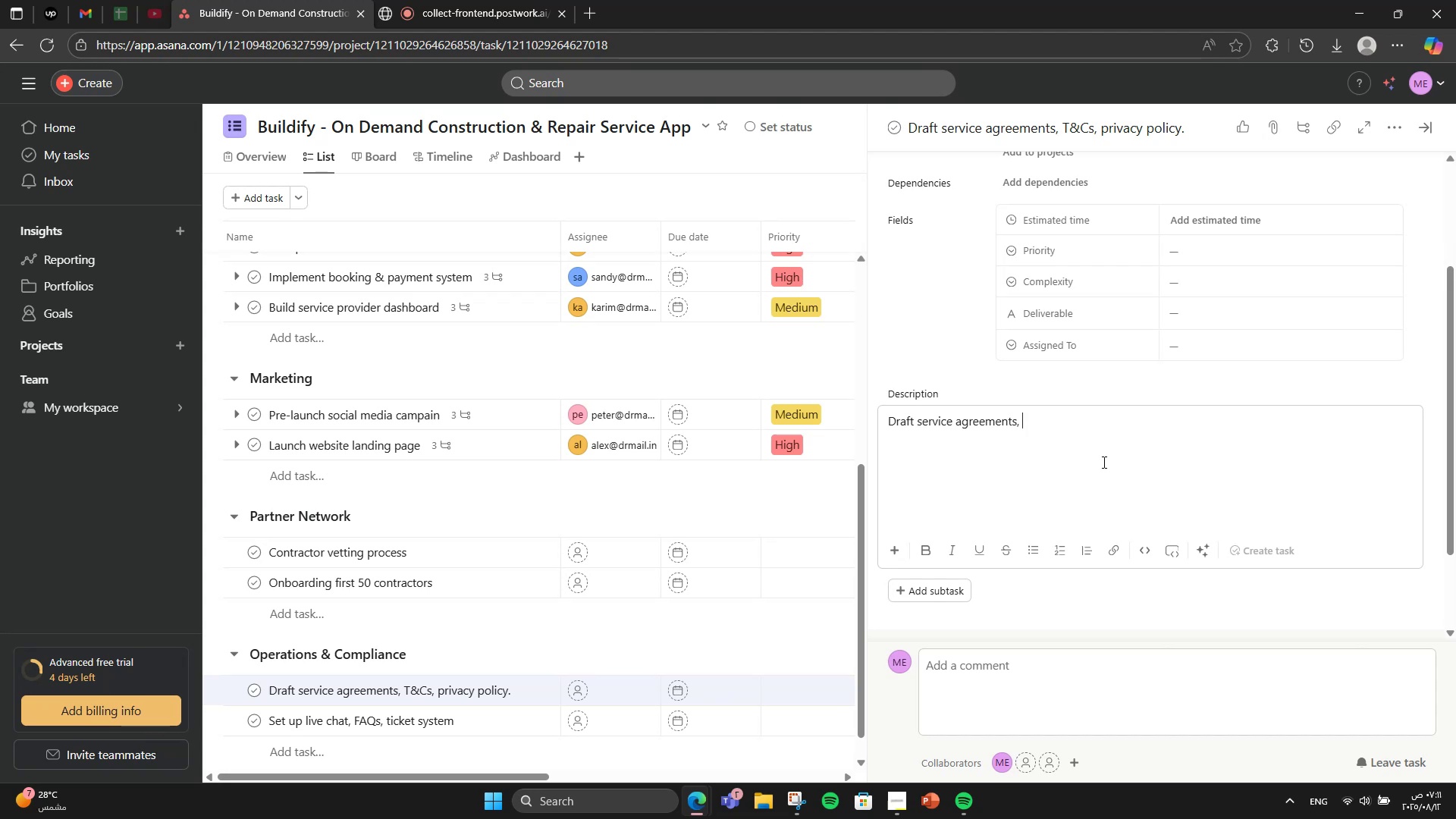 
wait(5.85)
 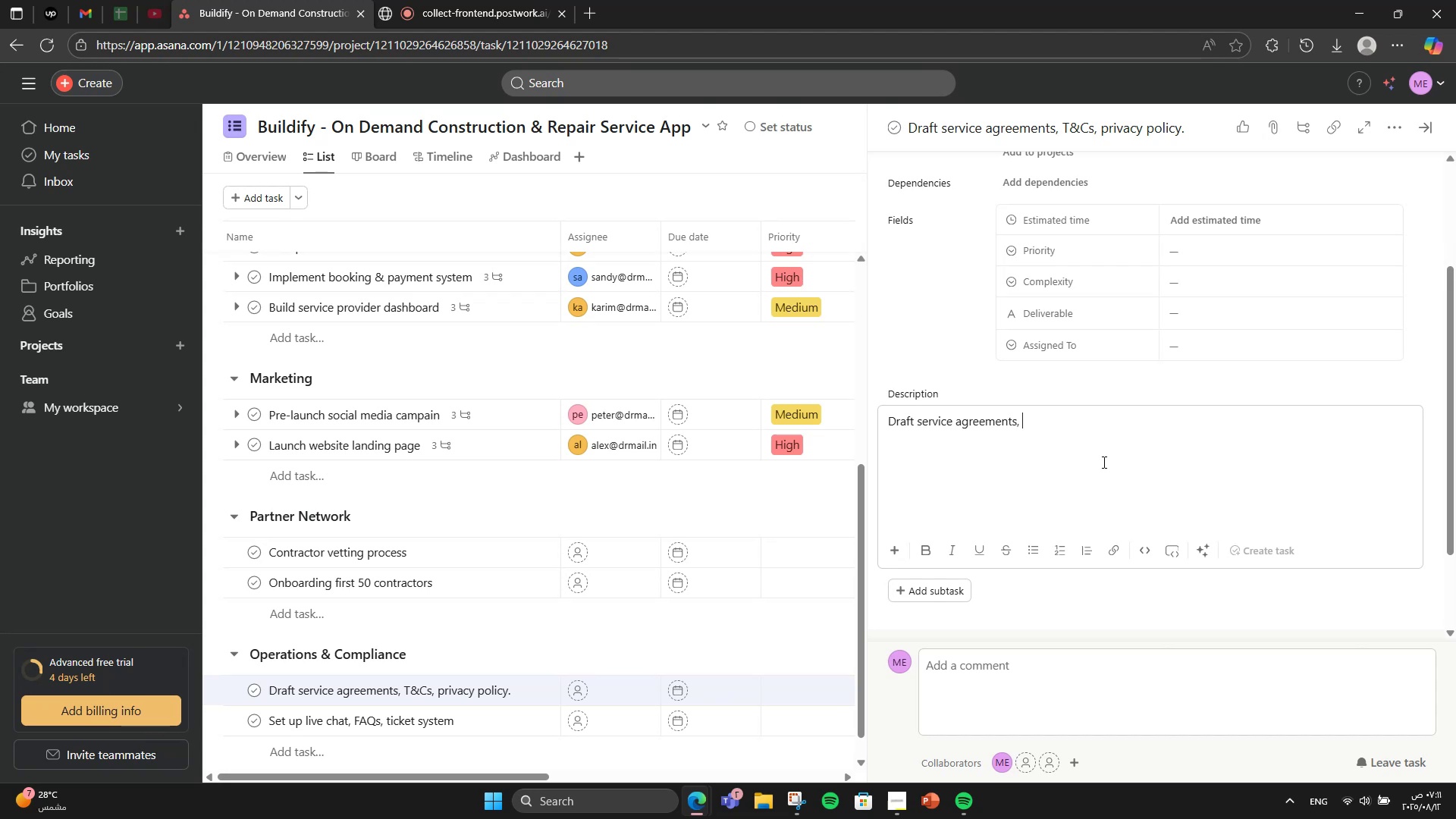 
key(CapsLock)
 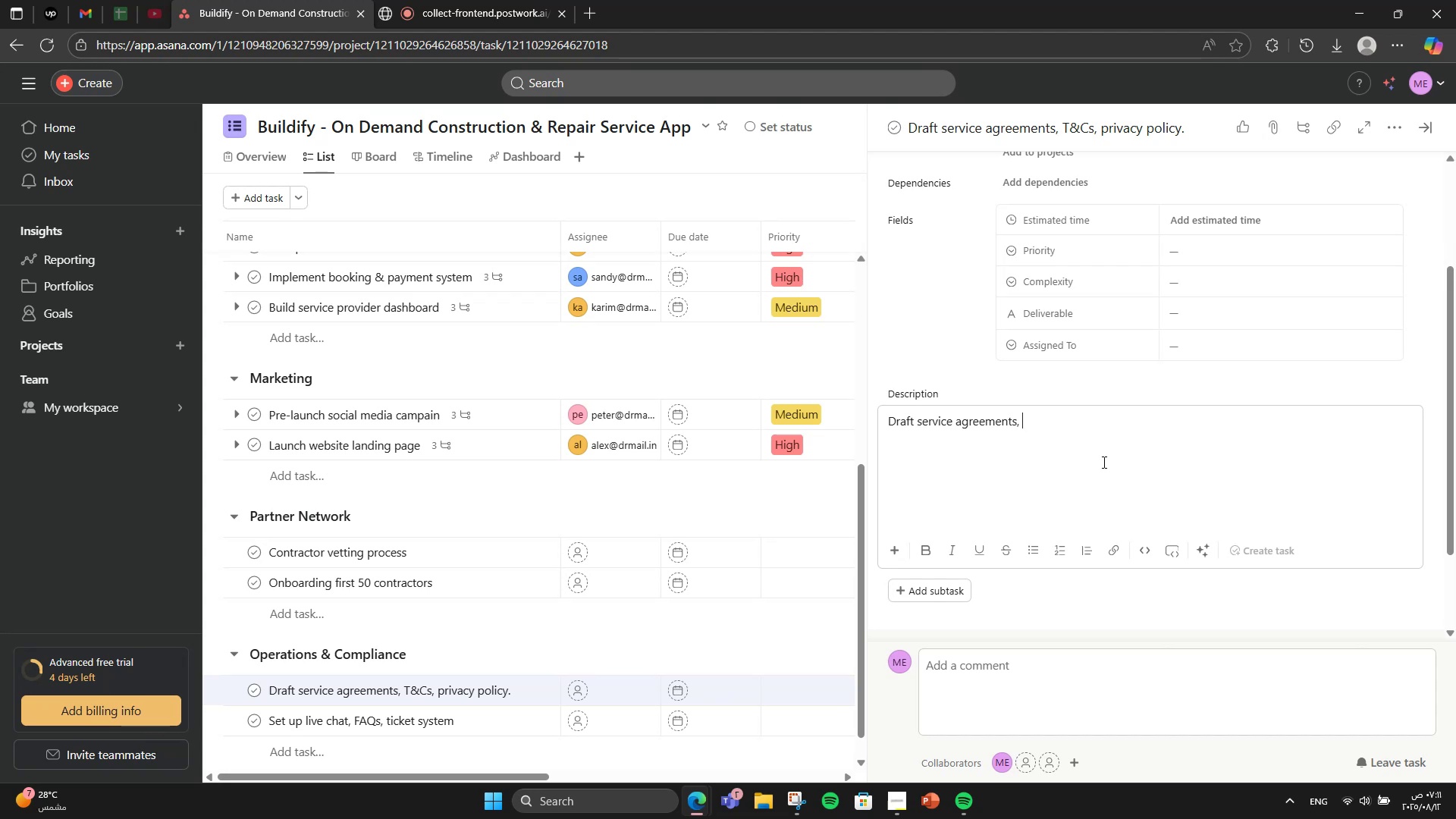 
key(T)
 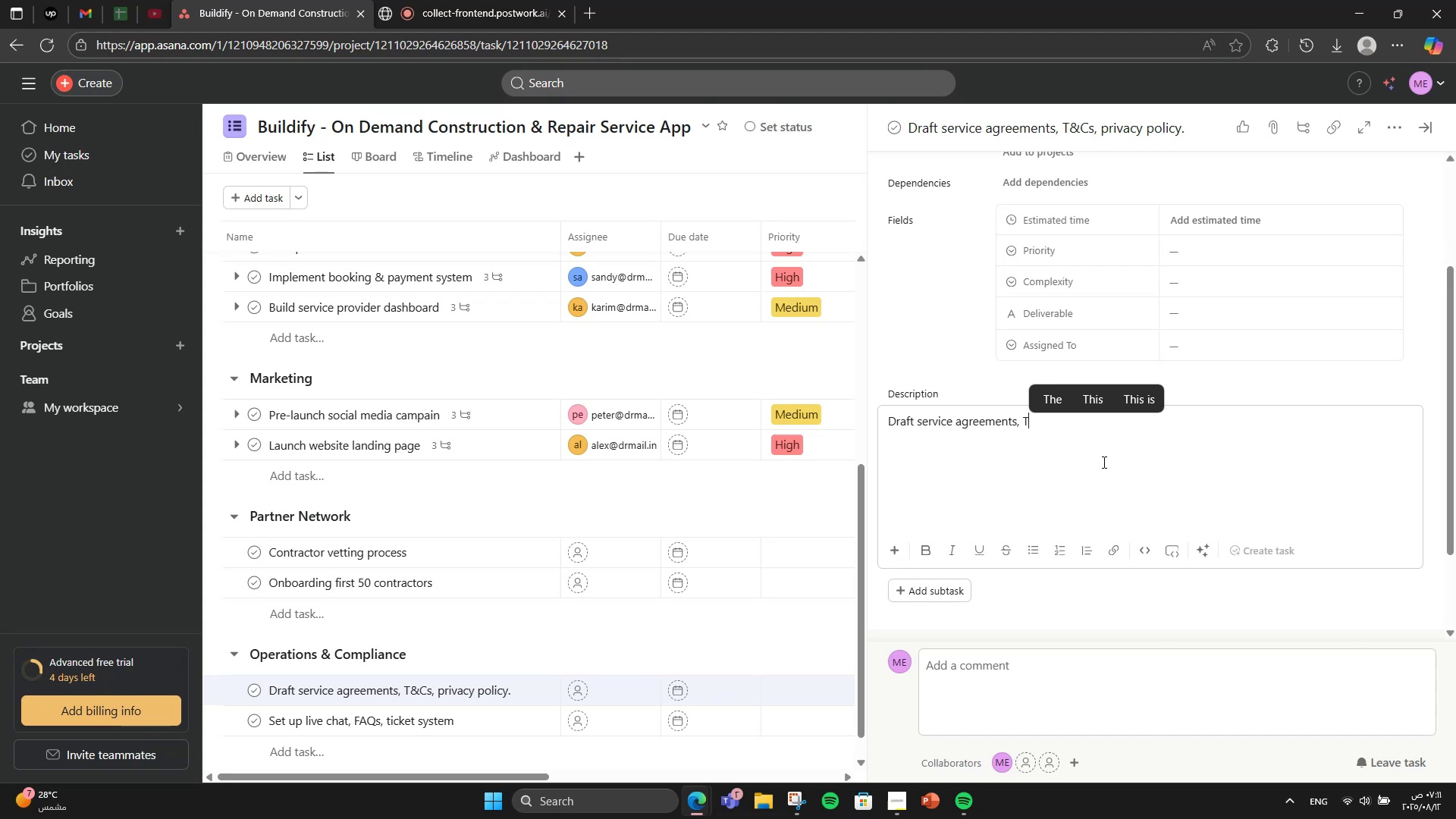 
key(CapsLock)
 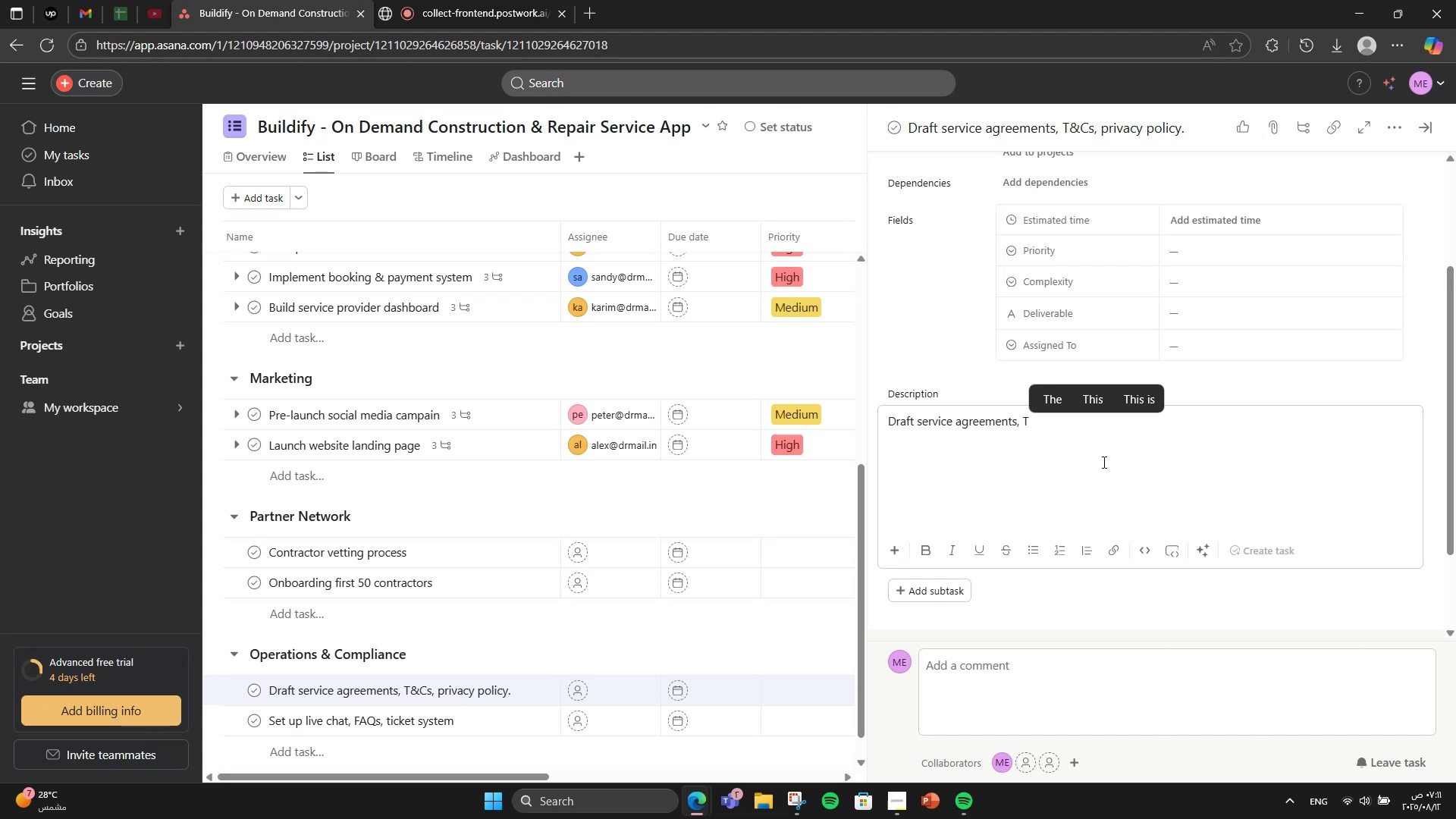 
key(Shift+7)
 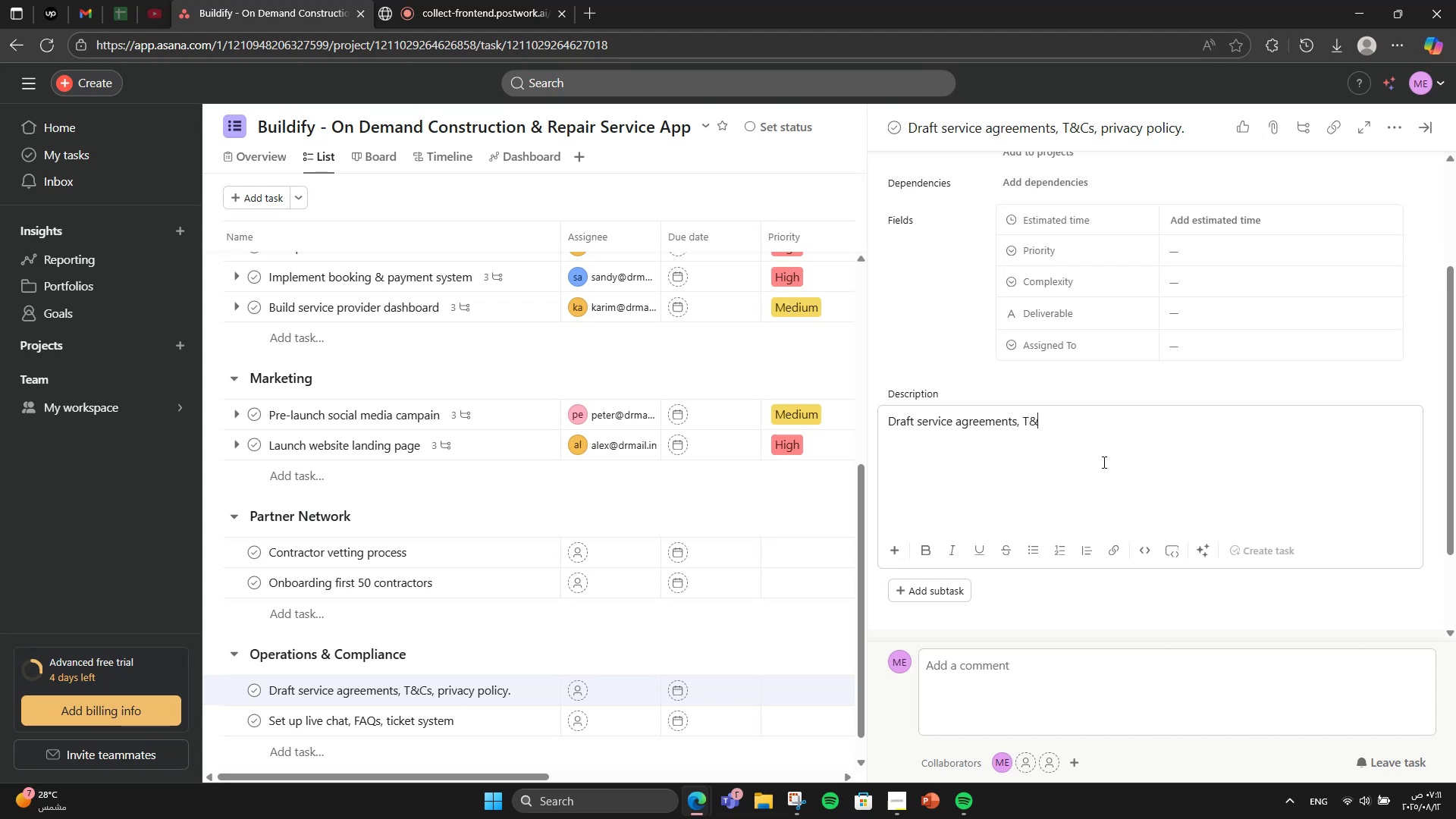 
key(CapsLock)
 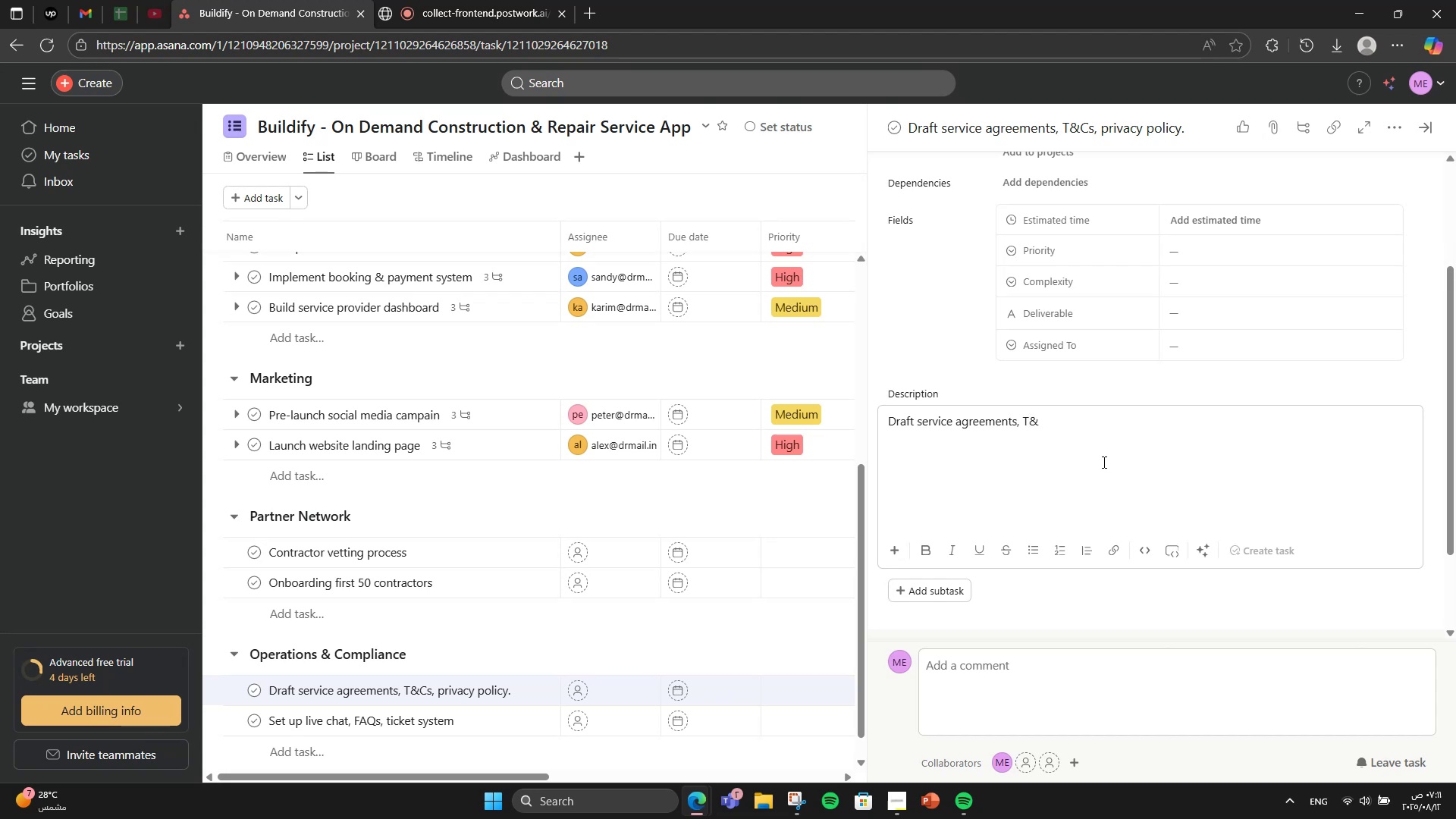 
key(C)
 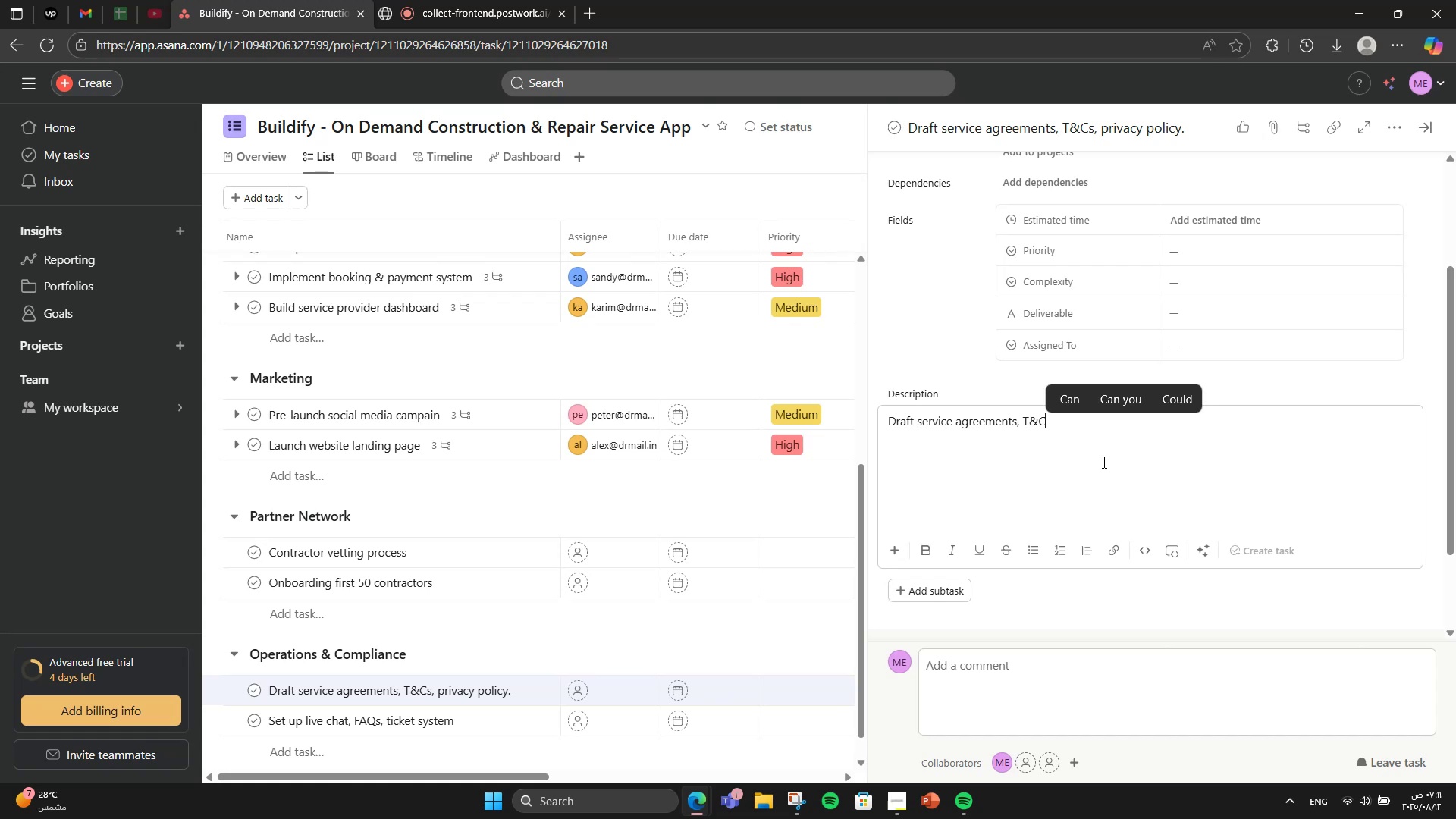 
key(CapsLock)
 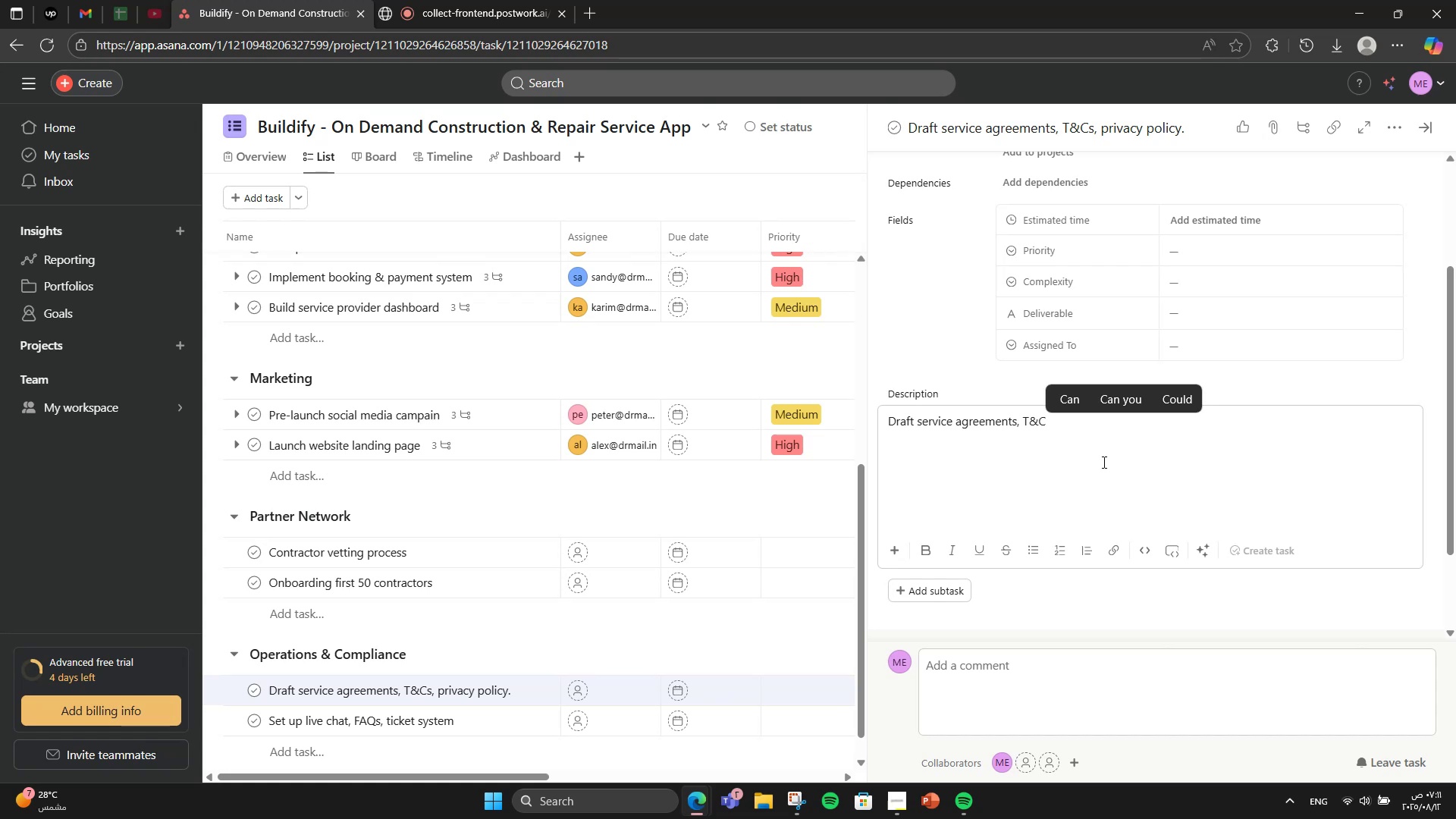 
key(S)
 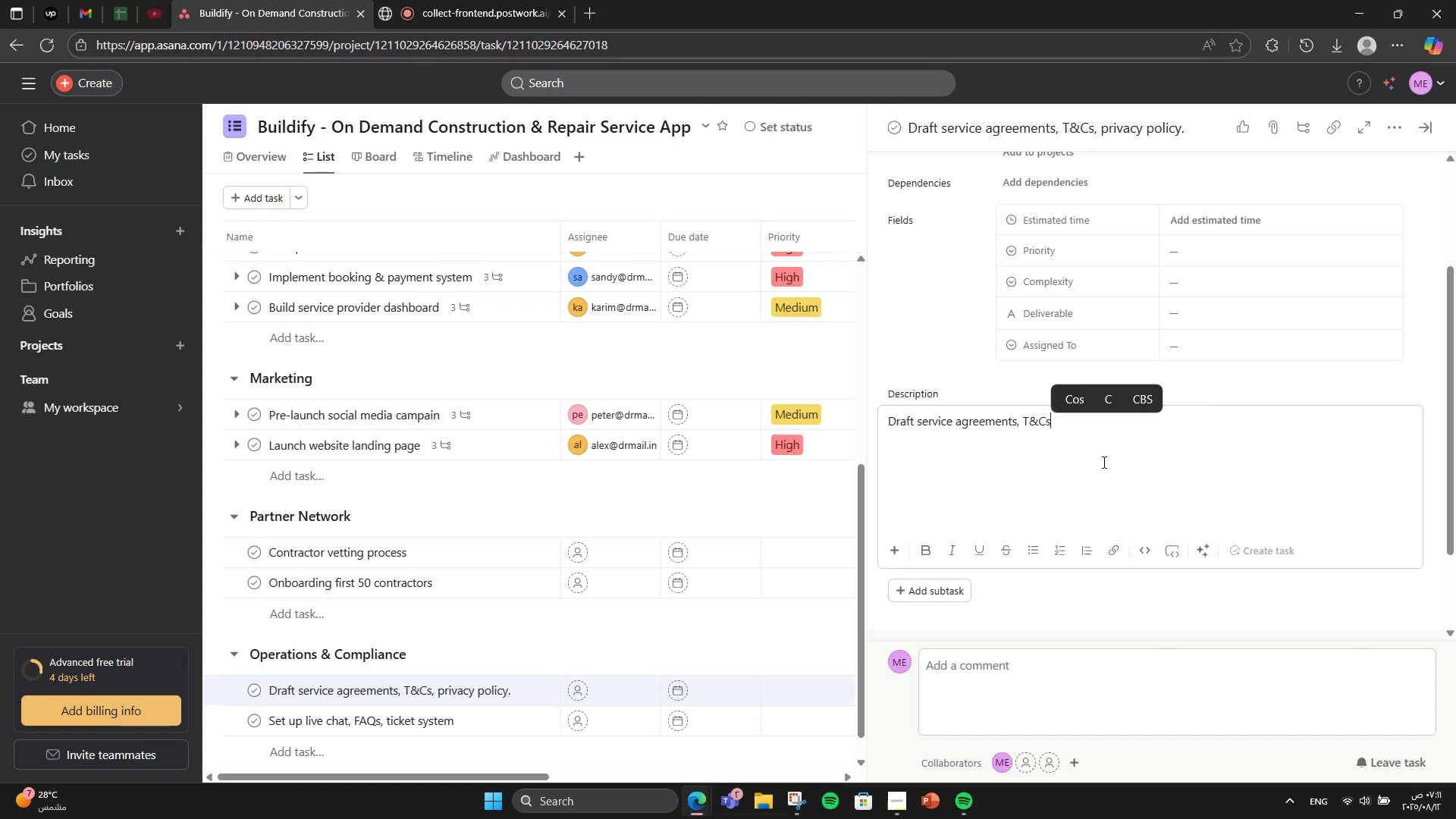 
key(Space)
 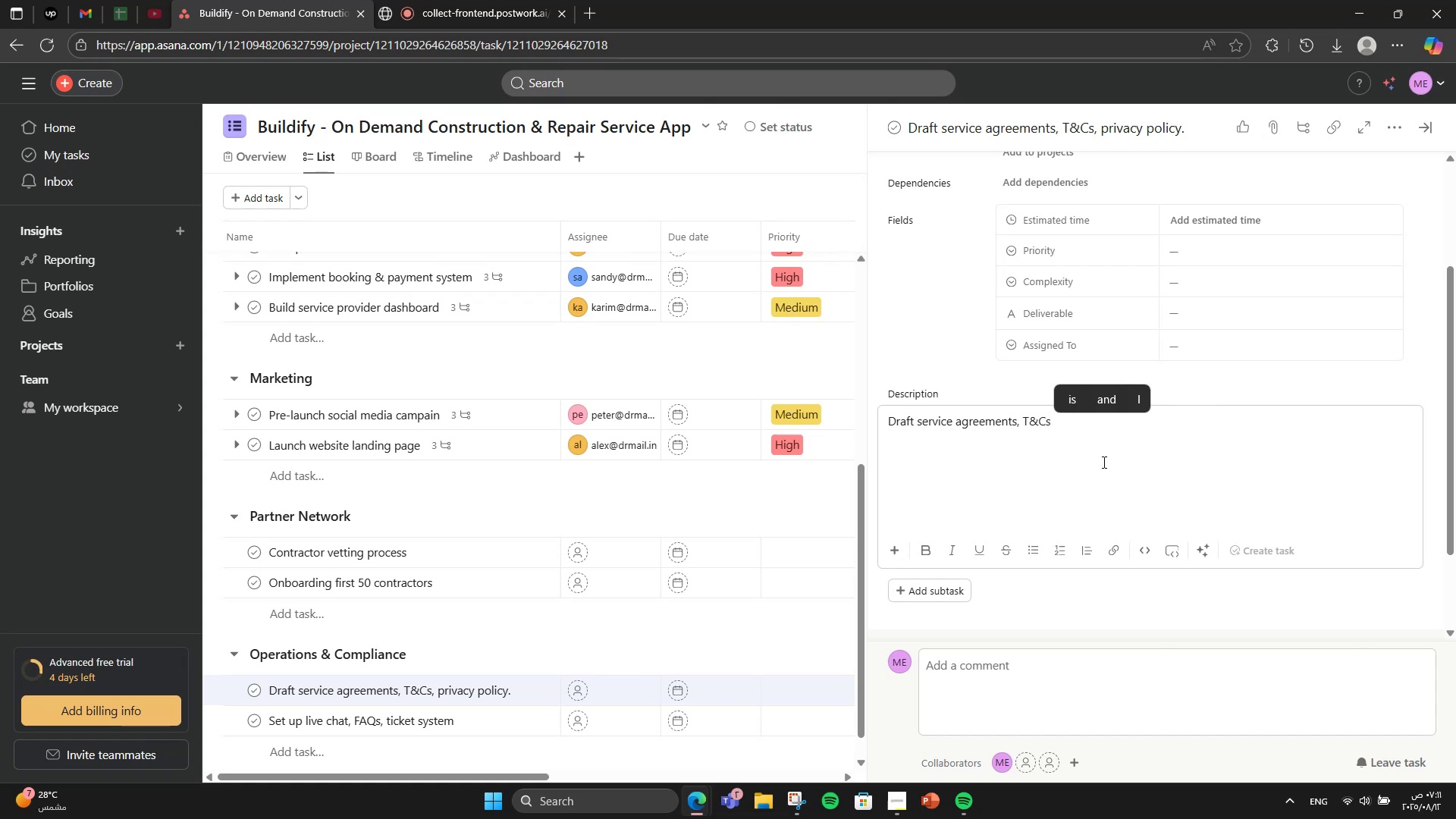 
key(Backspace)
type(, P)
key(Backspace)
type(privact)
key(Backspace)
type(y policy.)
 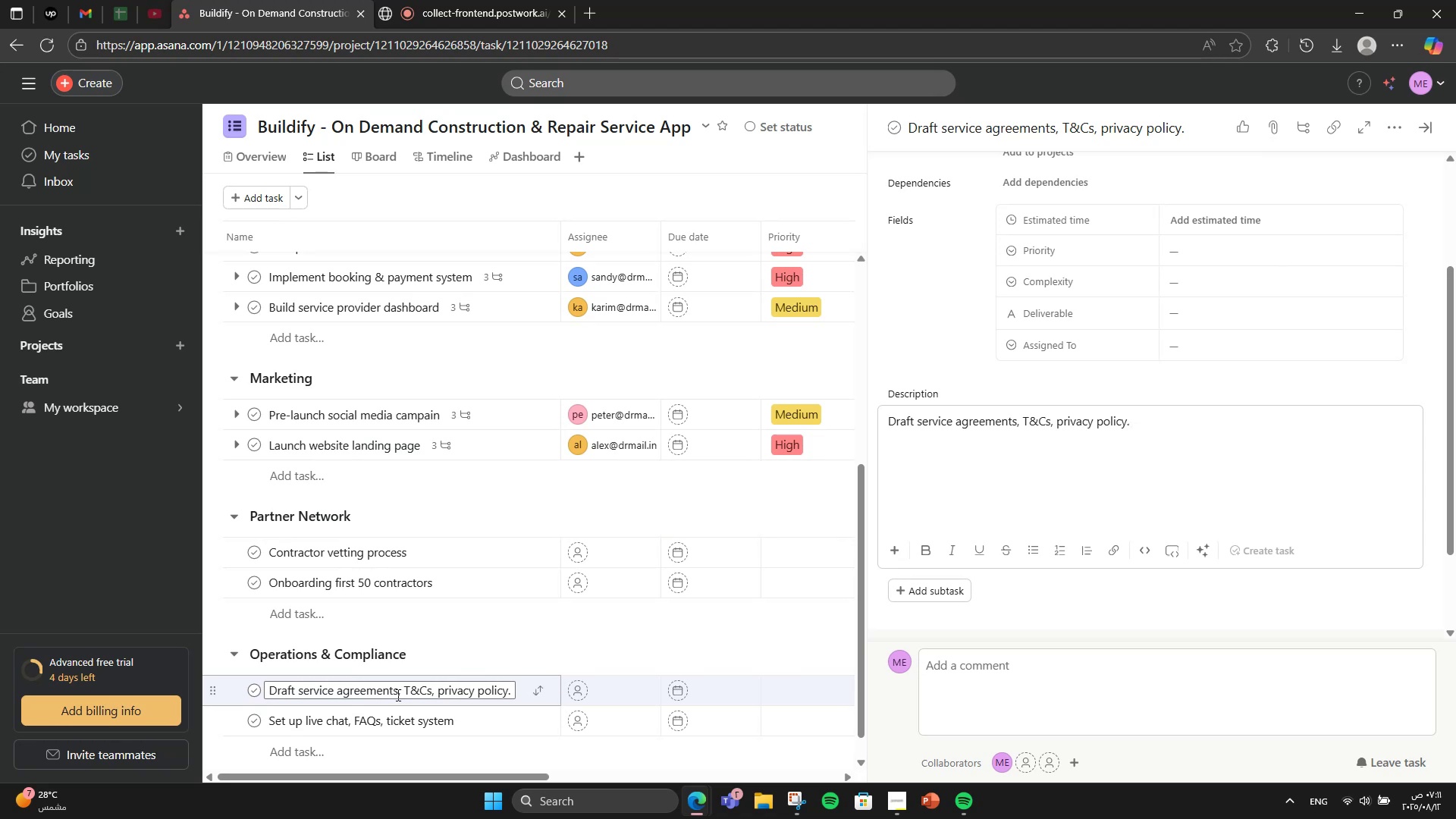 
double_click([395, 695])
 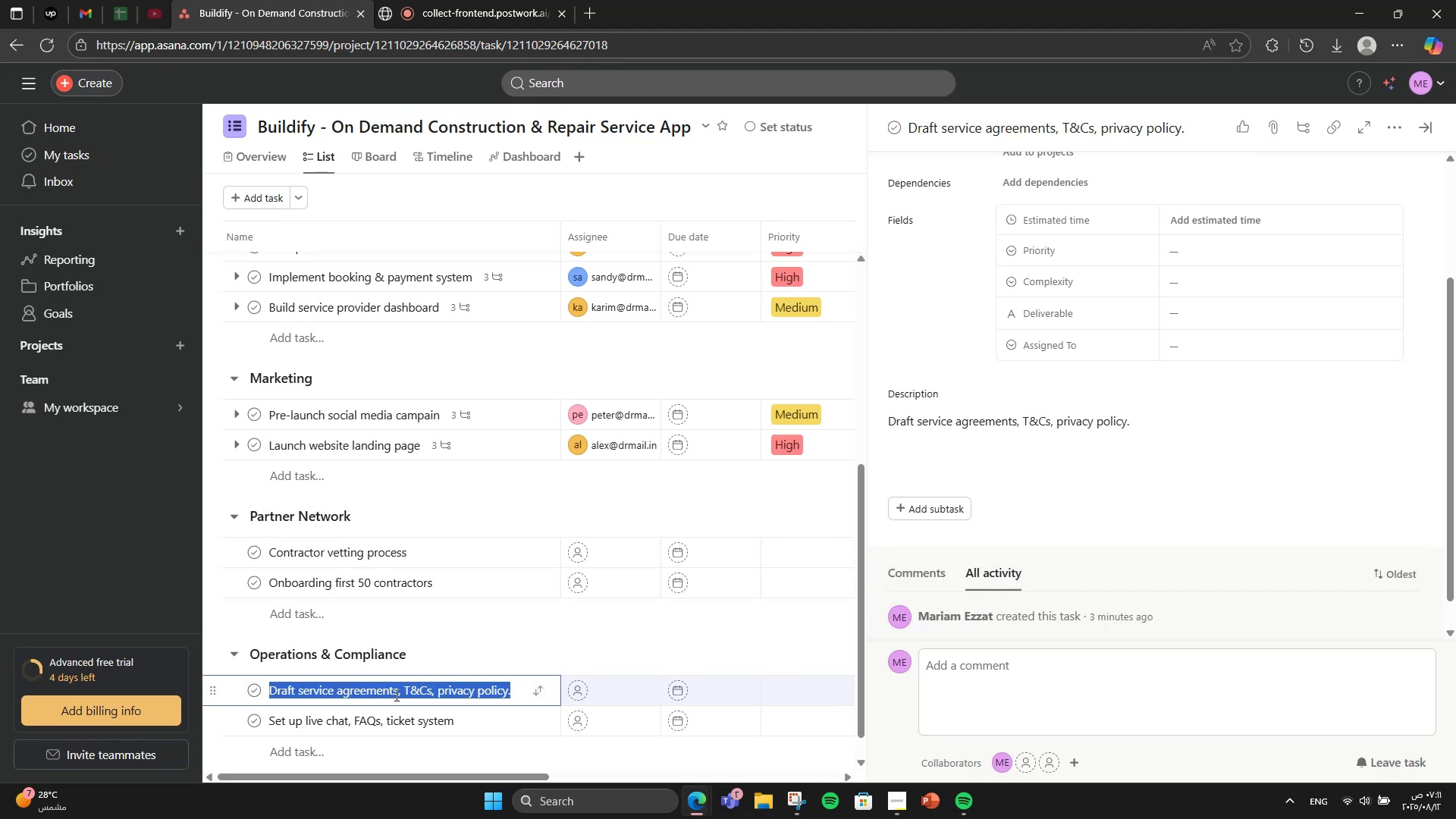 
triple_click([395, 695])
 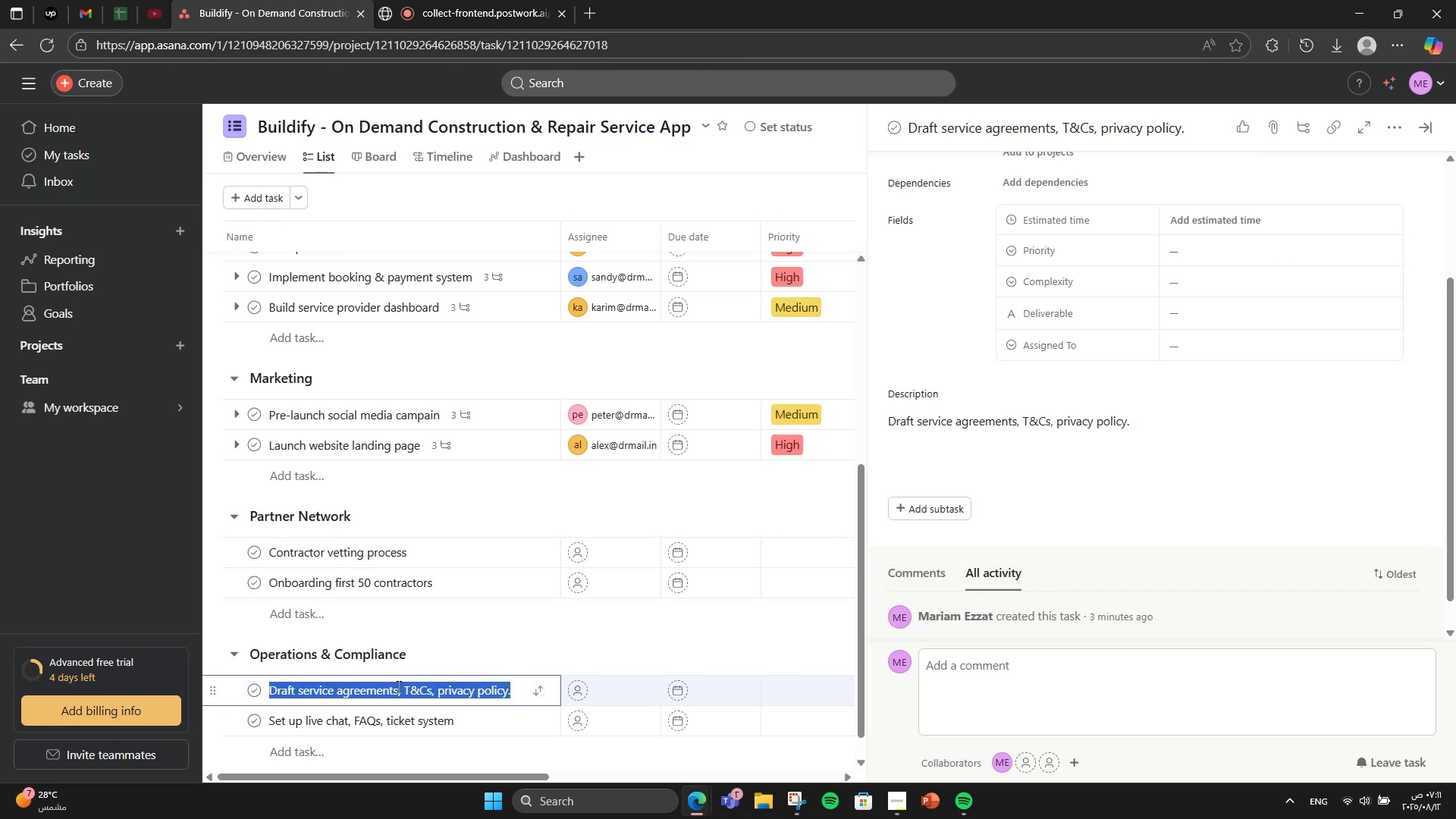 
type(Set up legal documentationss & insurance)
 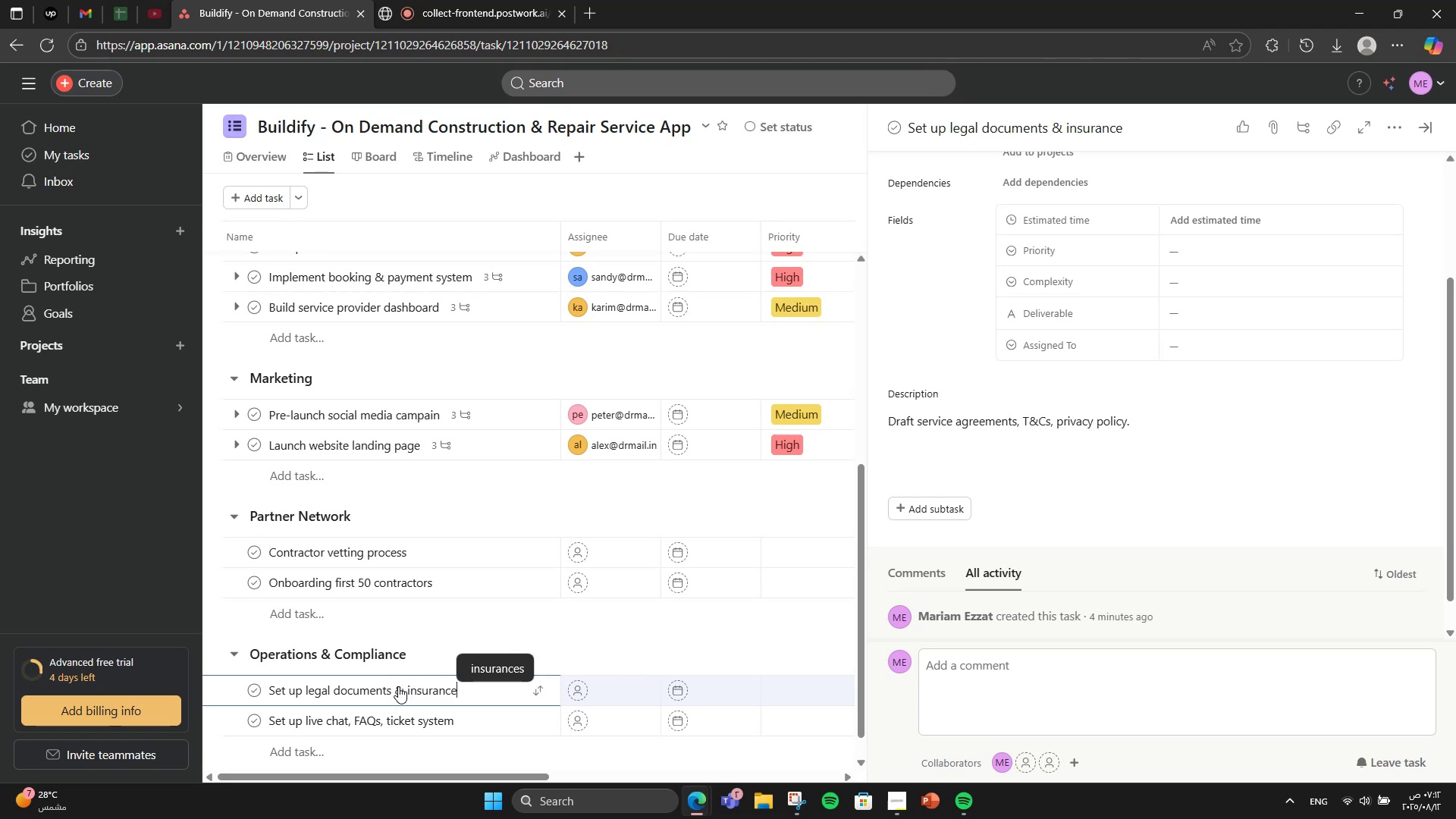 
hold_key(key=Backspace, duration=0.66)
 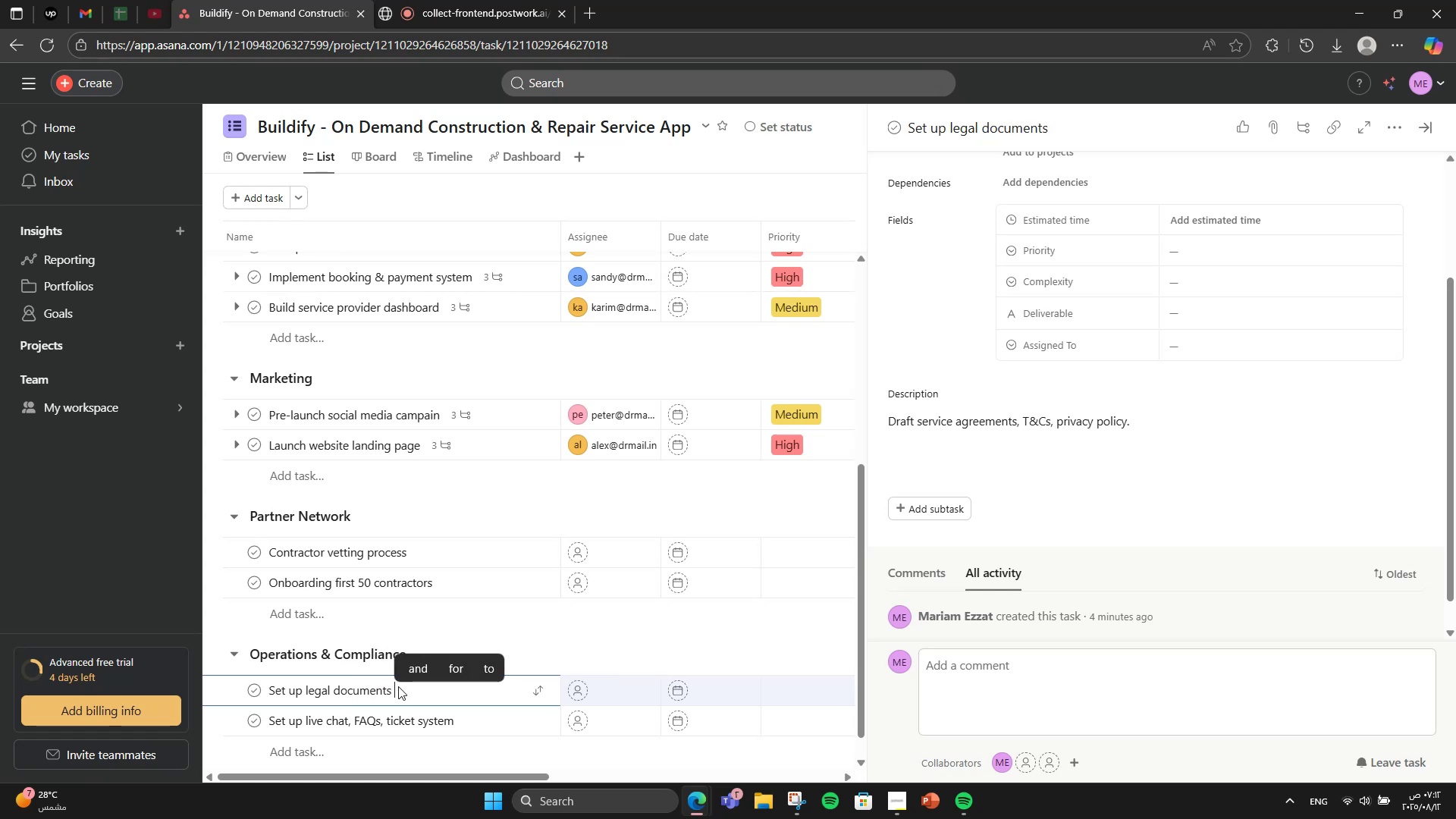 
double_click([353, 713])
 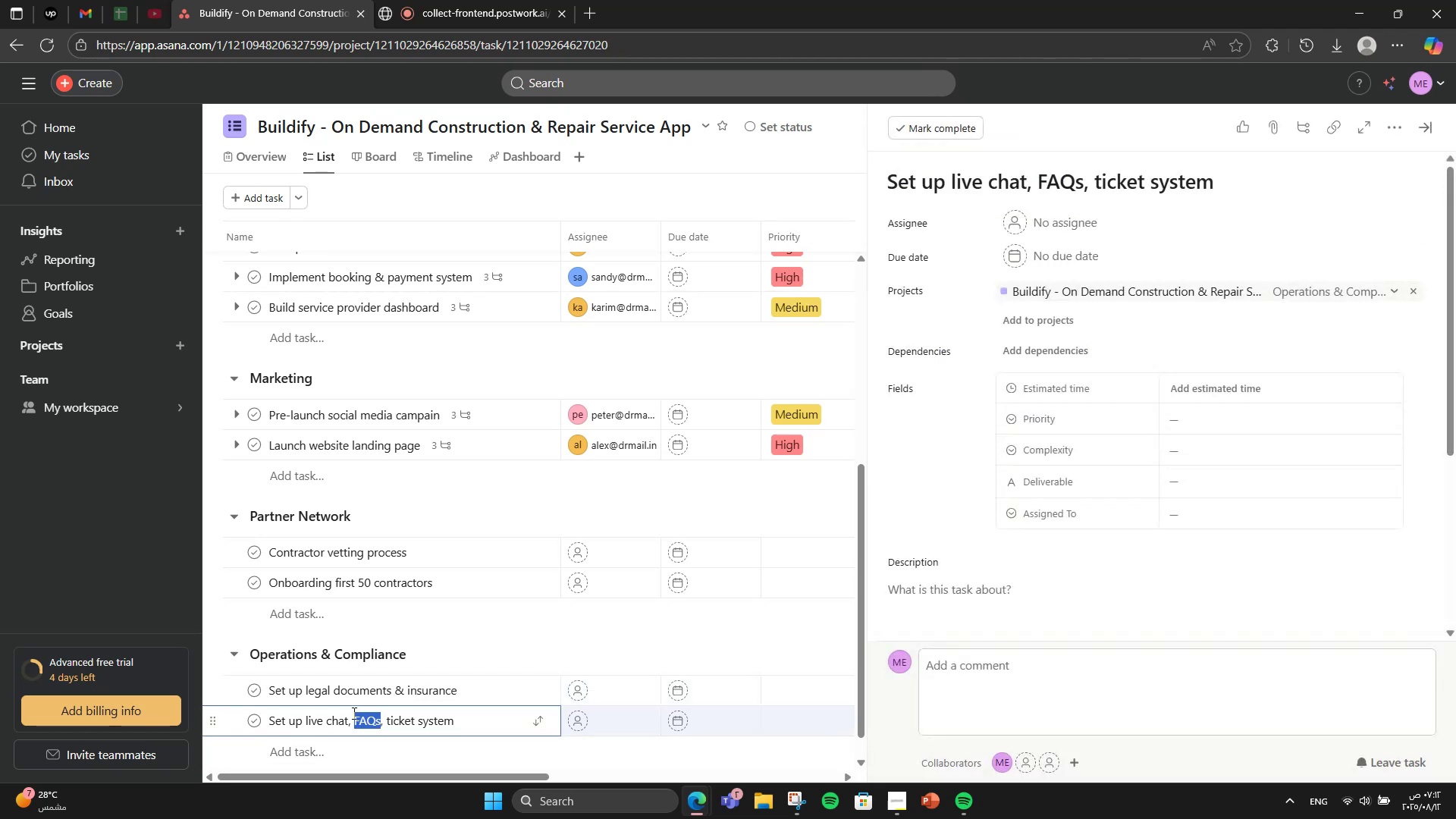 
triple_click([353, 713])
 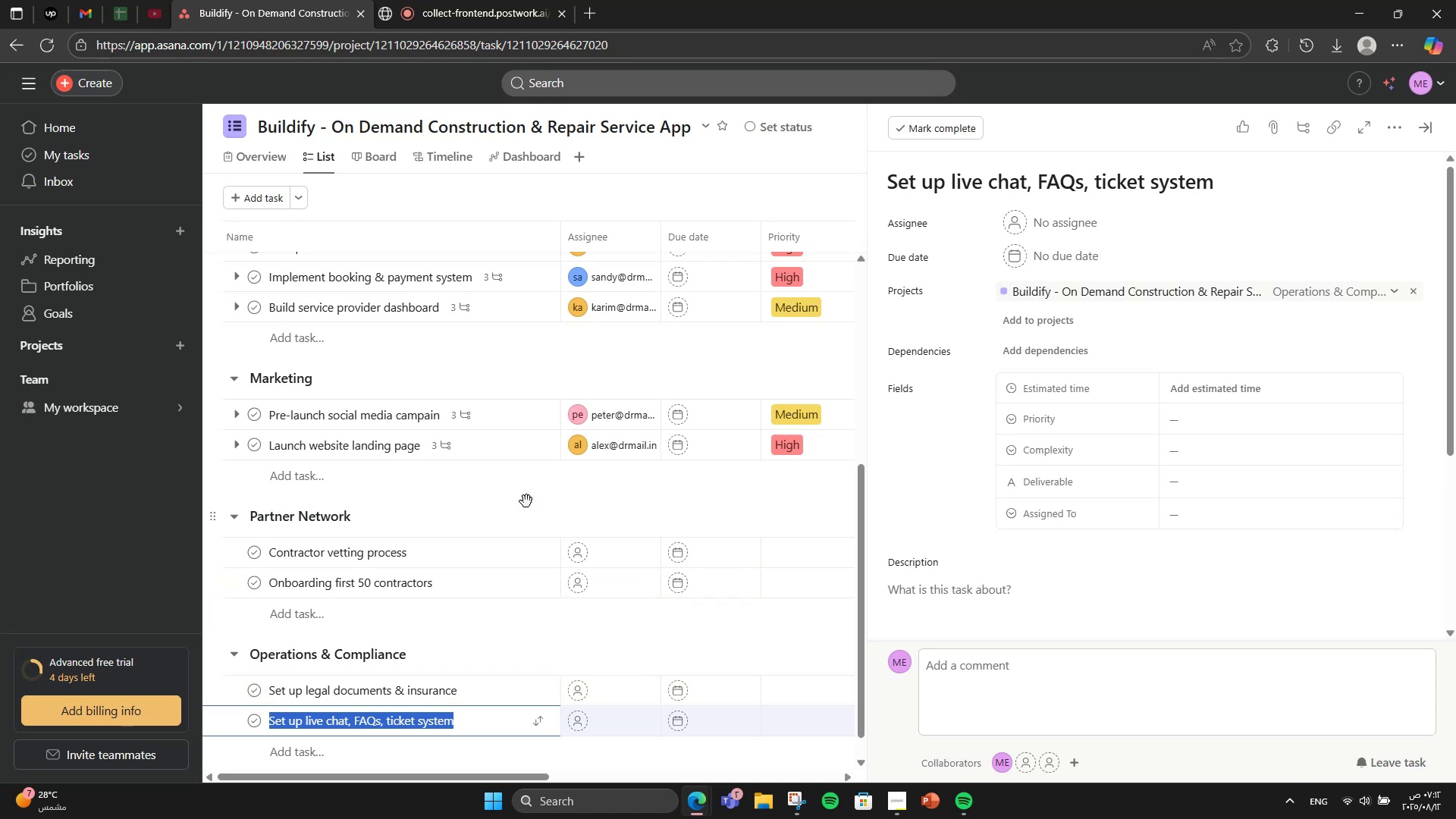 
wait(5.58)
 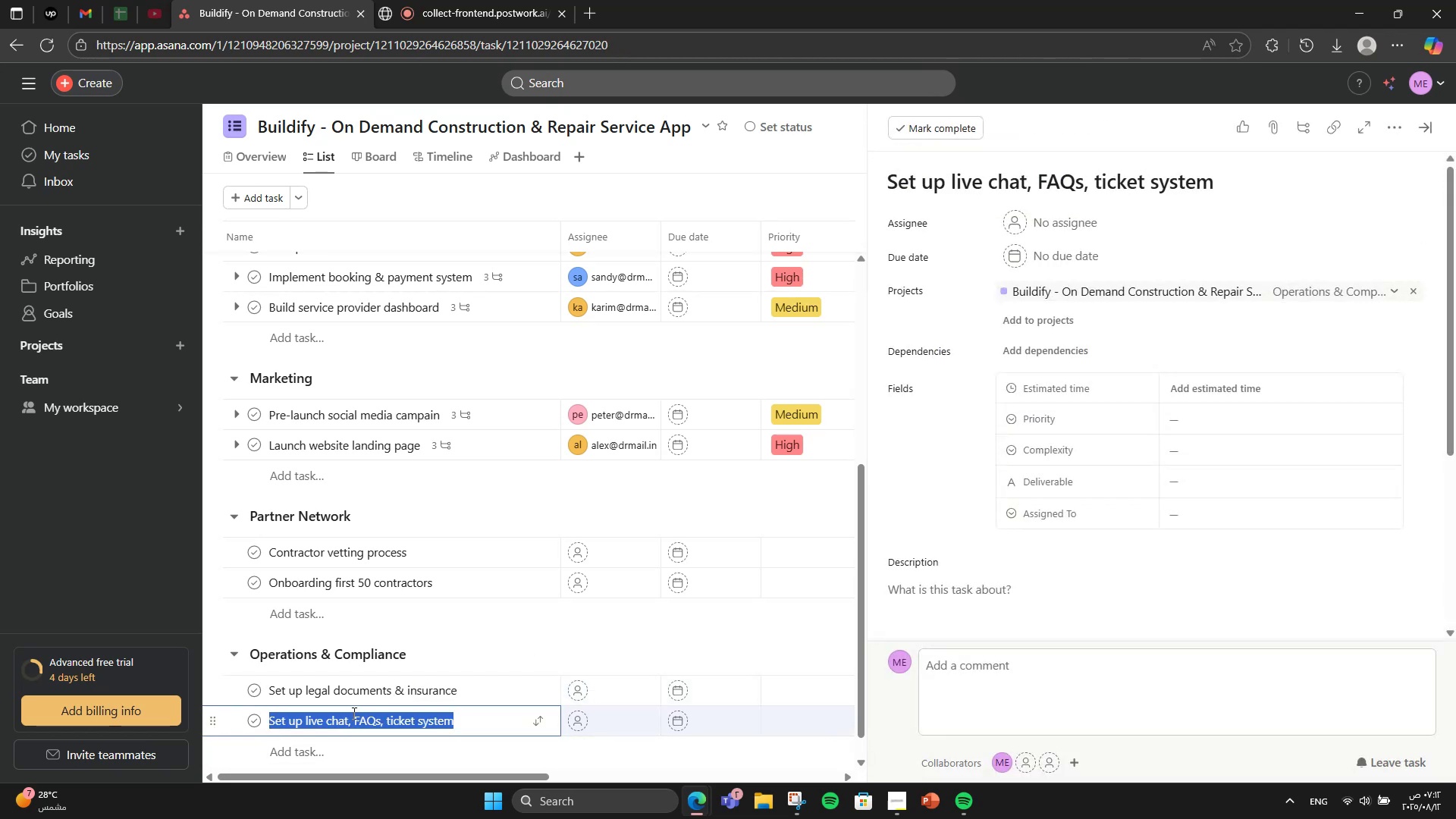 
right_click([422, 717])
 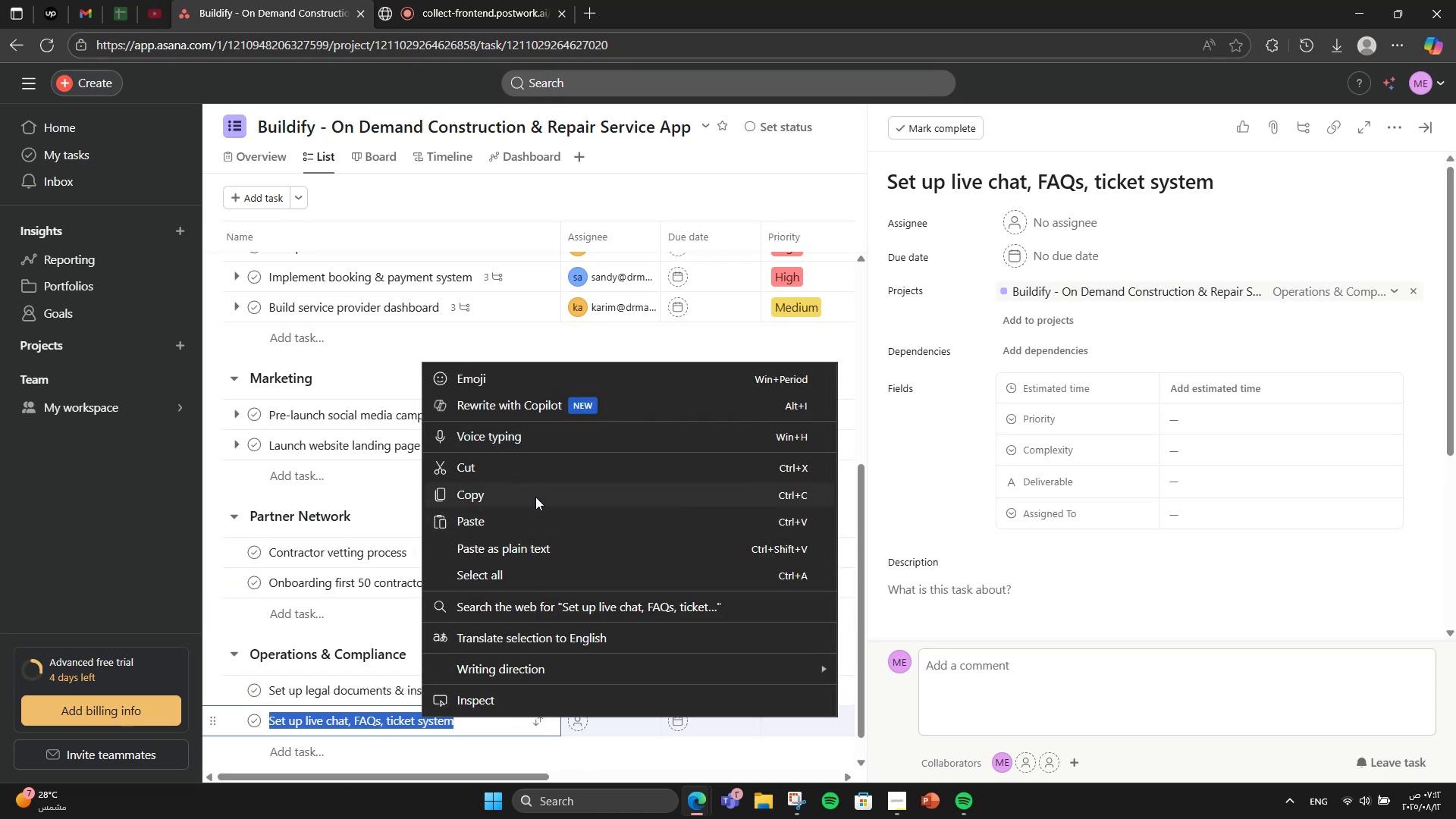 
left_click([551, 470])
 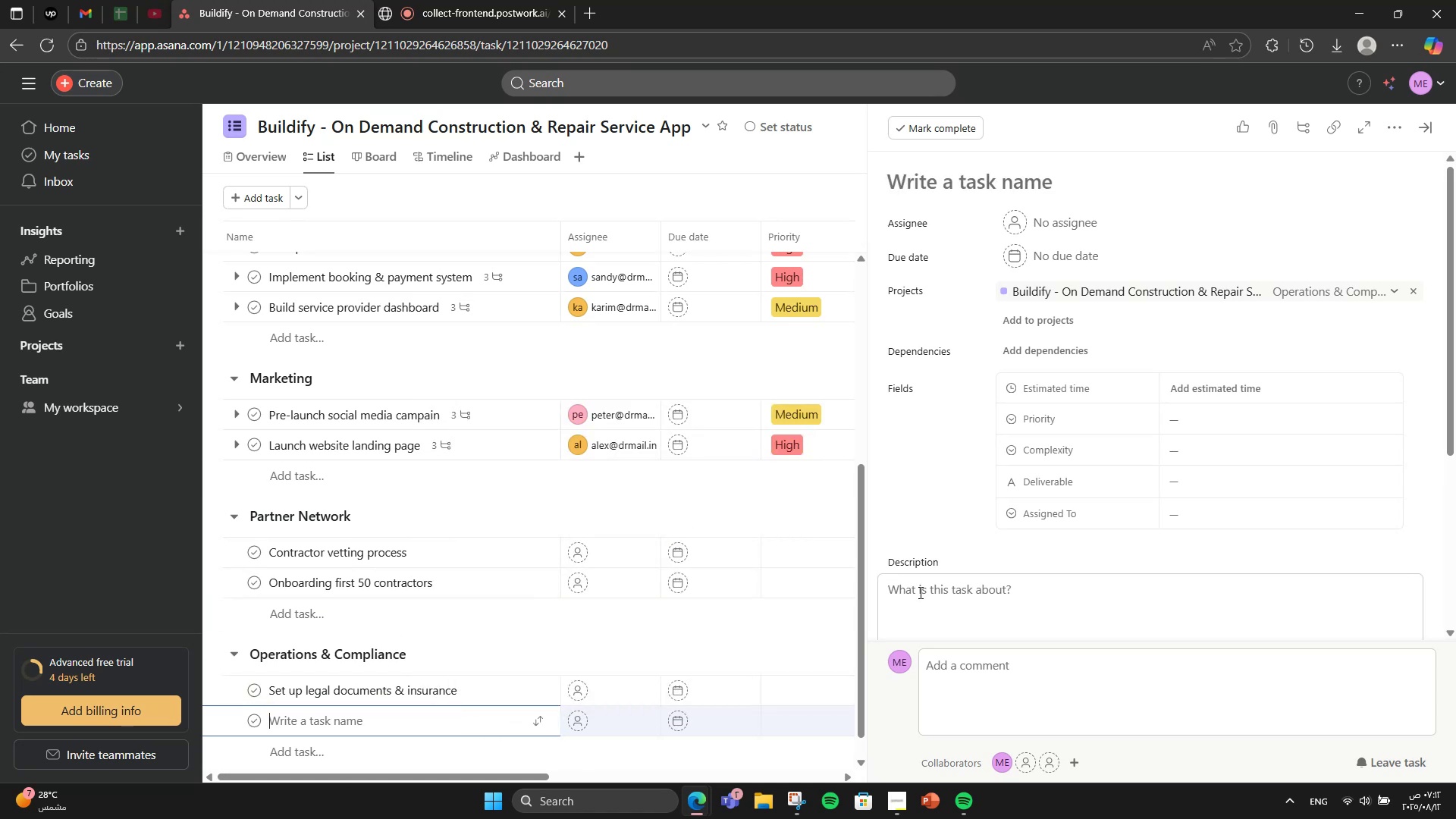 
left_click([925, 592])
 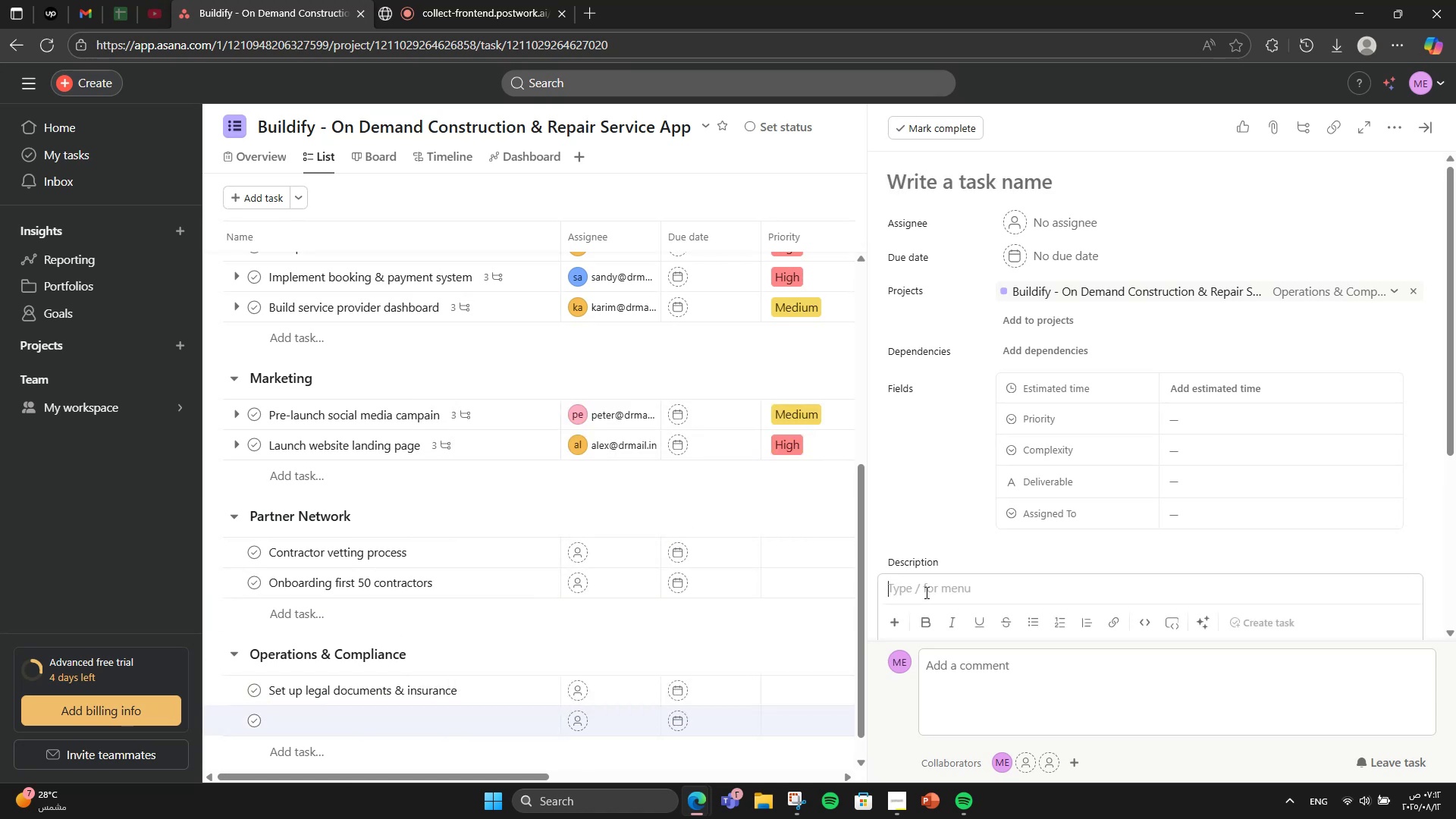 
right_click([925, 592])
 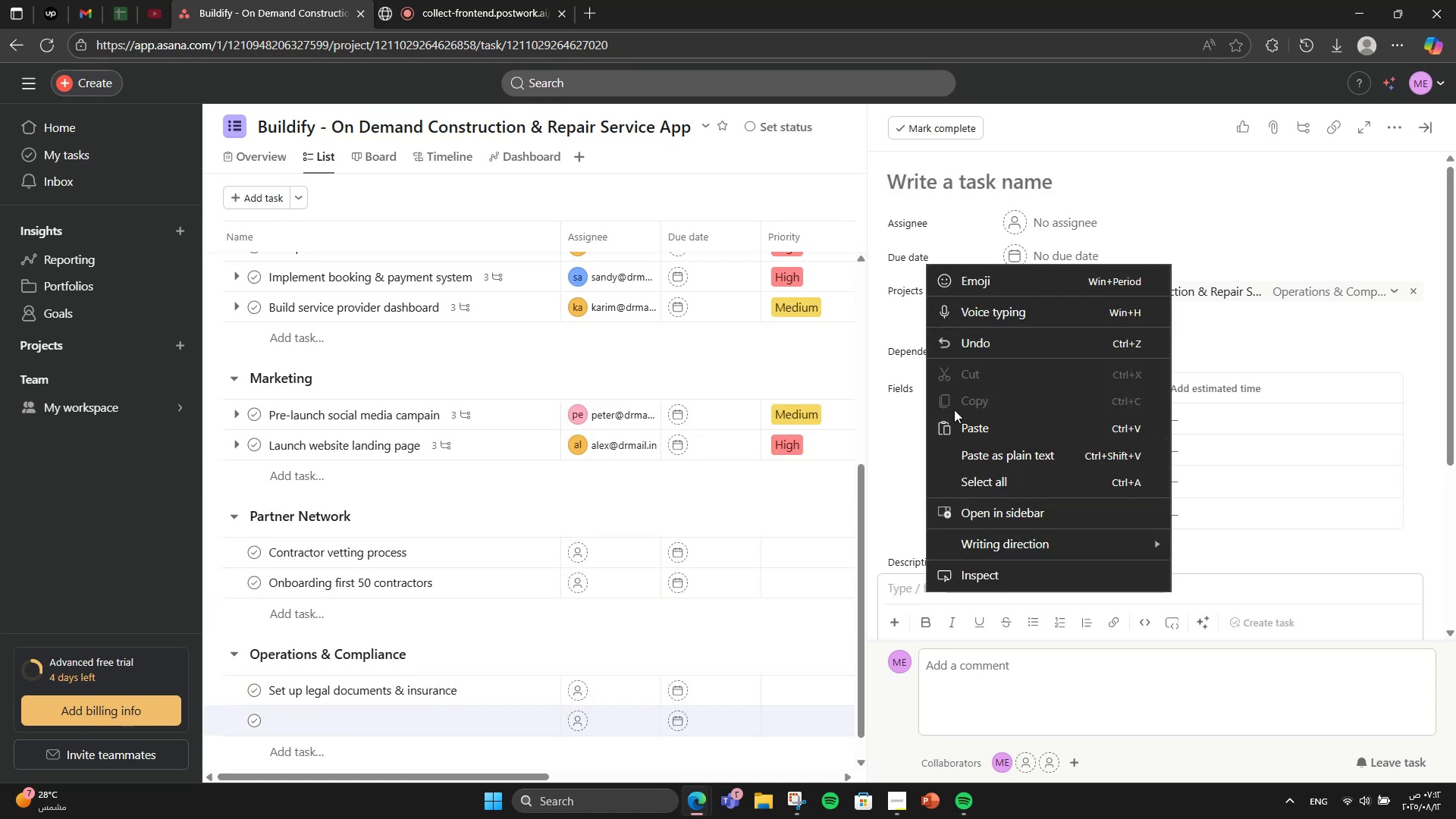 
left_click([949, 424])
 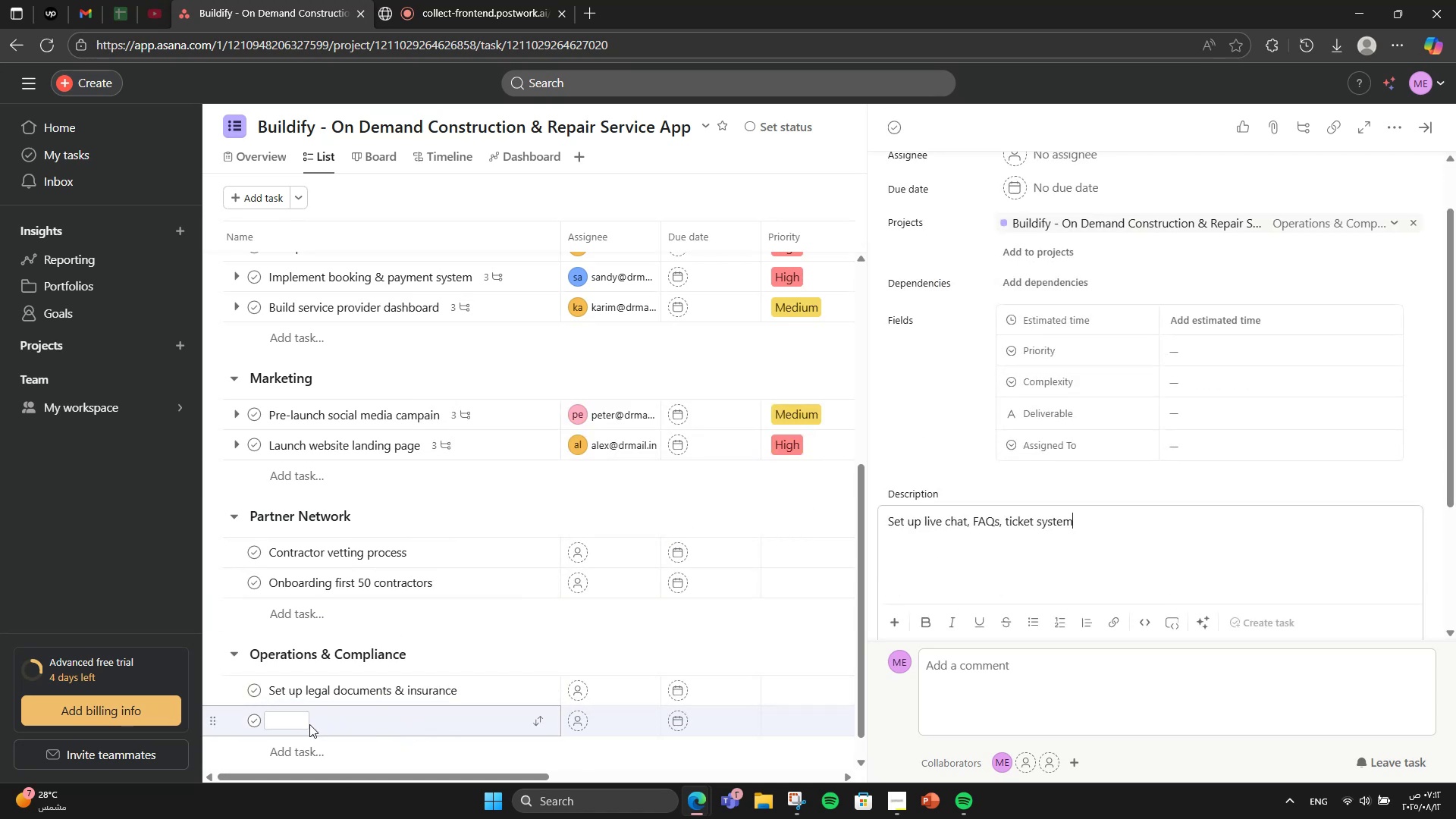 
left_click([294, 730])
 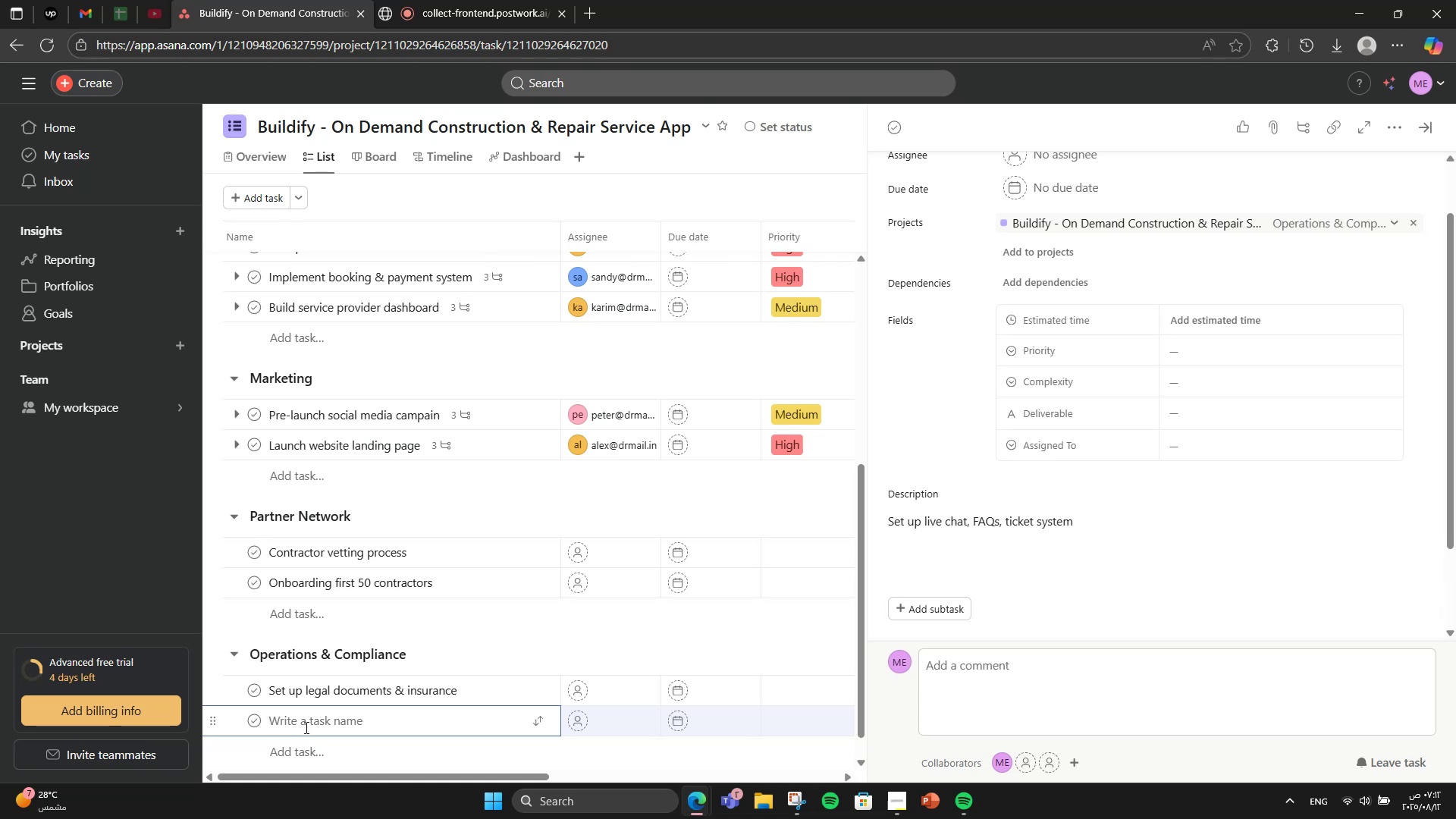 
type(Implement customr support systm)
 